 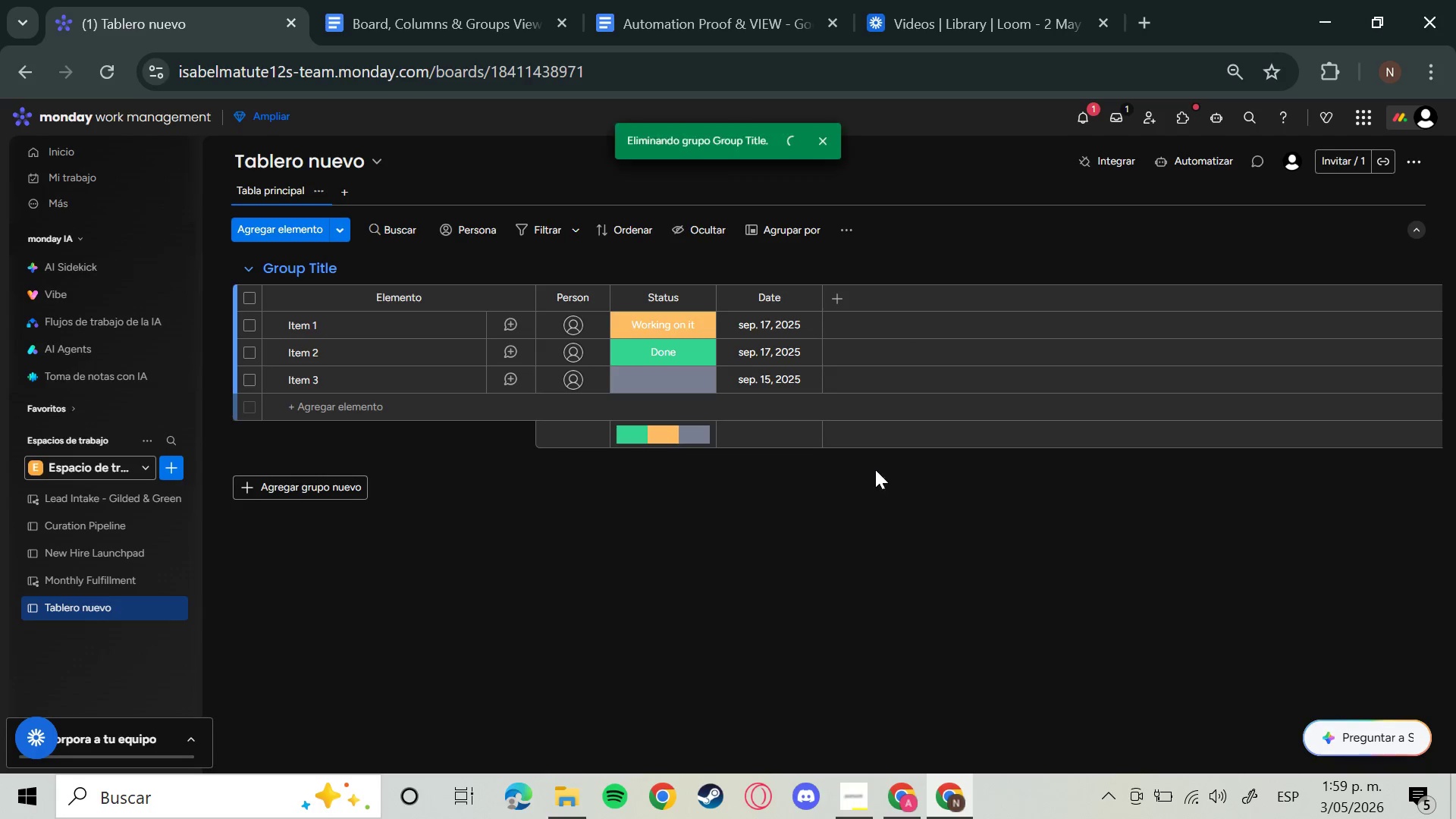 
left_click([224, 375])
 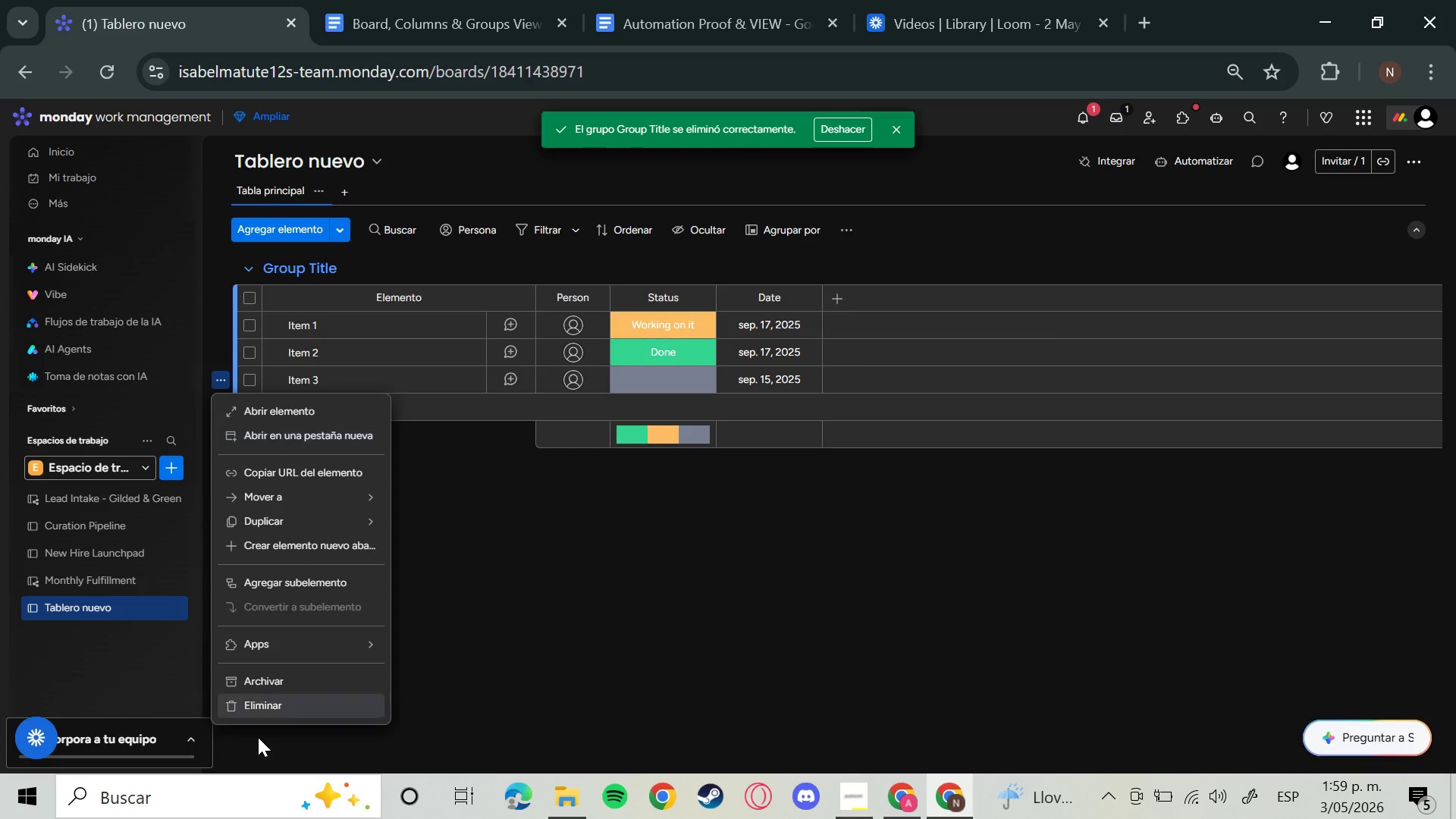 
left_click_drag(start_coordinate=[289, 701], to_coordinate=[288, 705])
 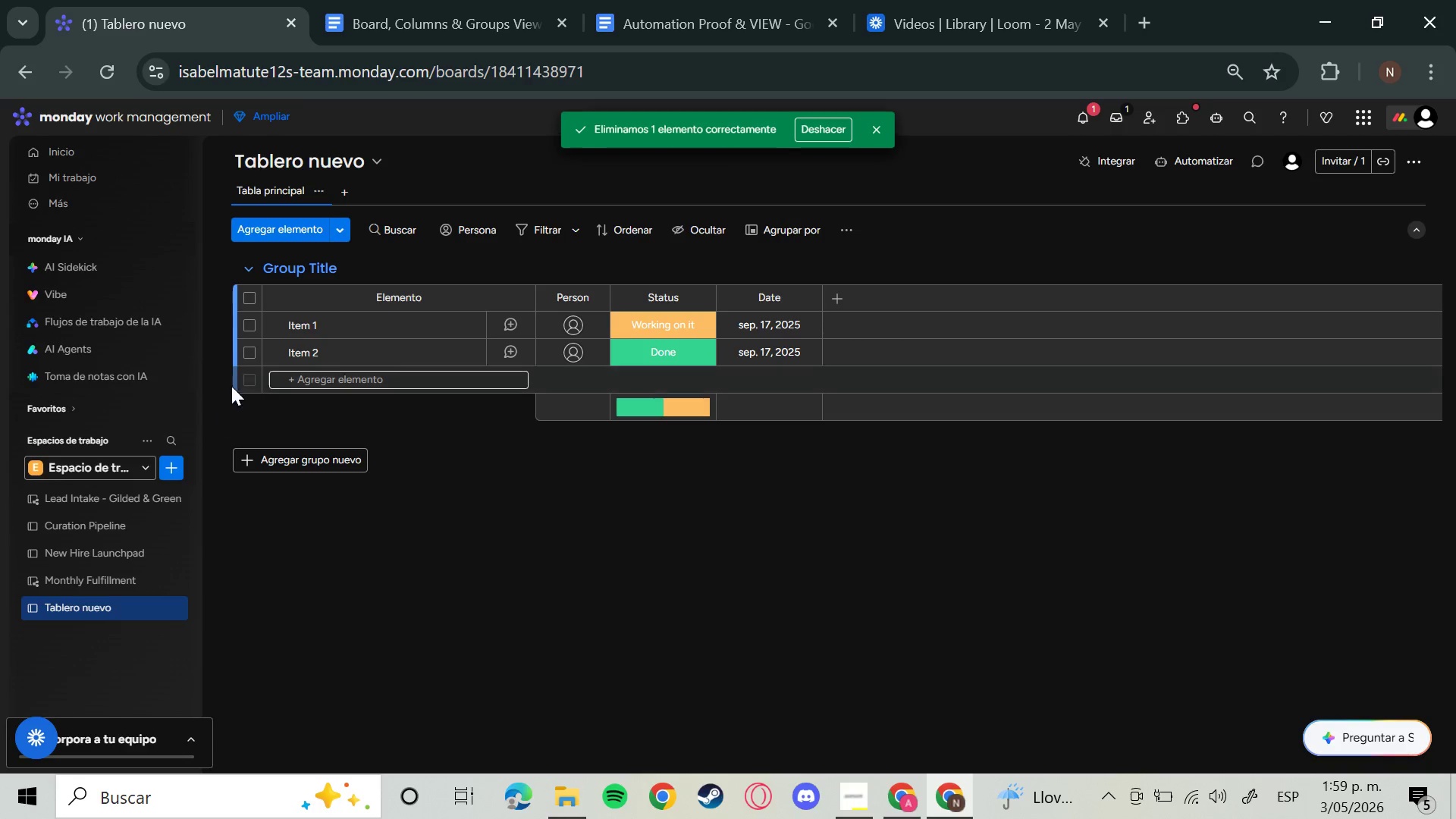 
left_click([229, 354])
 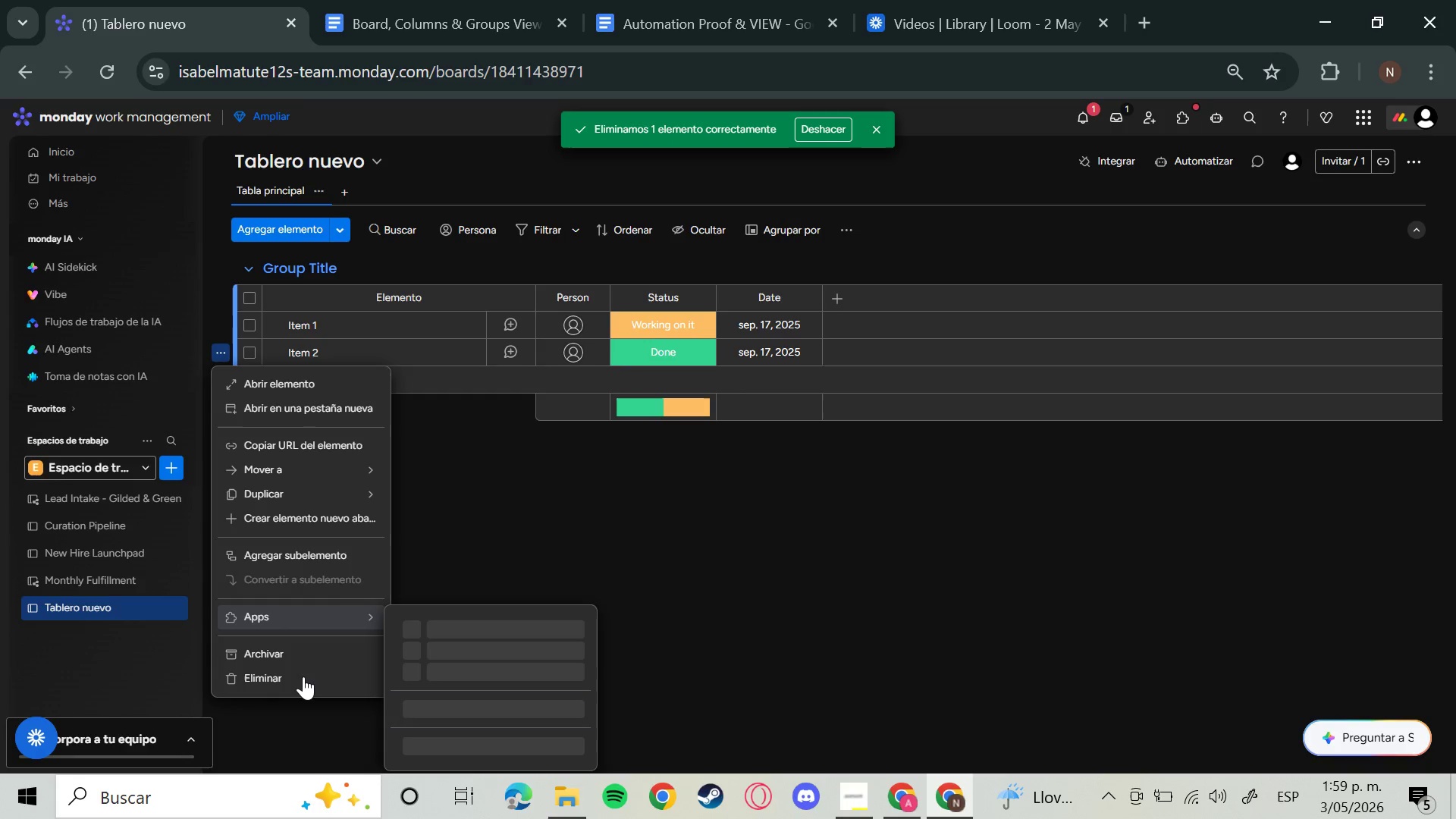 
left_click([303, 676])
 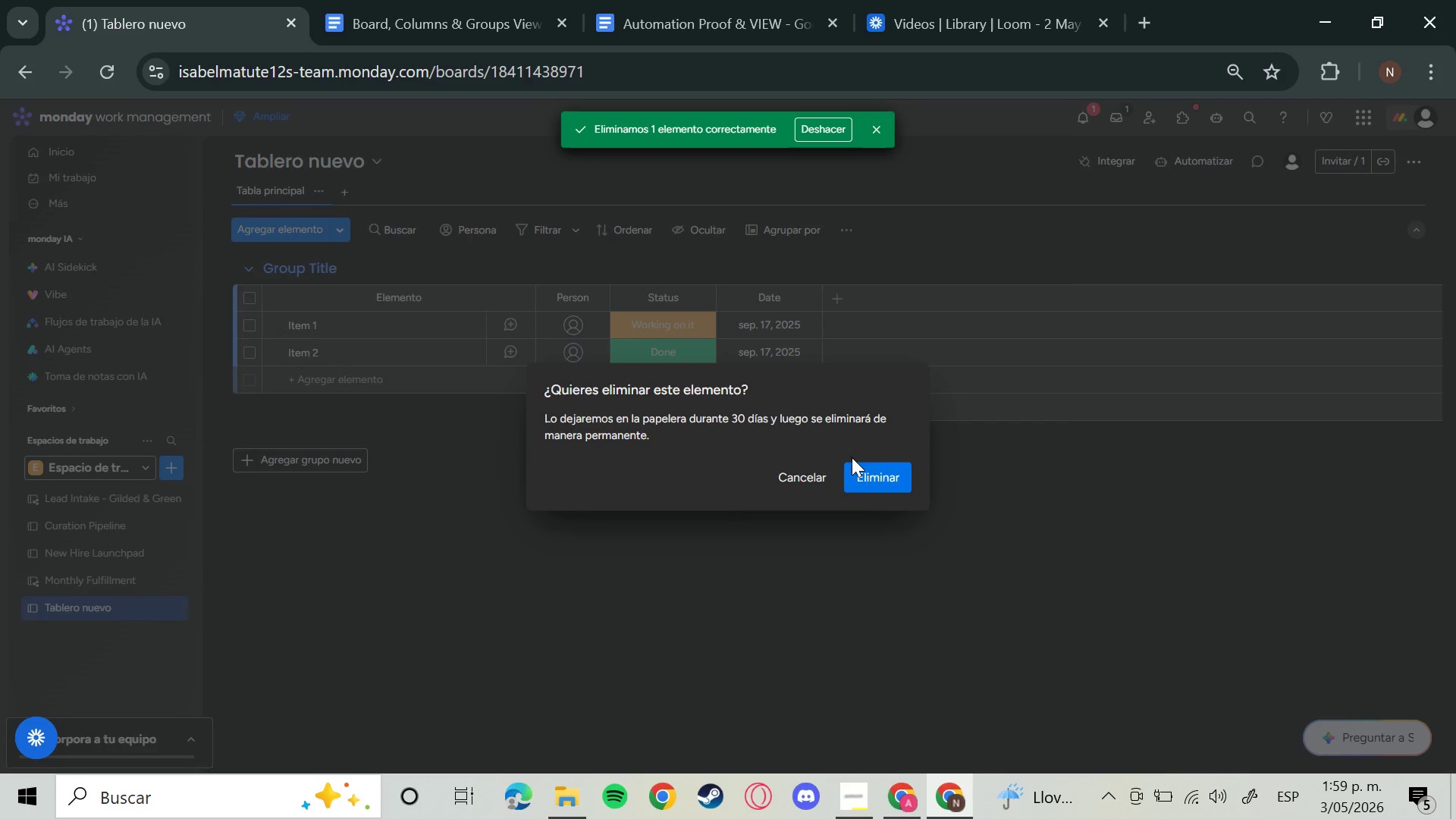 
left_click([882, 474])
 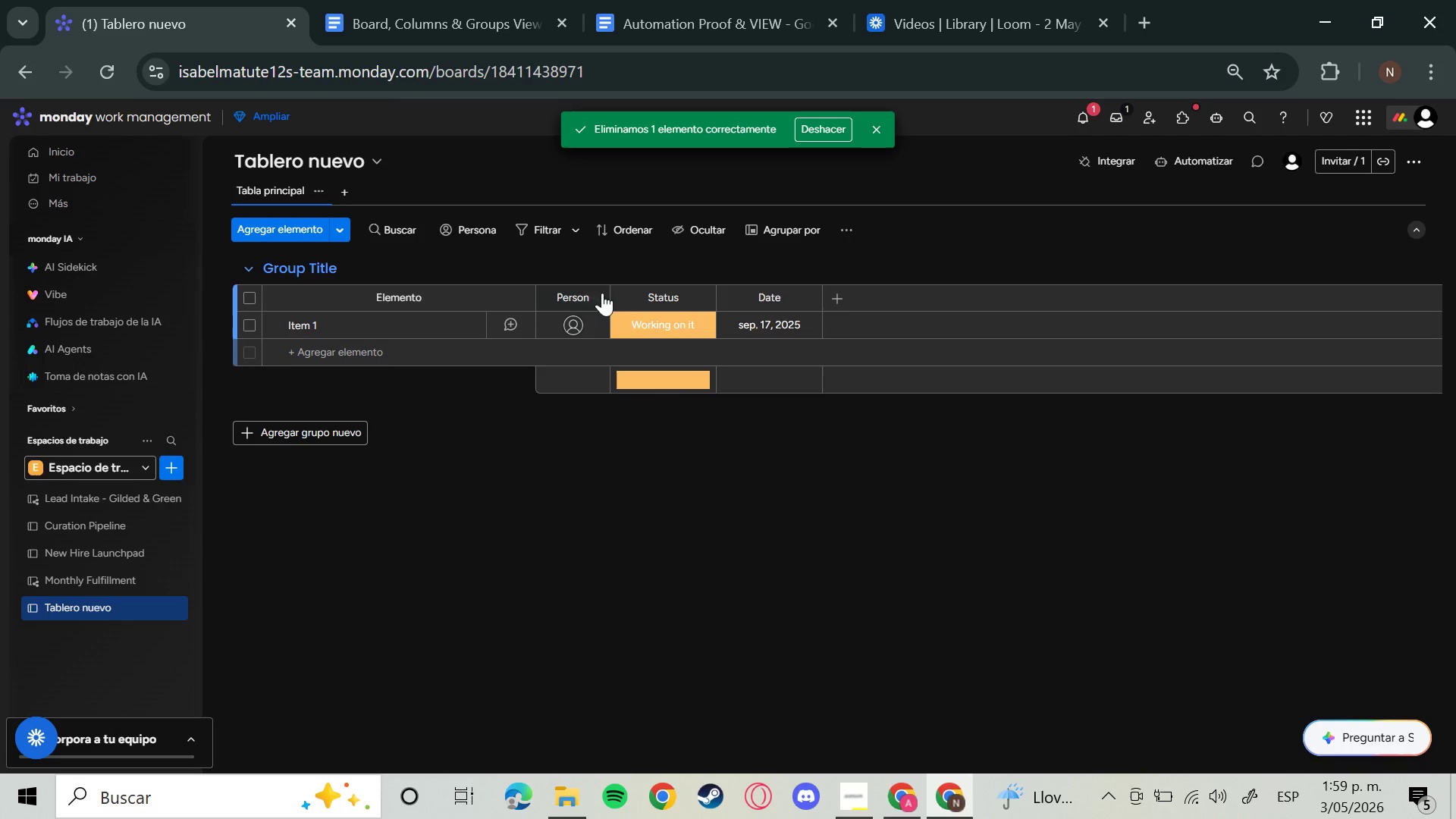 
left_click([598, 304])
 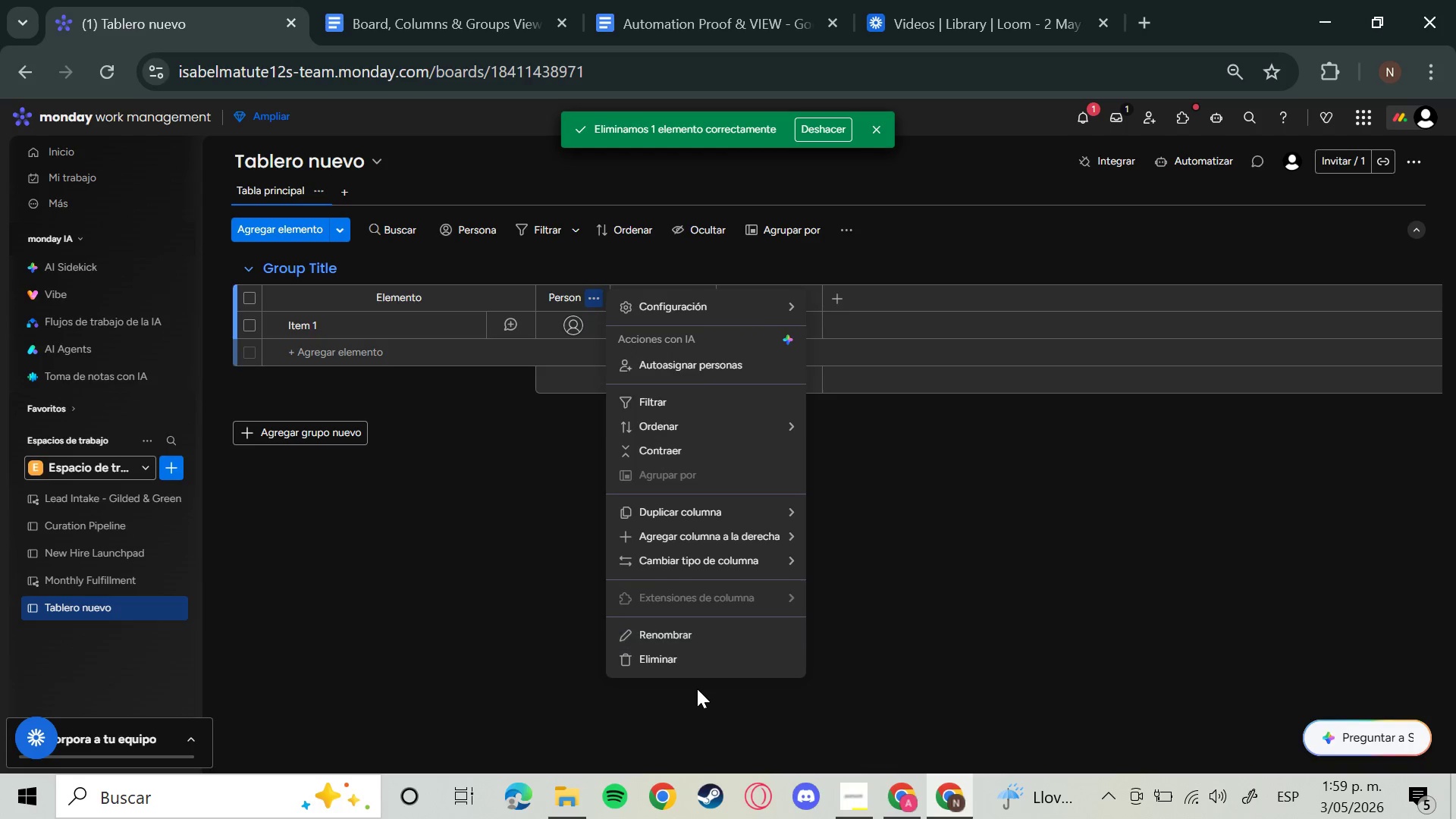 
left_click([679, 659])
 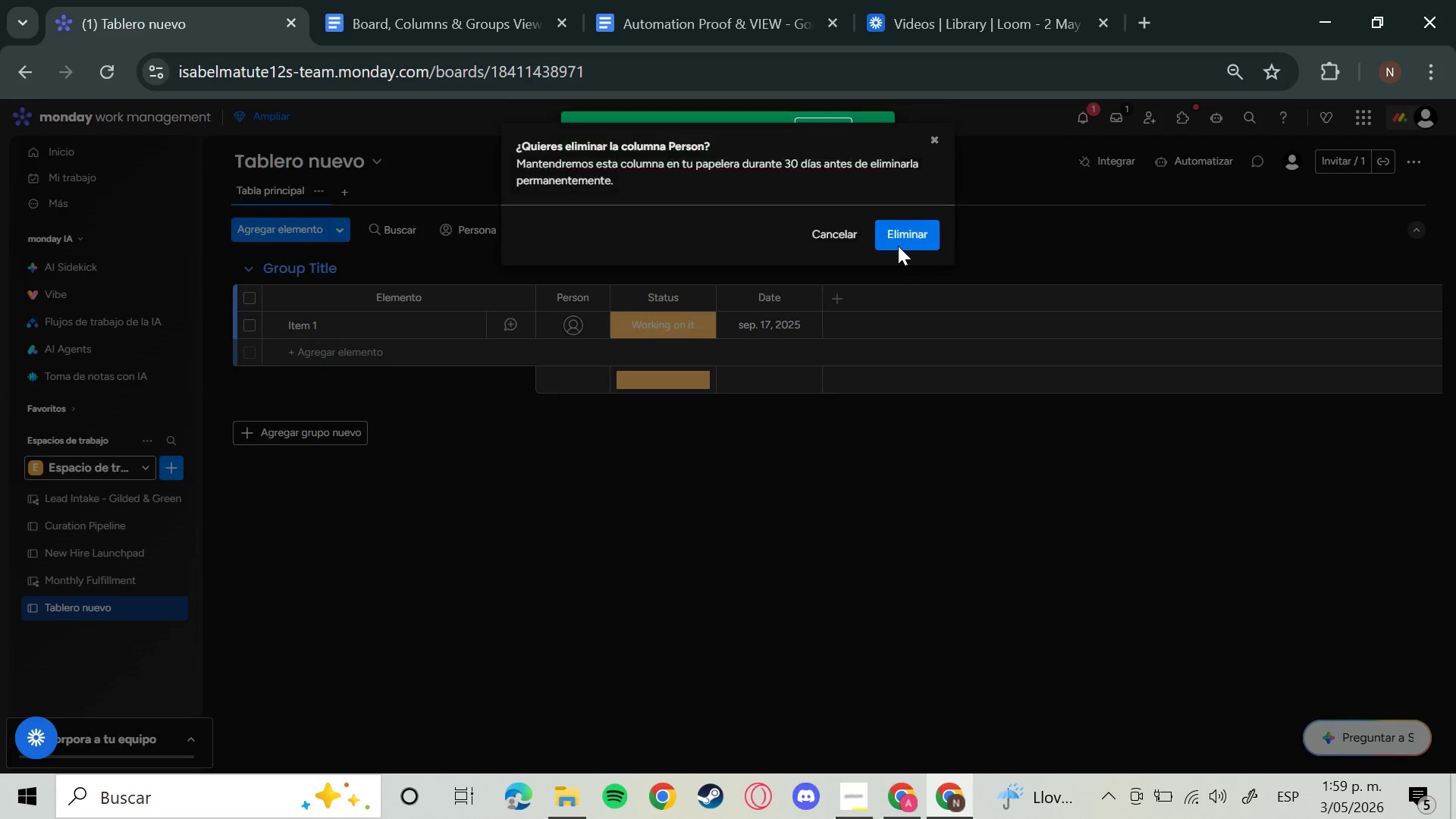 
left_click([899, 243])
 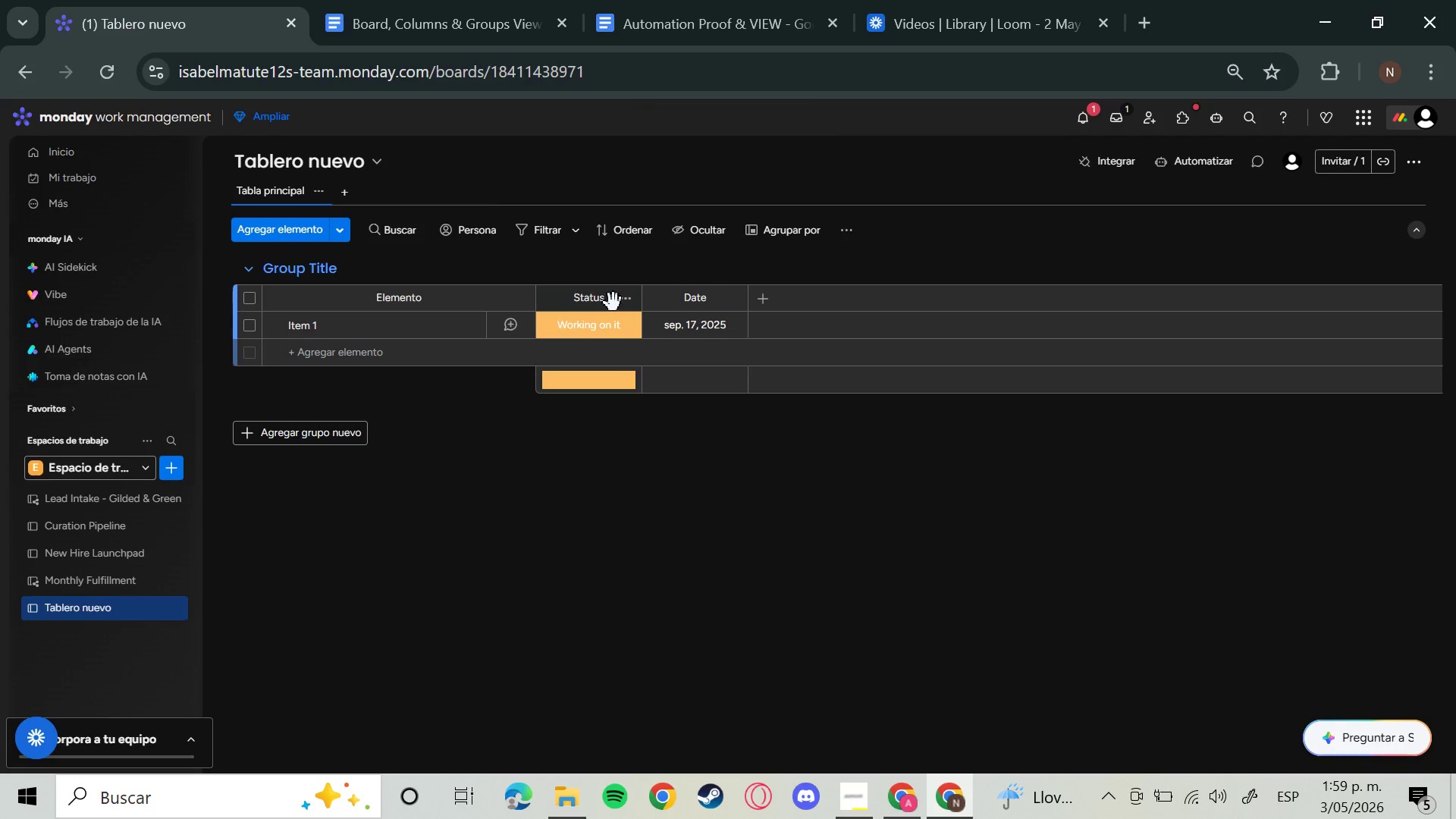 
left_click([624, 304])
 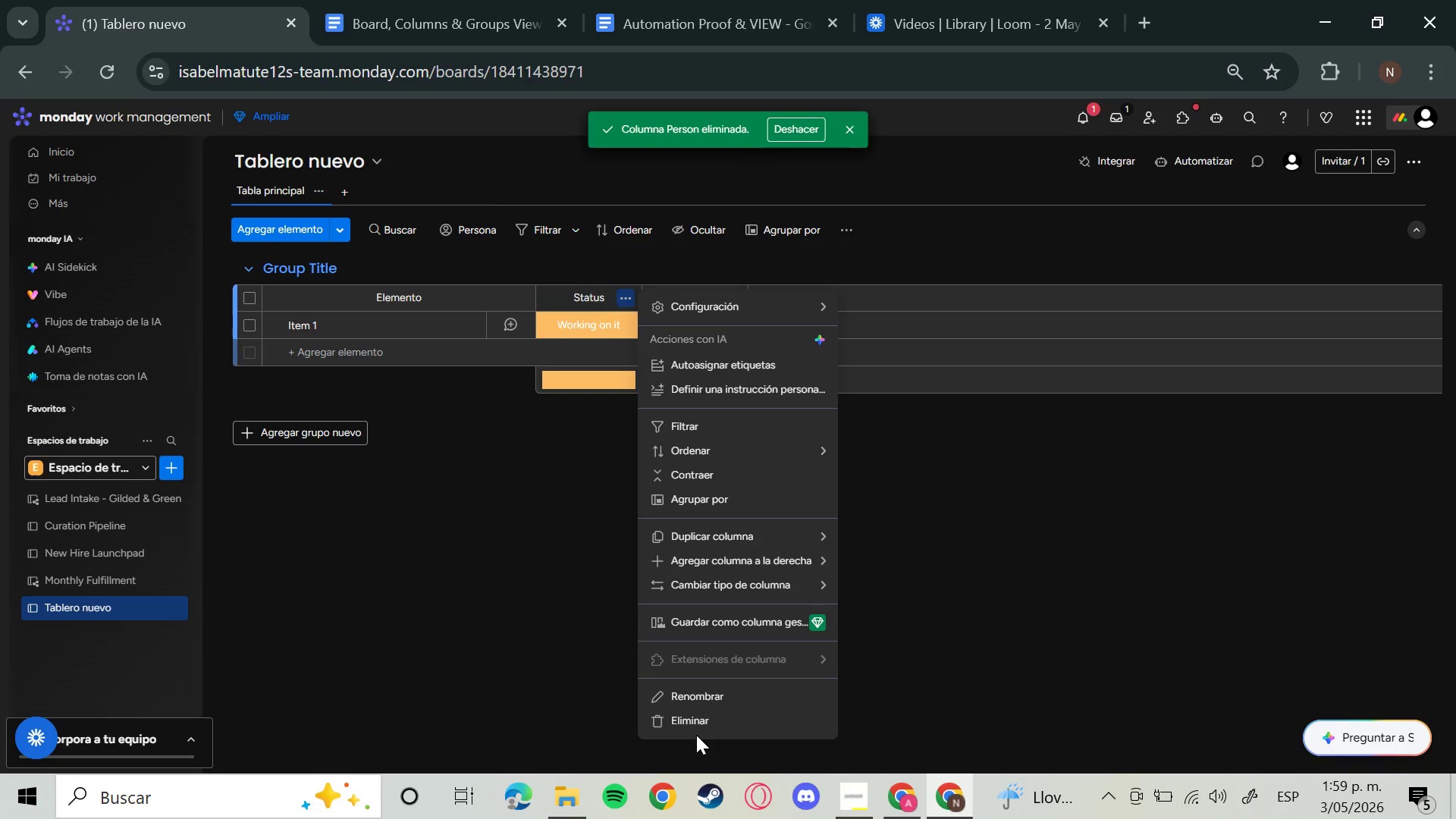 
left_click([695, 721])
 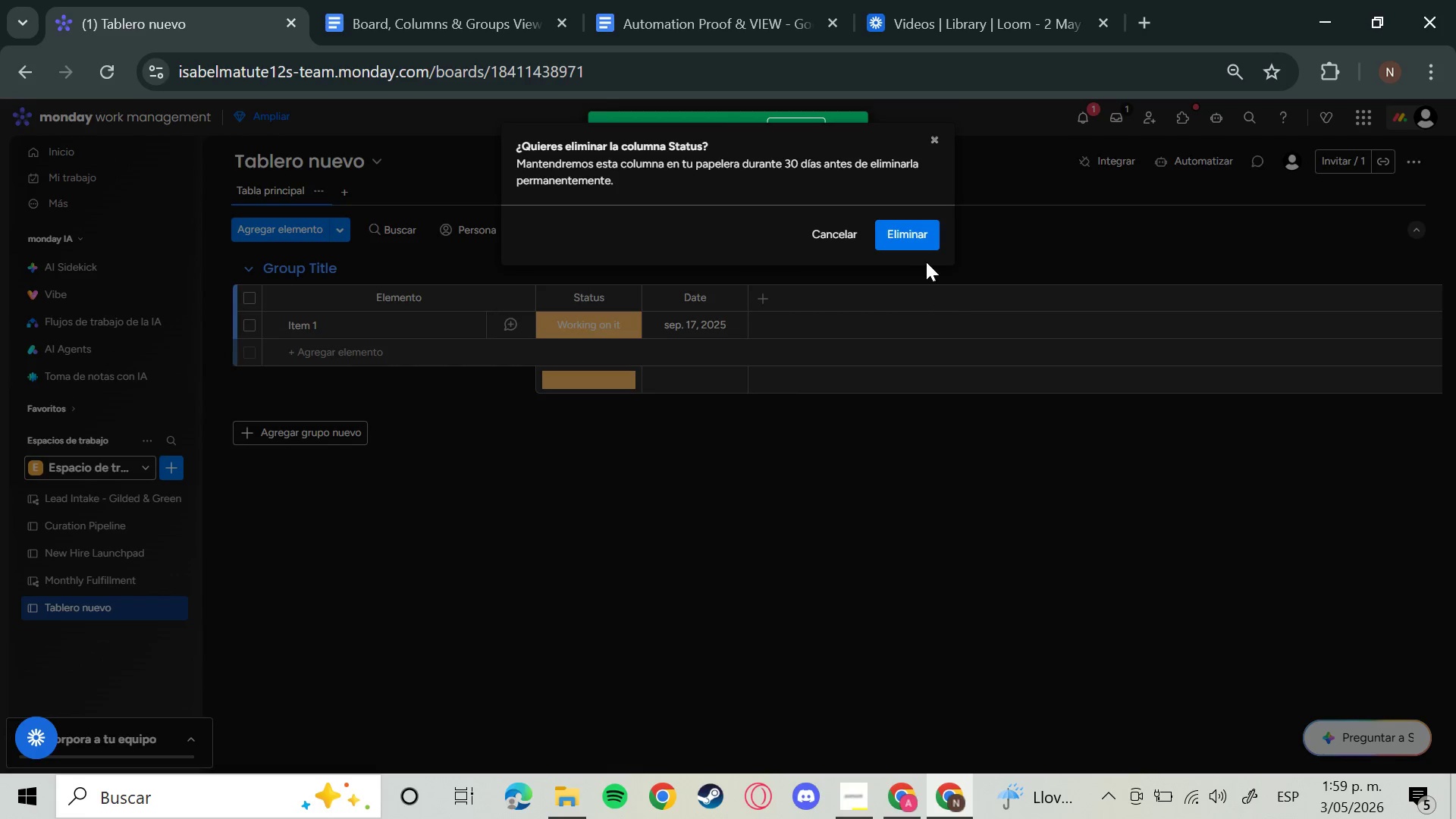 
left_click([912, 246])
 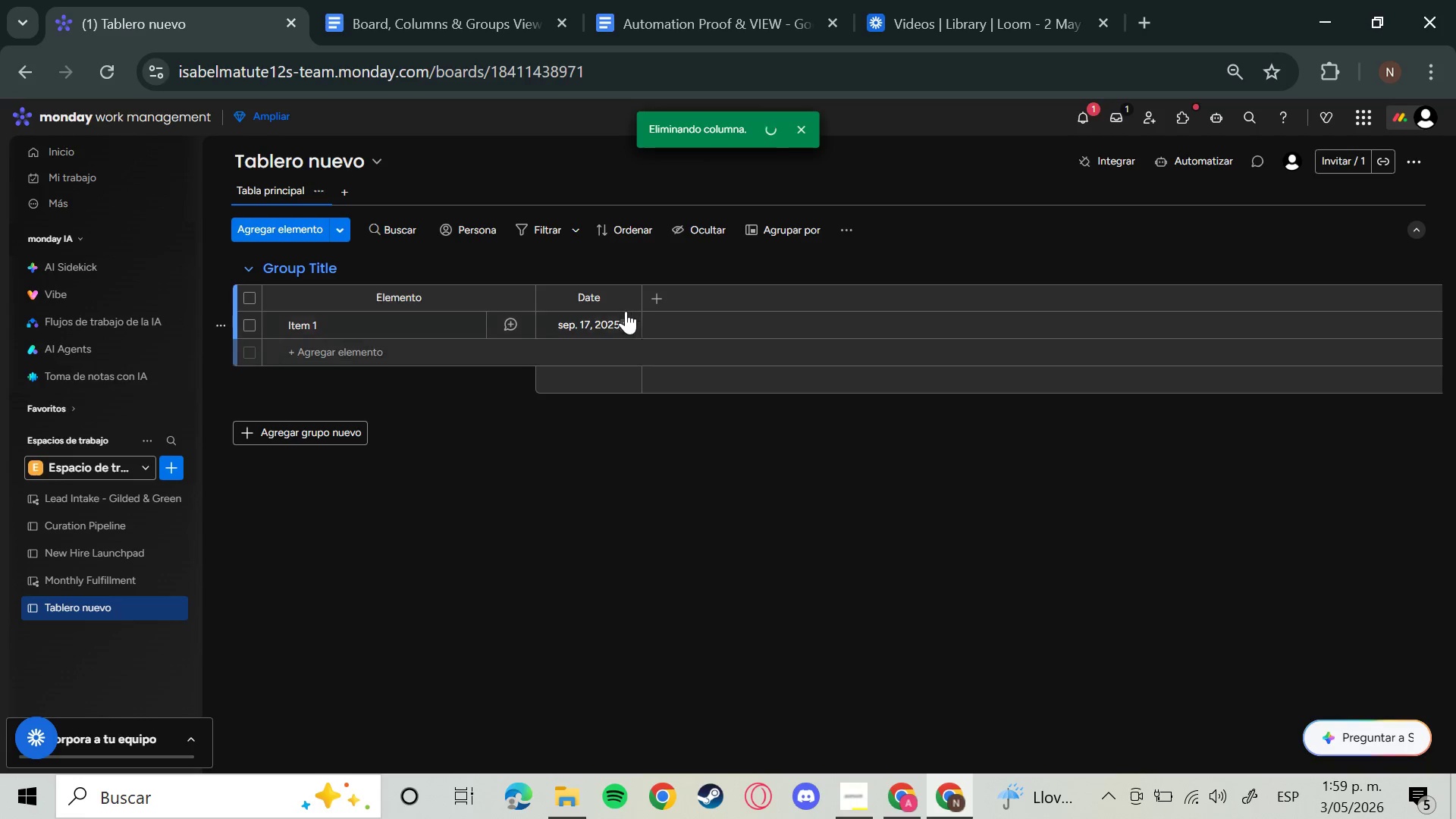 
left_click([623, 303])
 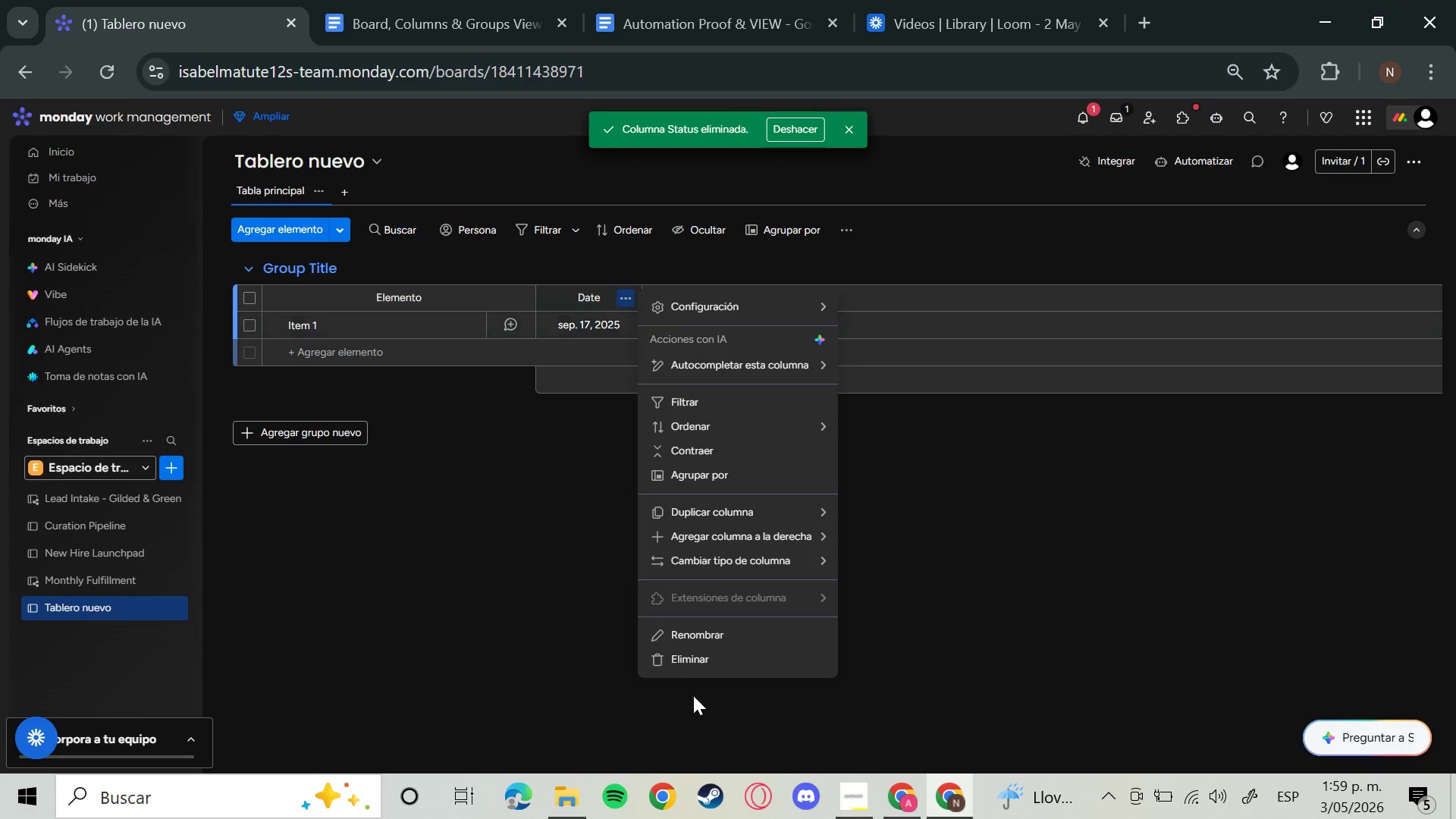 
left_click([693, 656])
 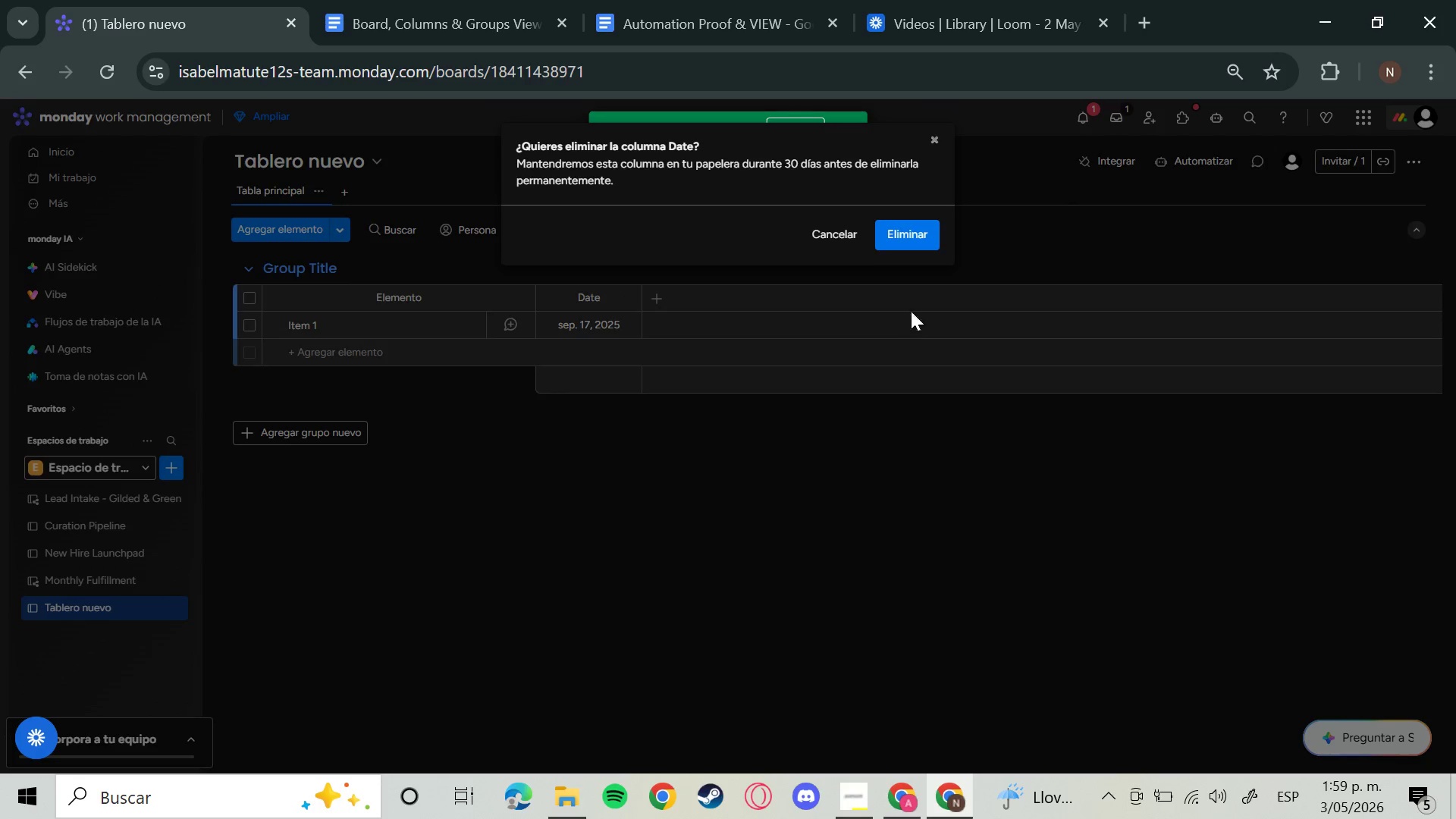 
left_click([914, 240])
 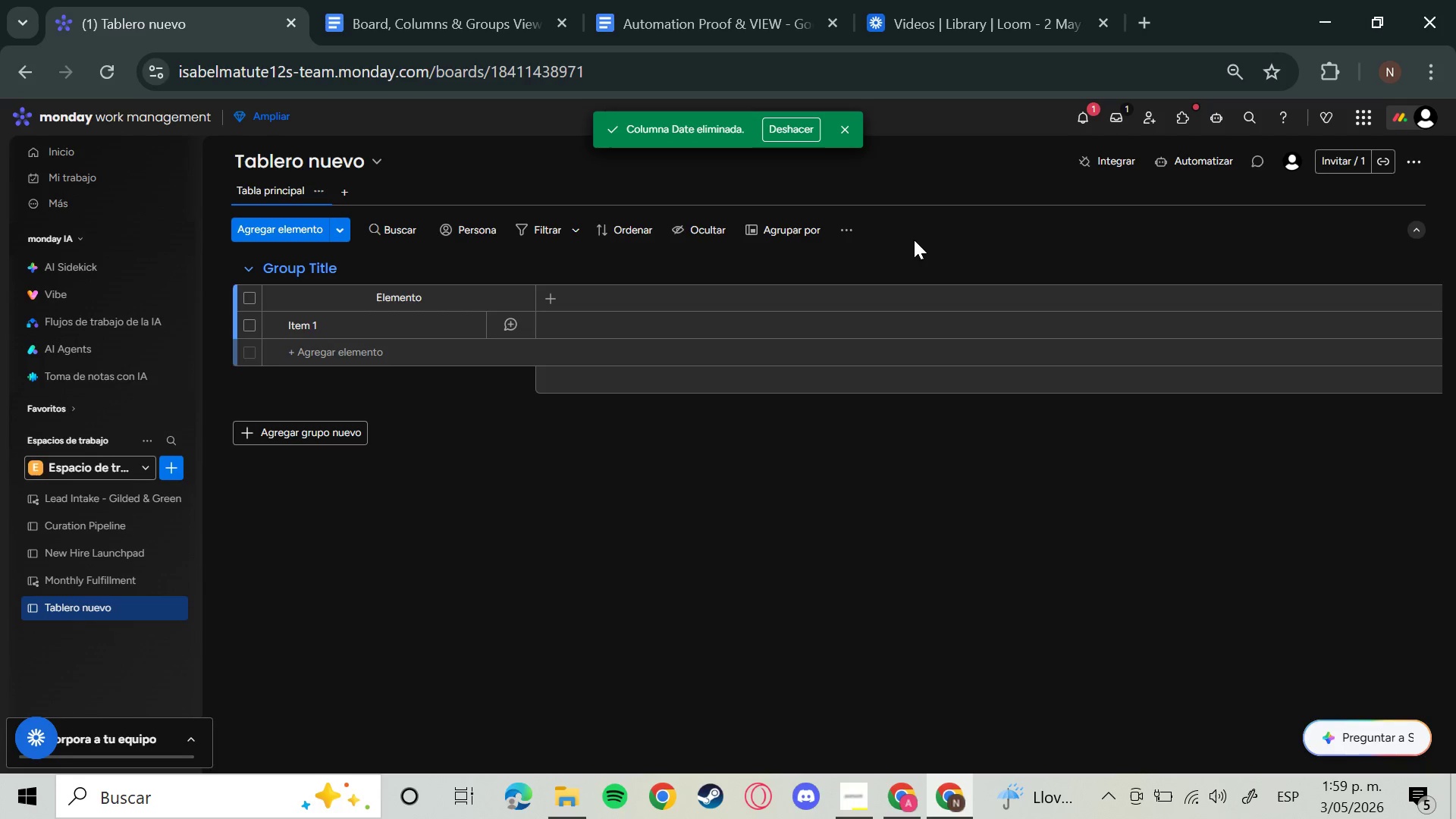 
left_click([364, 167])
 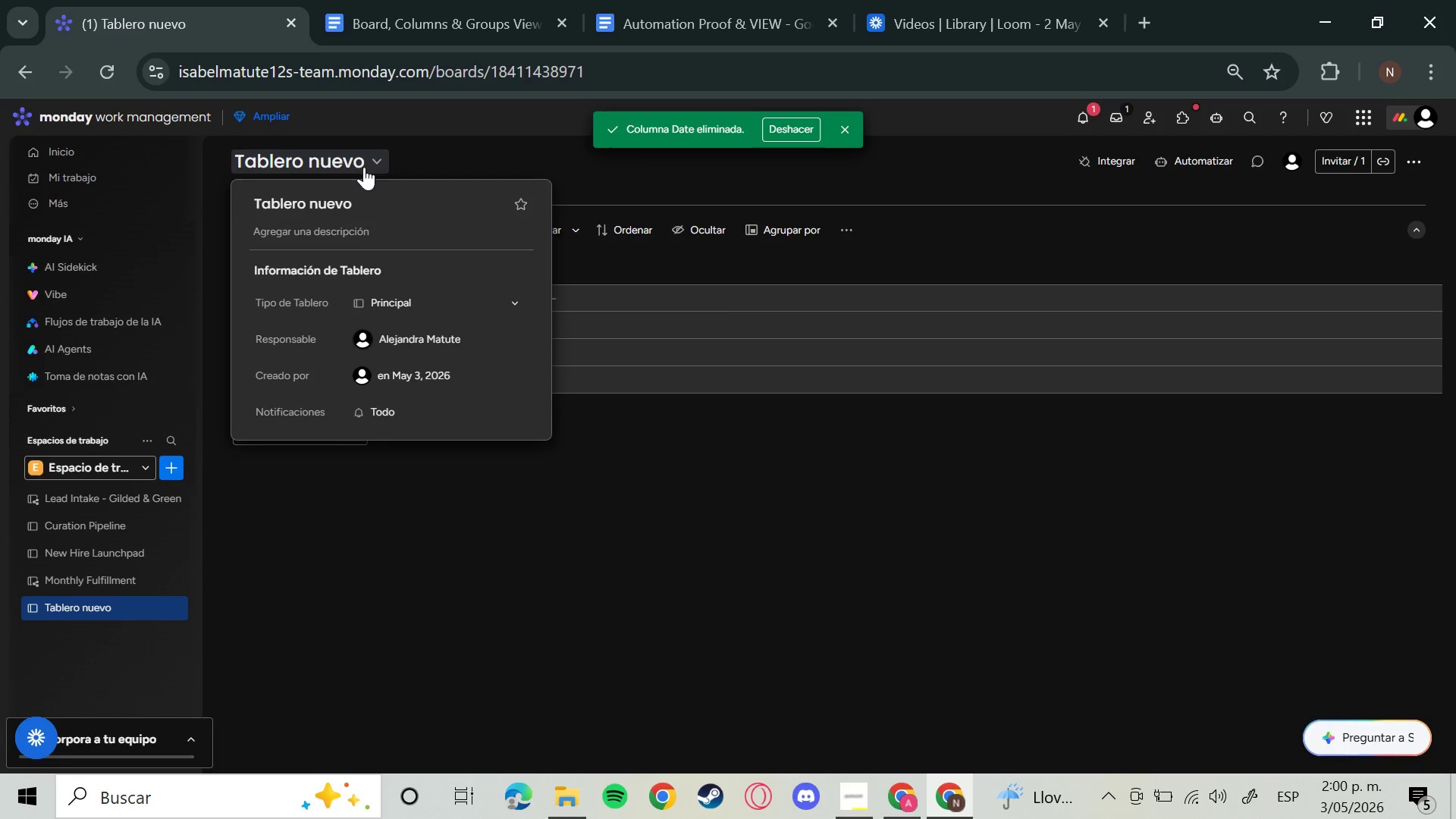 
left_click([348, 200])
 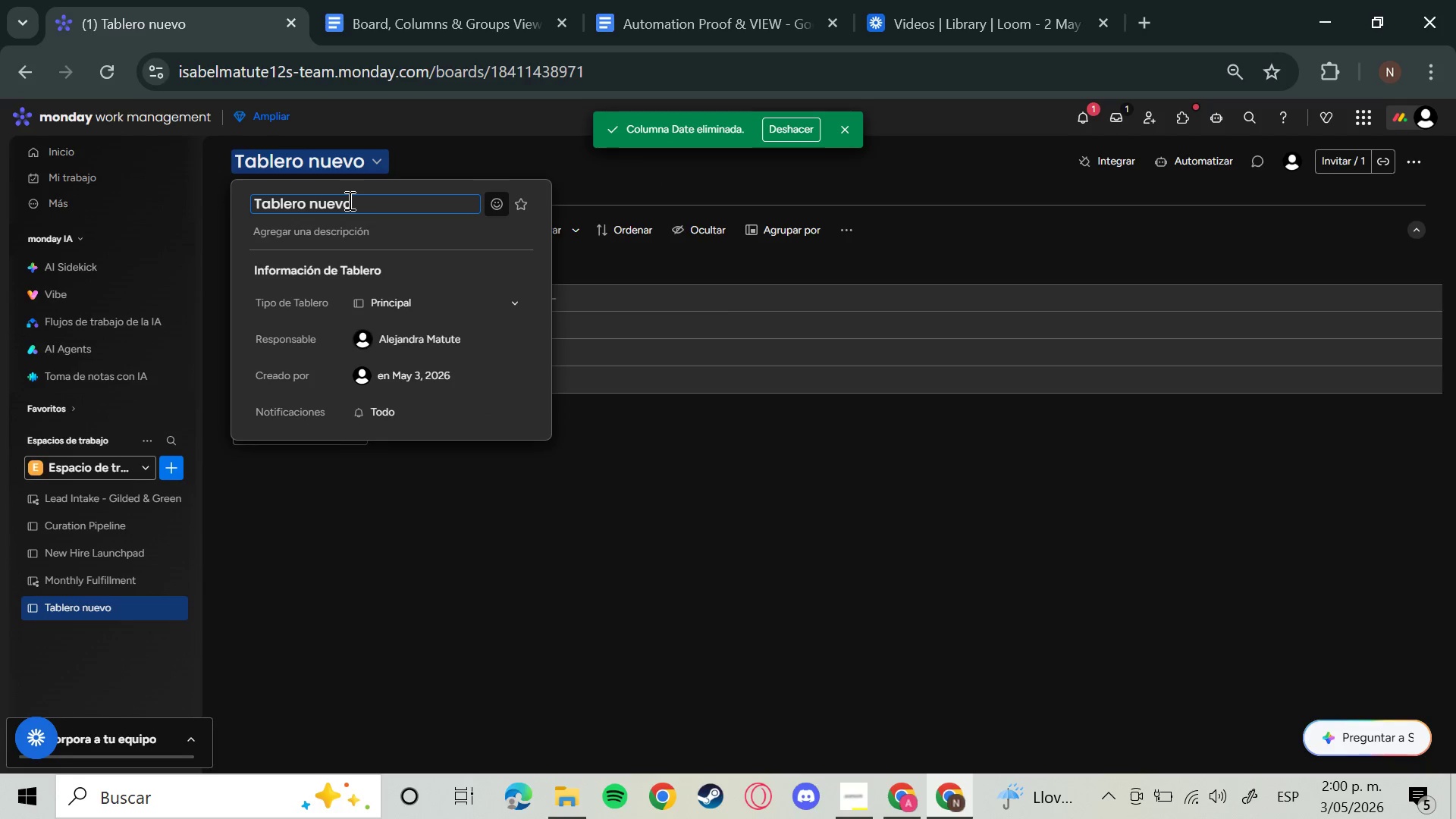 
key(Backspace)
key(Backspace)
key(Backspace)
key(Backspace)
key(Backspace)
key(Backspace)
key(Backspace)
key(Backspace)
key(Backspace)
key(Backspace)
key(Backspace)
key(Backspace)
key(Backspace)
key(Backspace)
type(Staaf)
key(Backspace)
key(Backspace)
type(ff Launchpad - Fairway ^)
 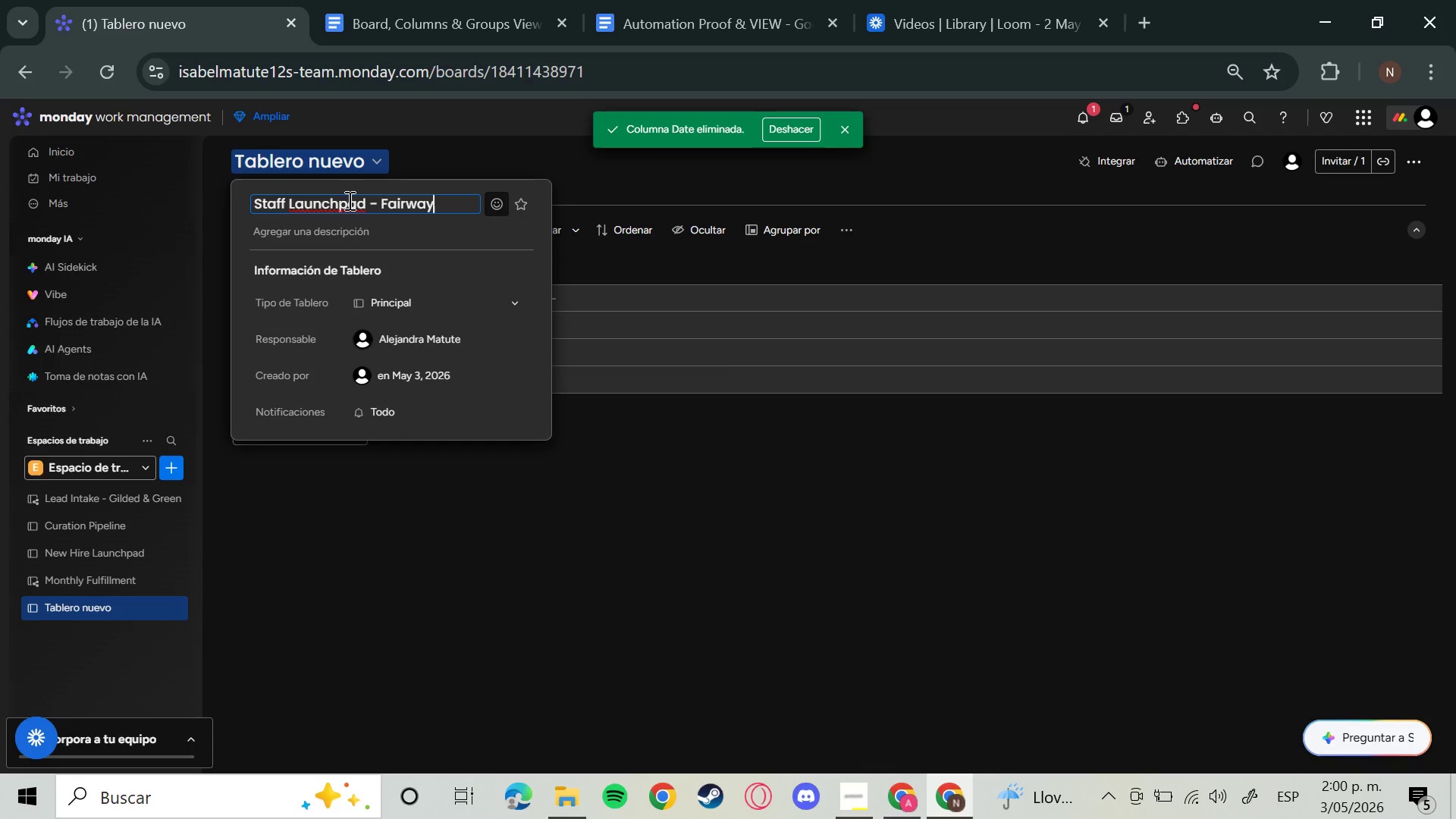 
wait(7.48)
 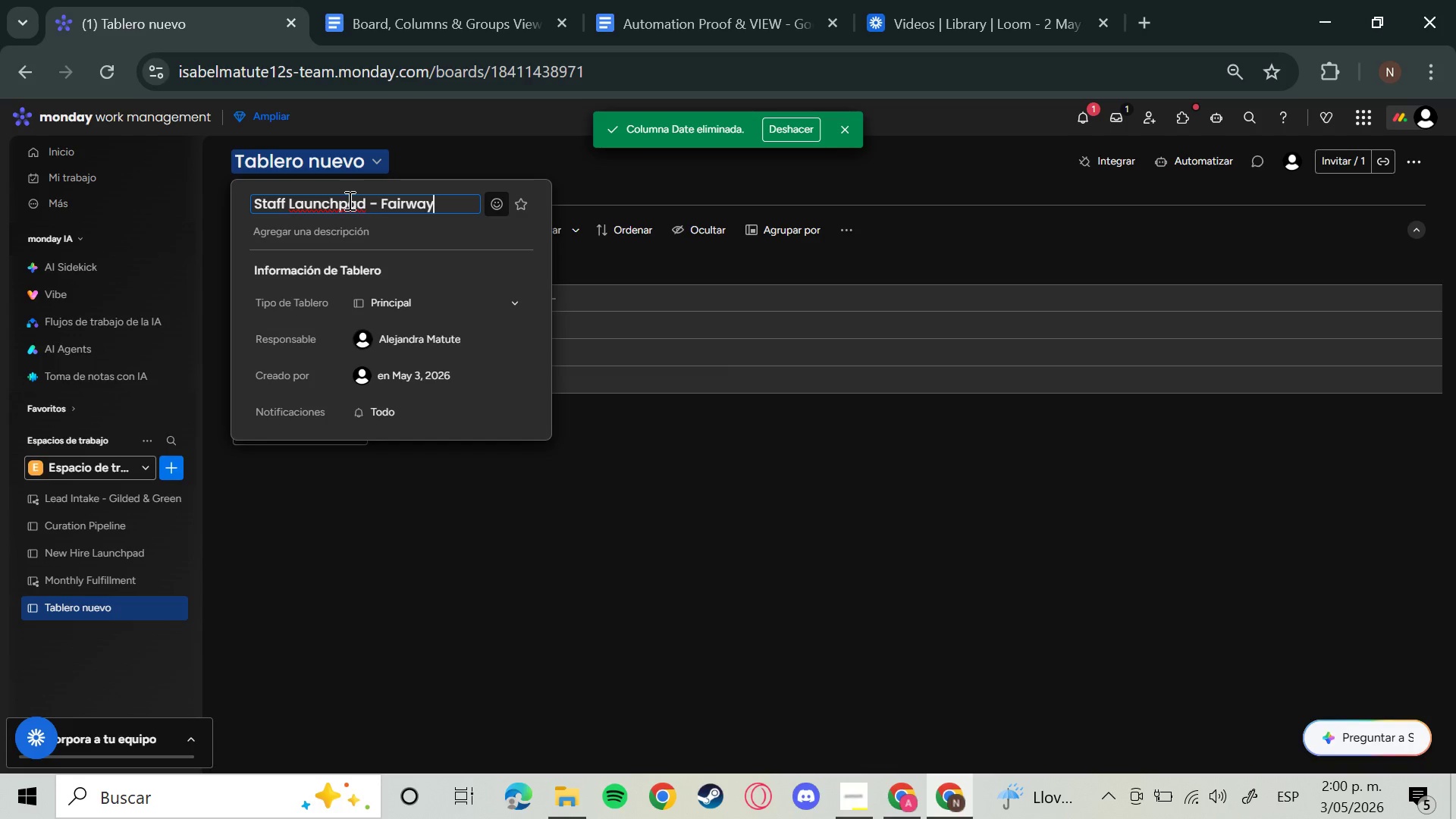 
type( Fore)
 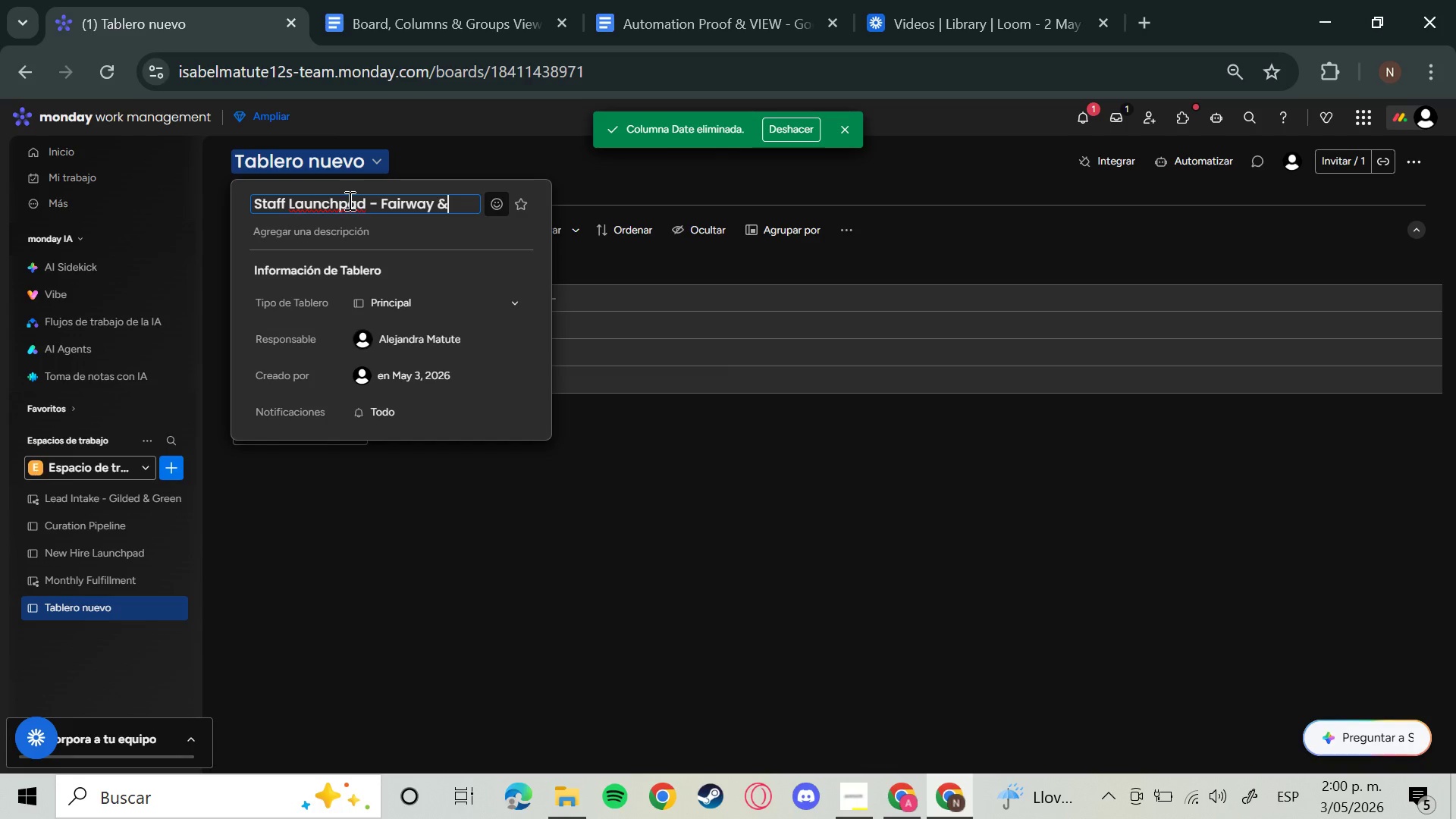 
key(Enter)
 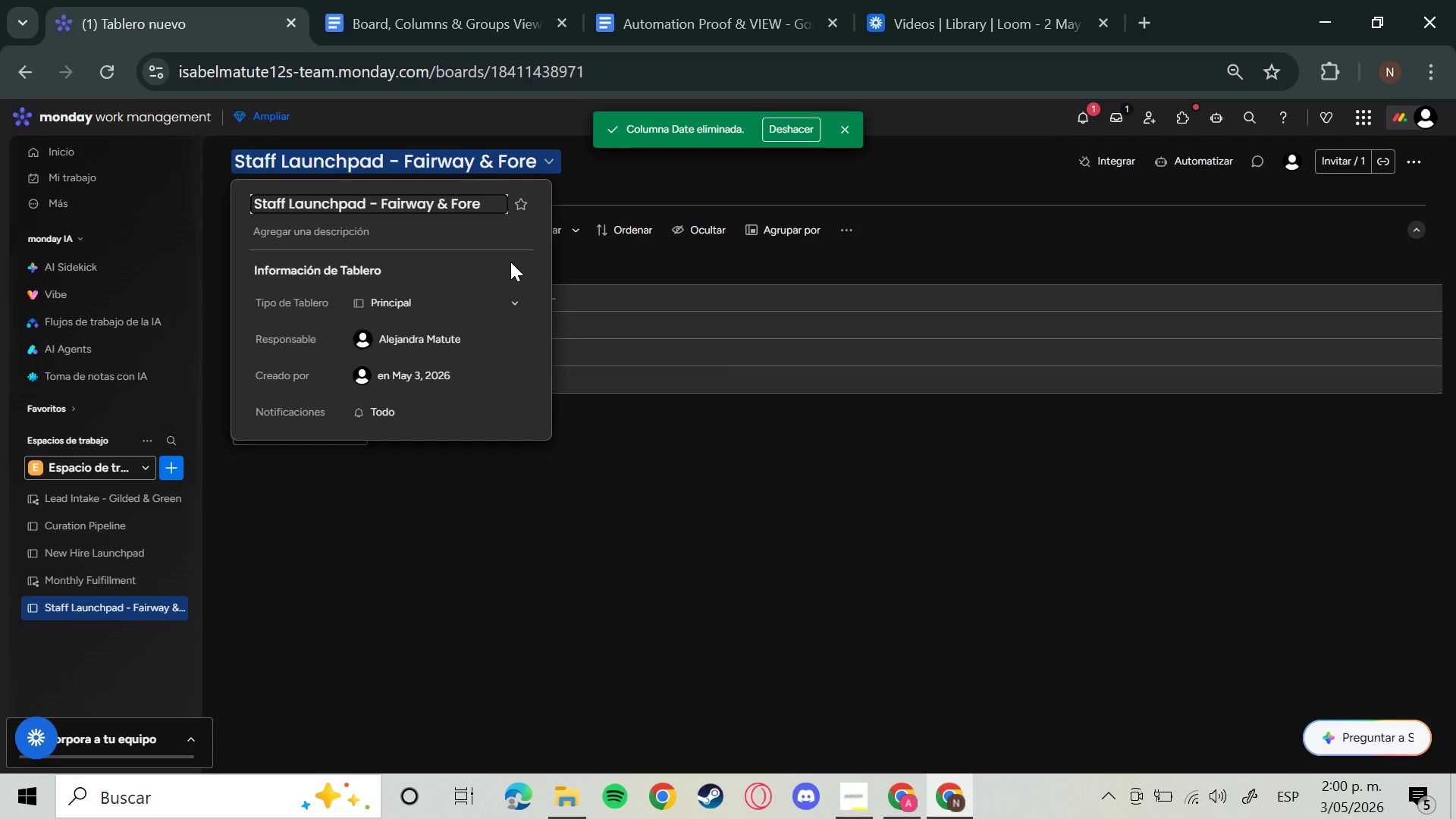 
left_click([604, 268])
 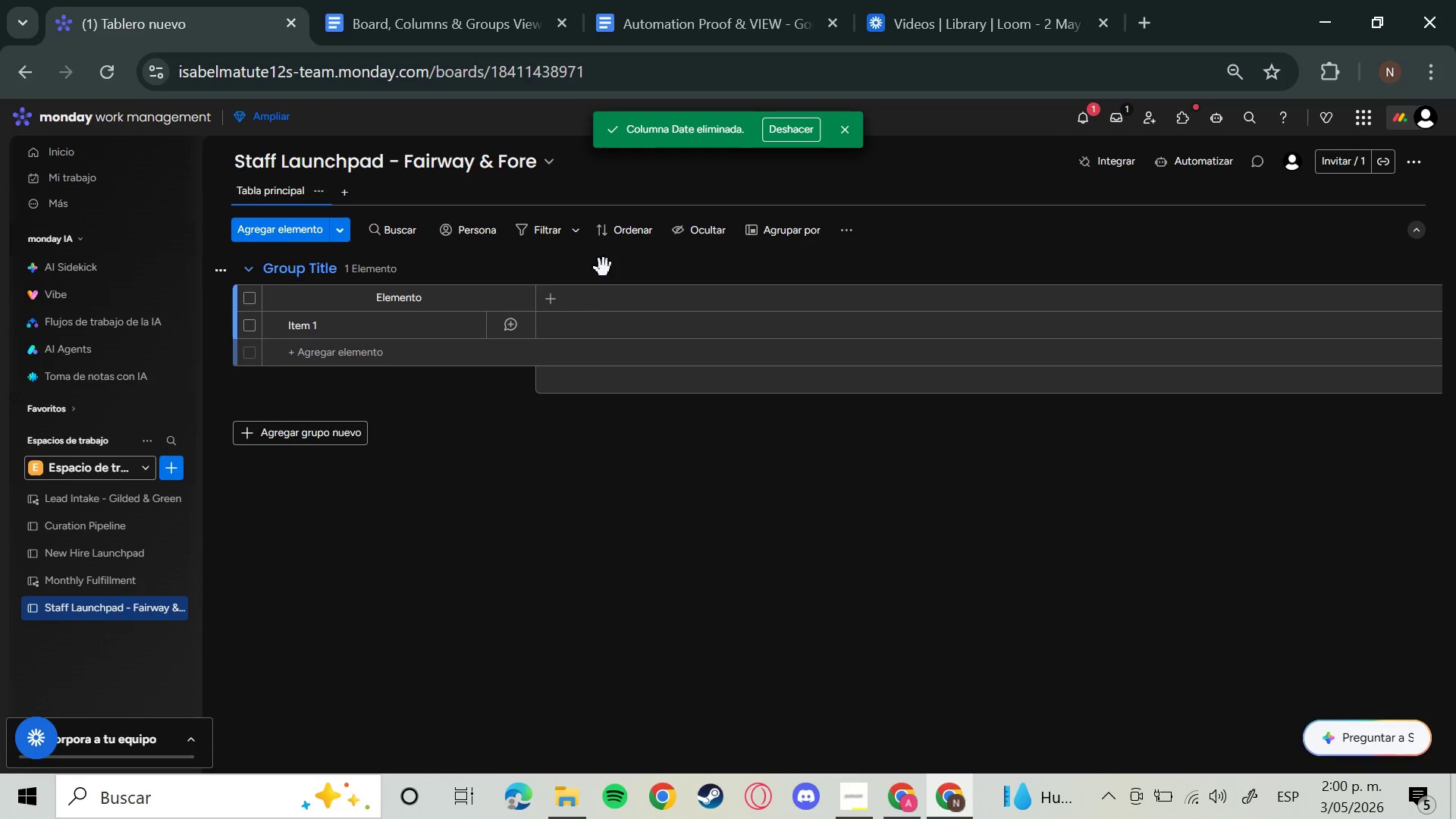 
left_click([435, 297])
 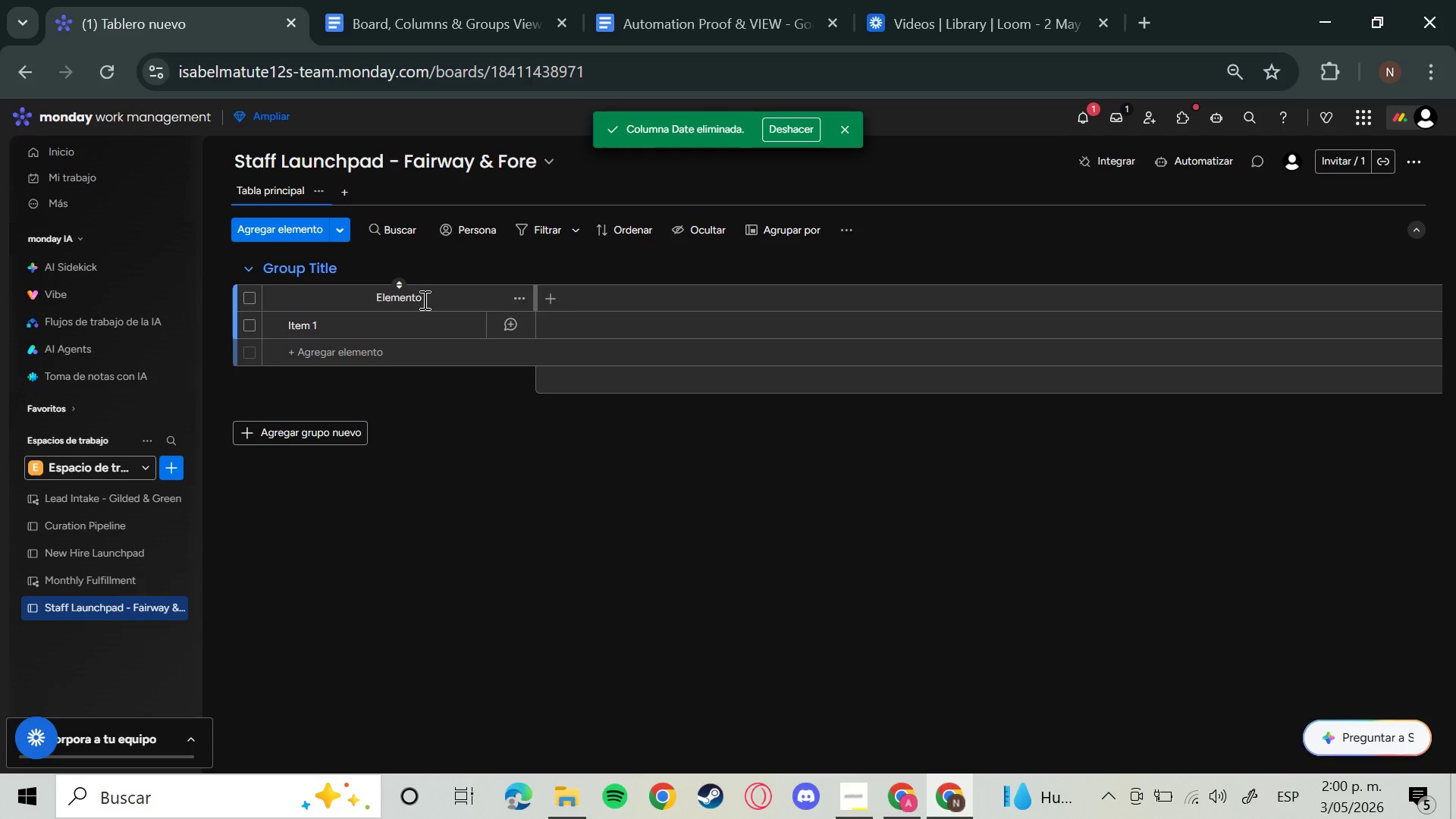 
left_click([423, 300])
 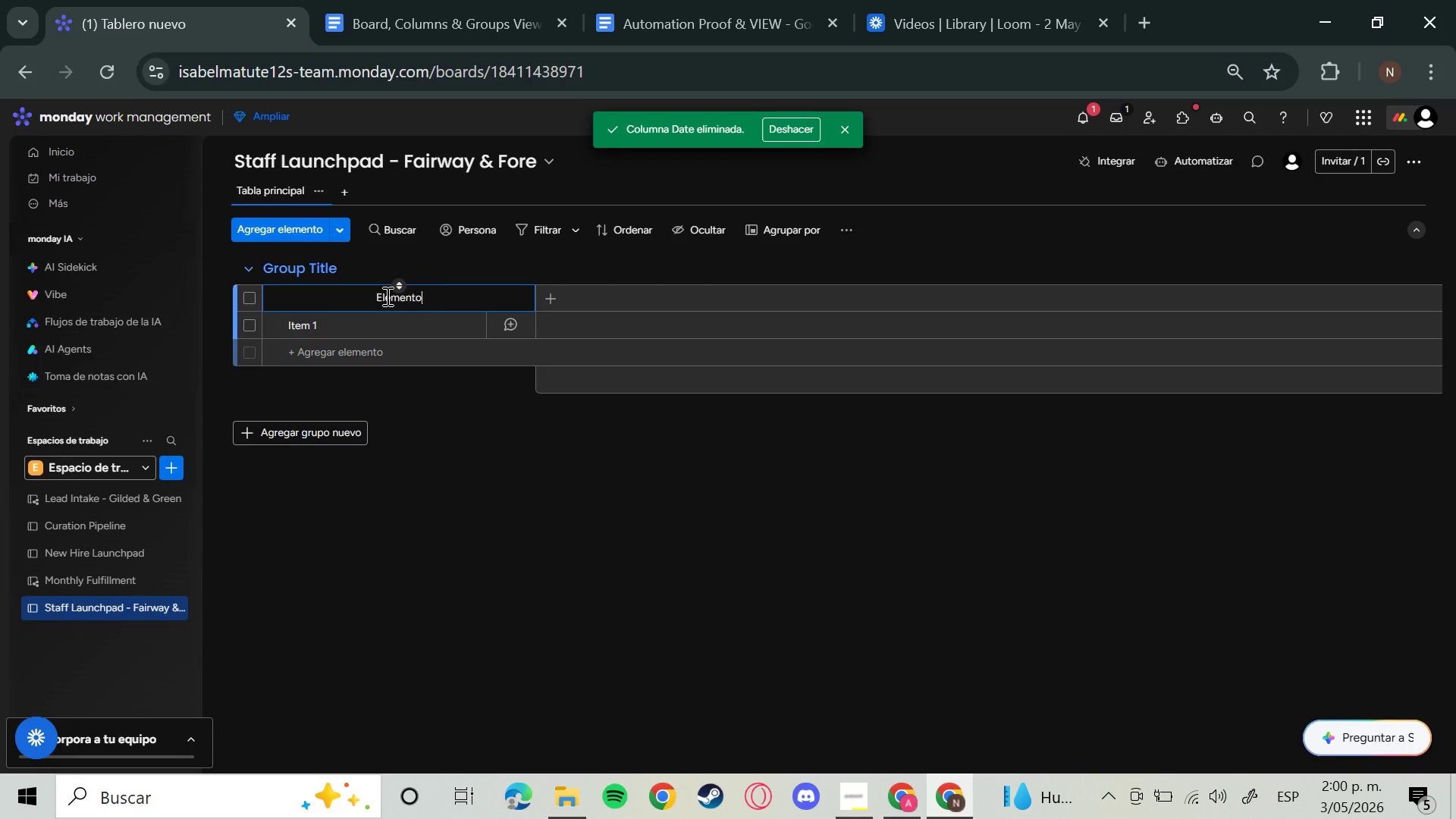 
wait(7.88)
 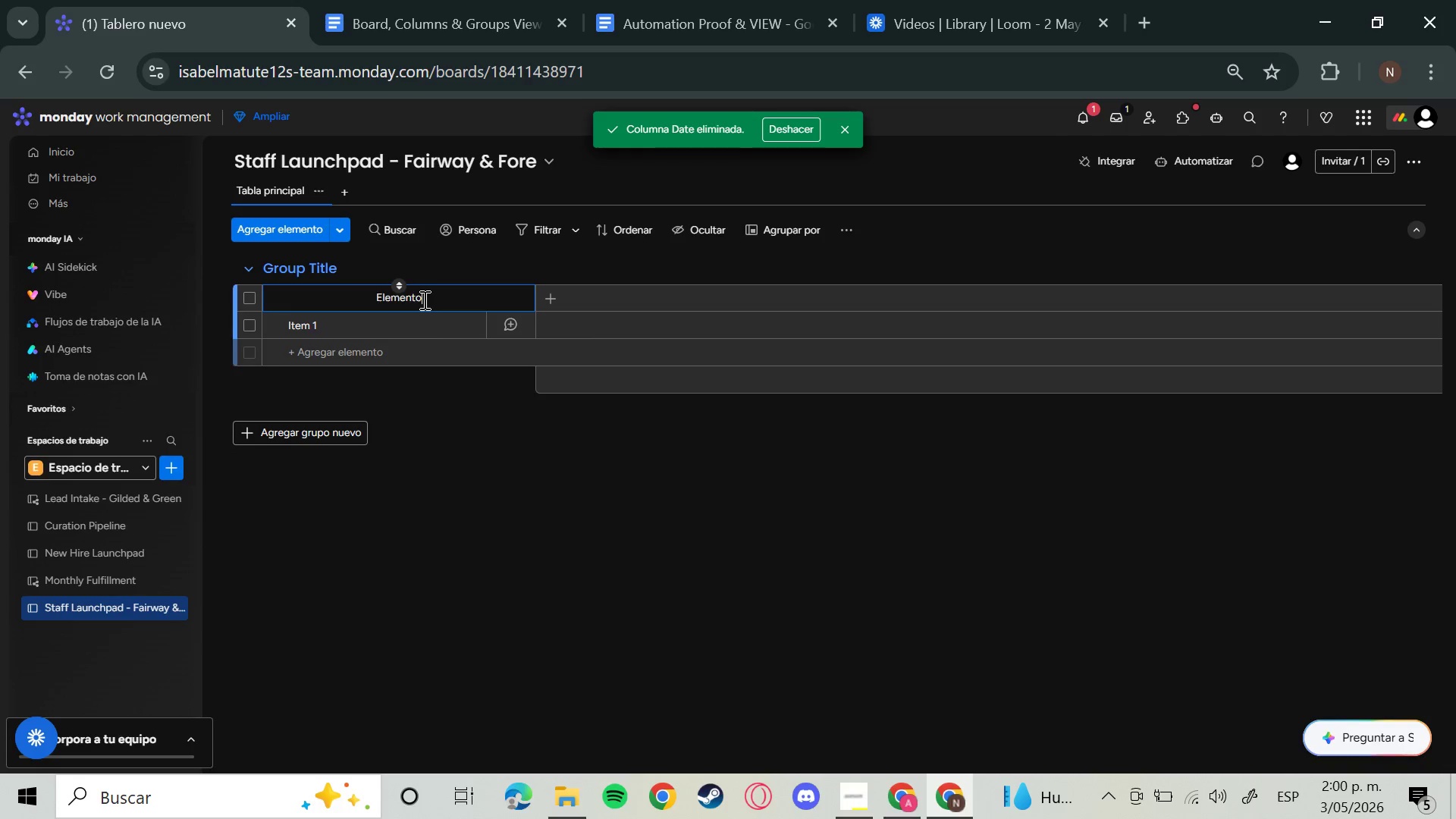 
left_click([297, 432])
 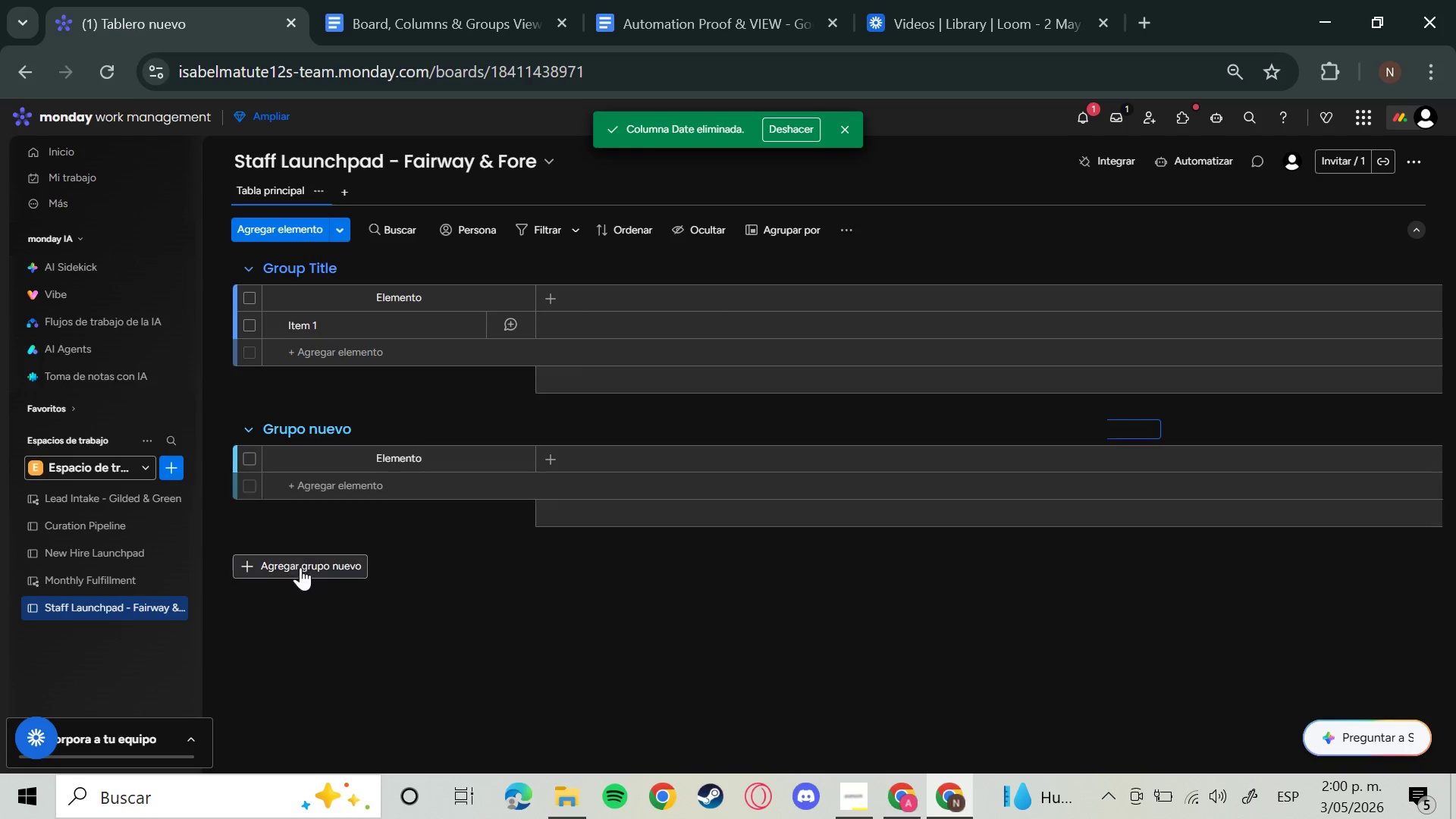 
left_click([300, 567])
 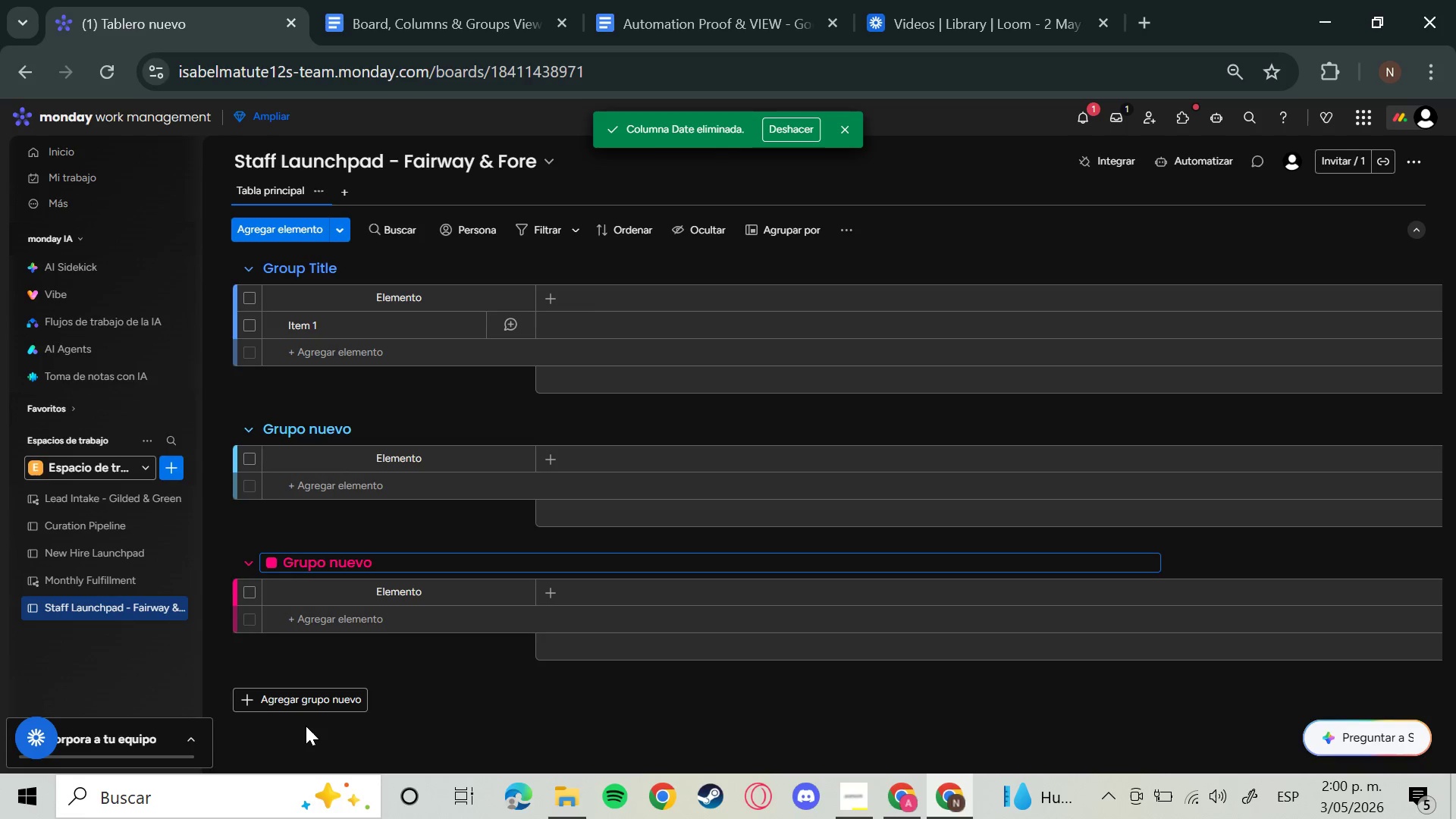 
left_click([319, 689])
 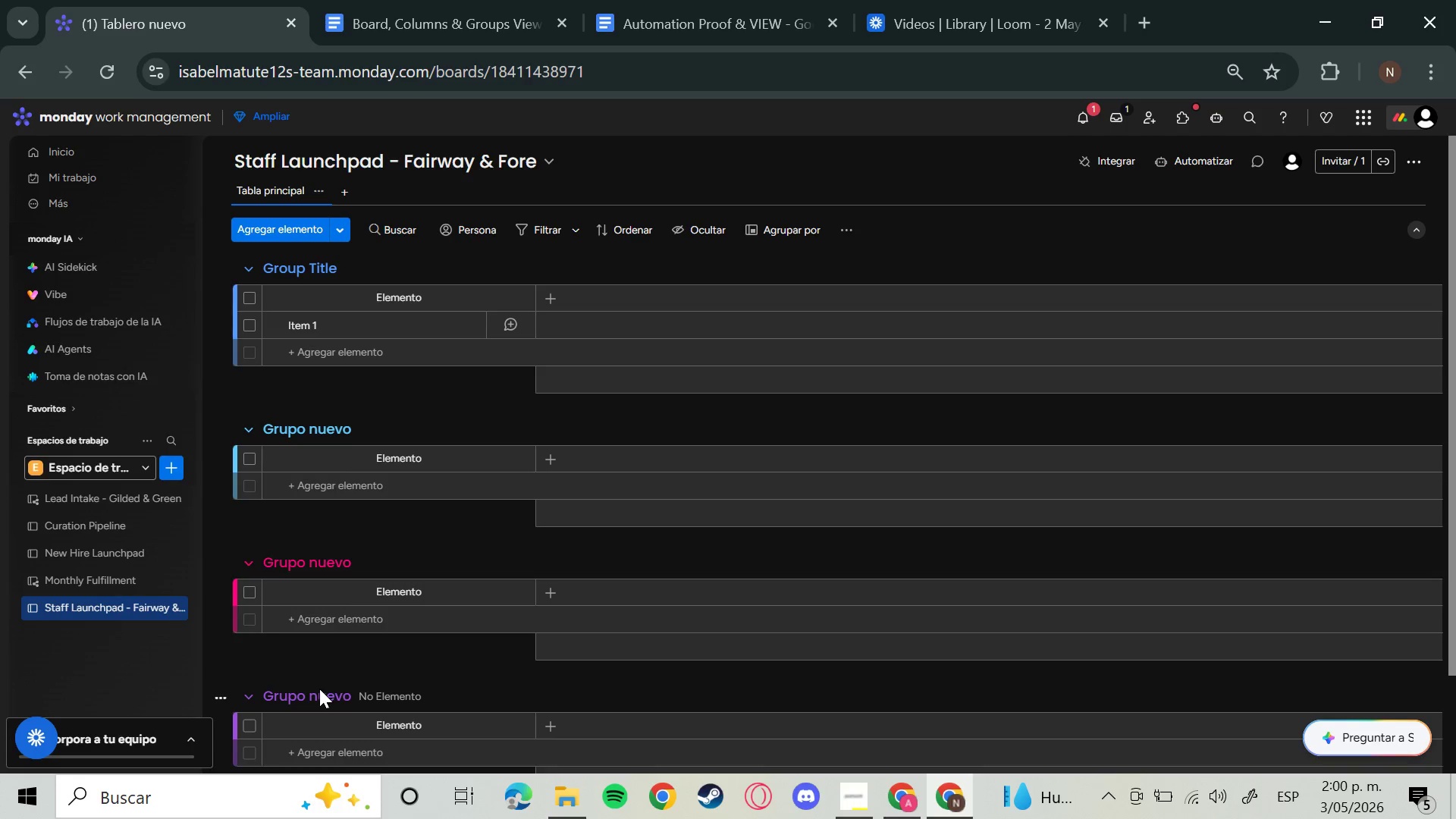 
scroll: coordinate [331, 678], scroll_direction: down, amount: 3.0
 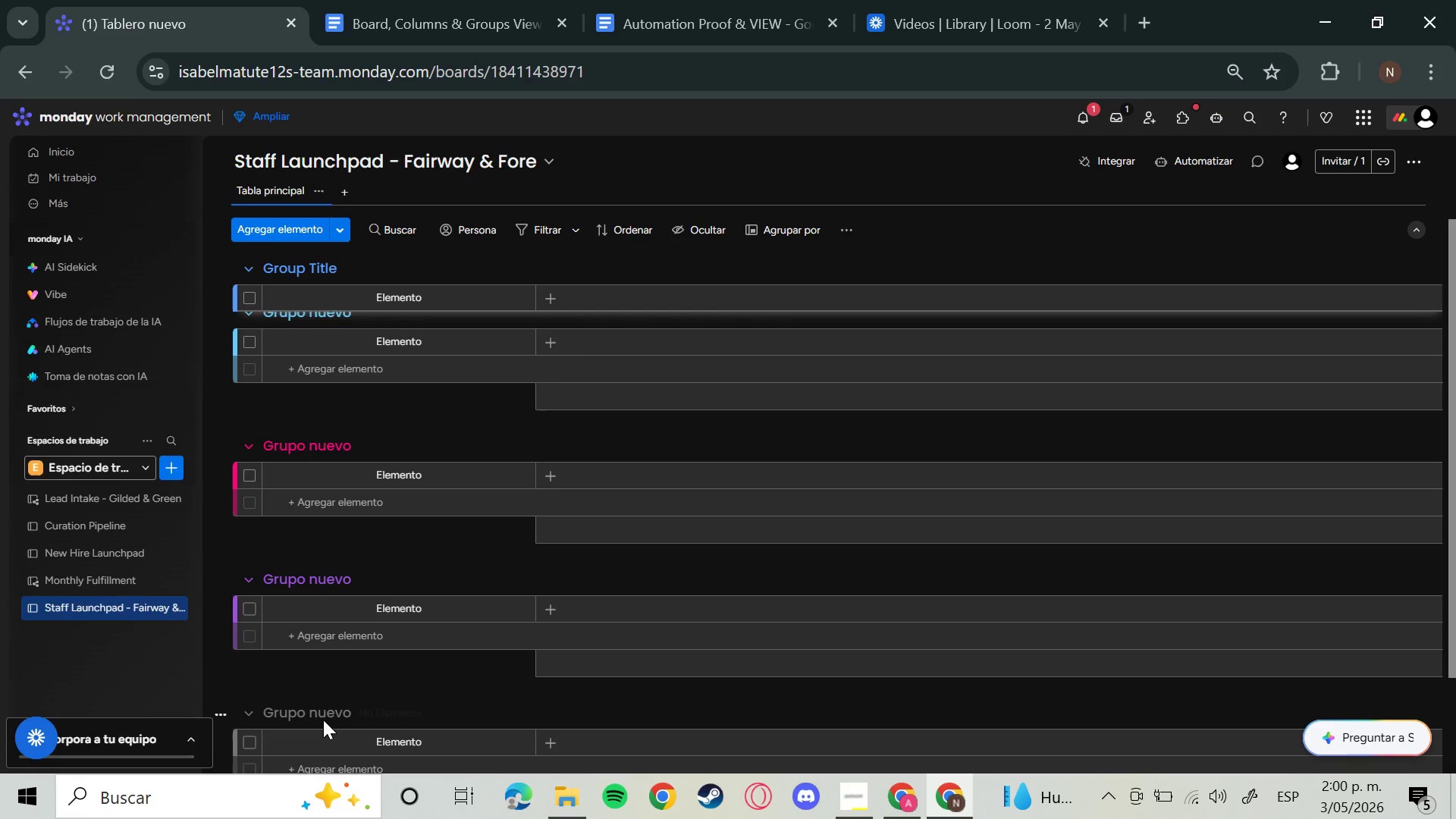 
scroll: coordinate [323, 719], scroll_direction: up, amount: 3.0
 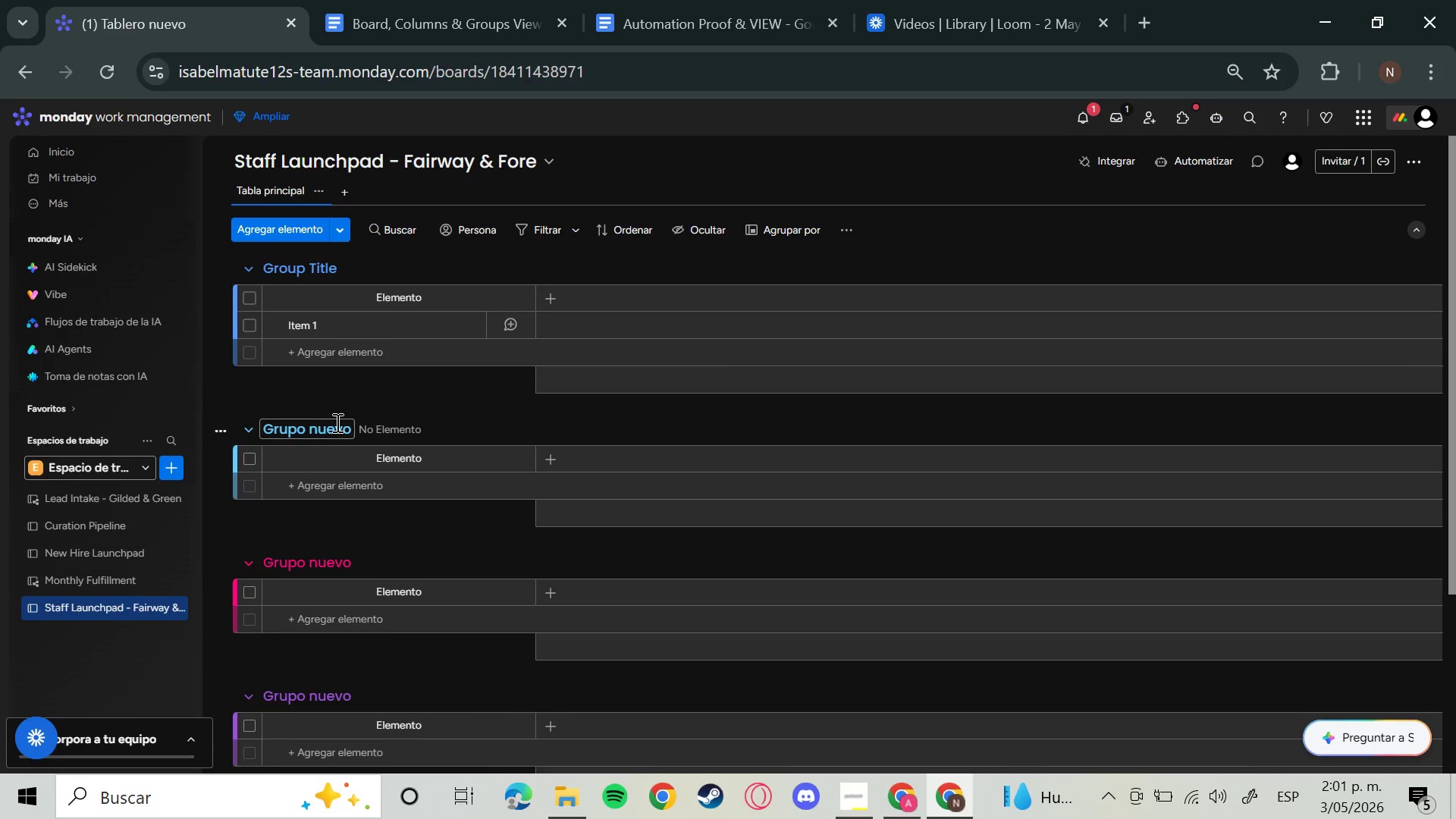 
left_click([337, 422])
 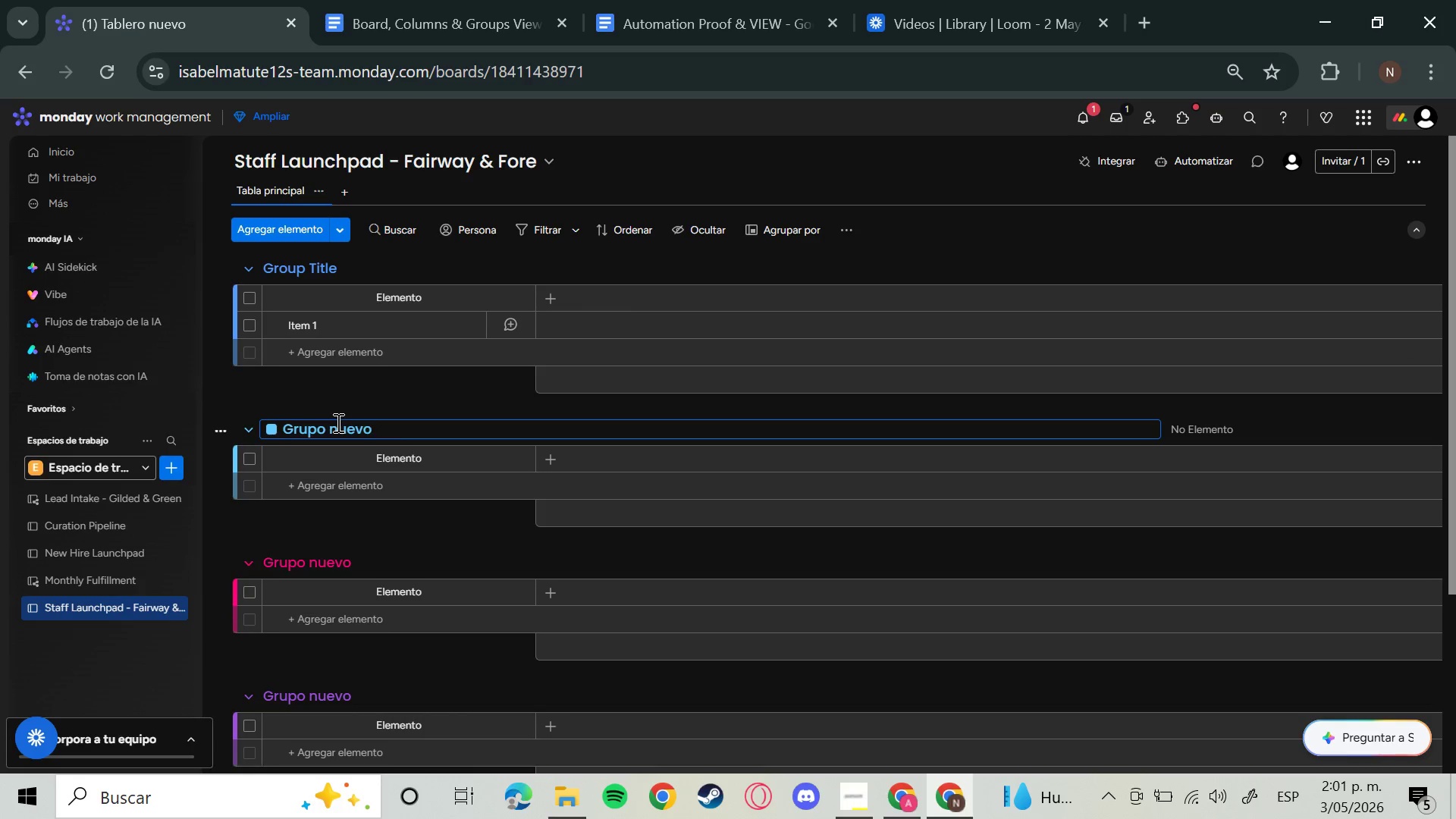 
hold_key(key=Backspace, duration=1.5)
 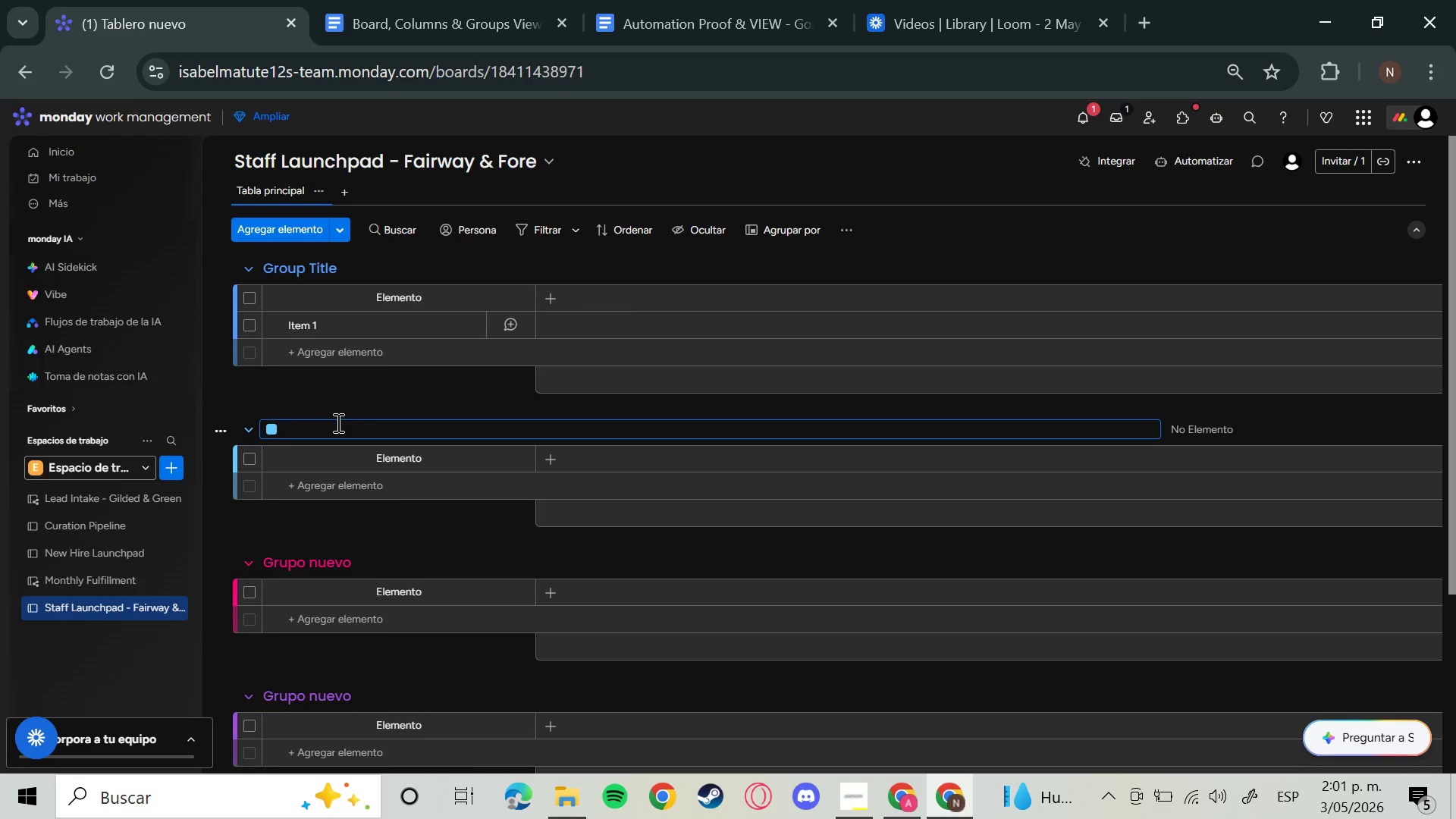 
type(Grounds)
 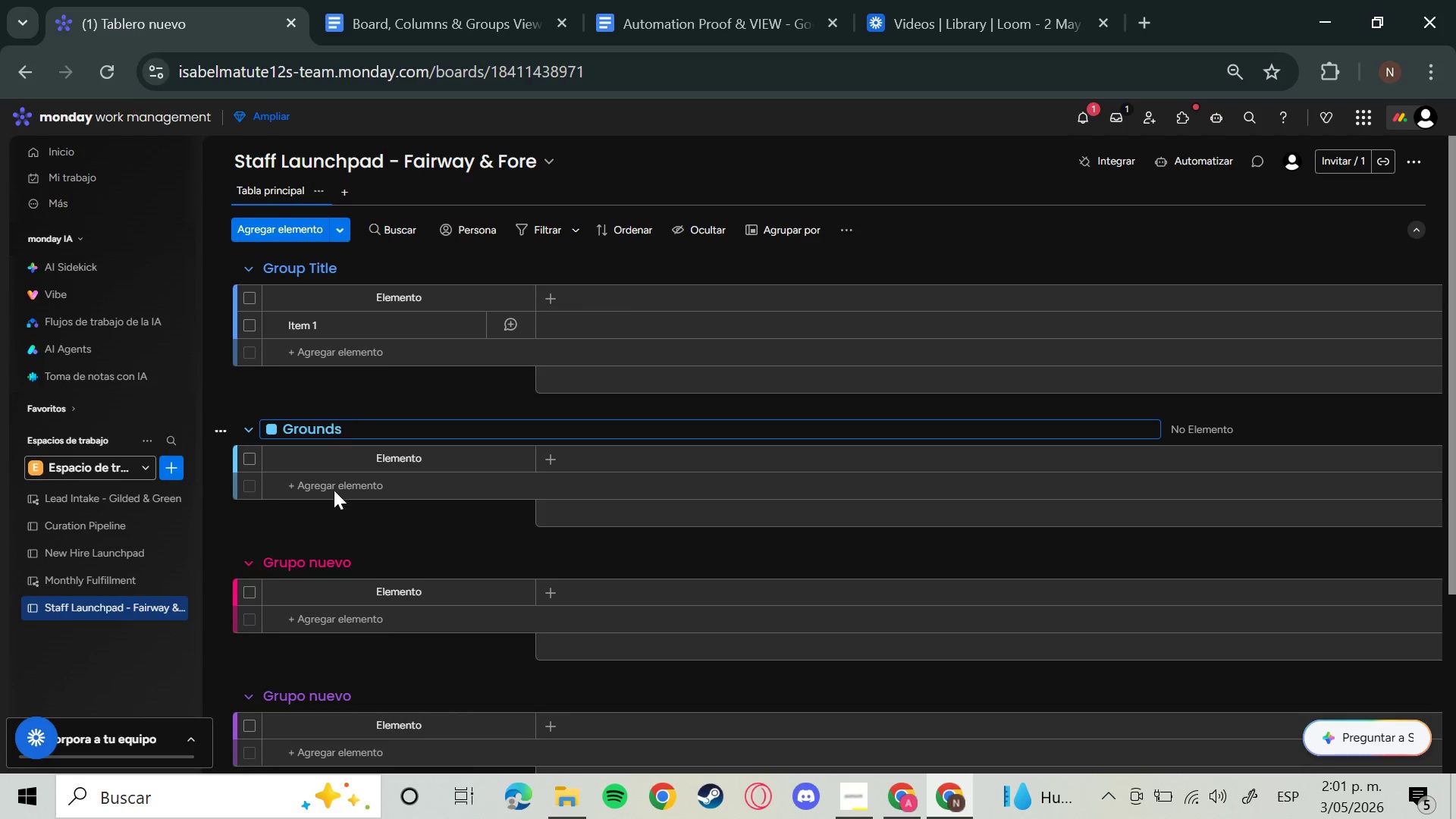 
left_click([344, 570])
 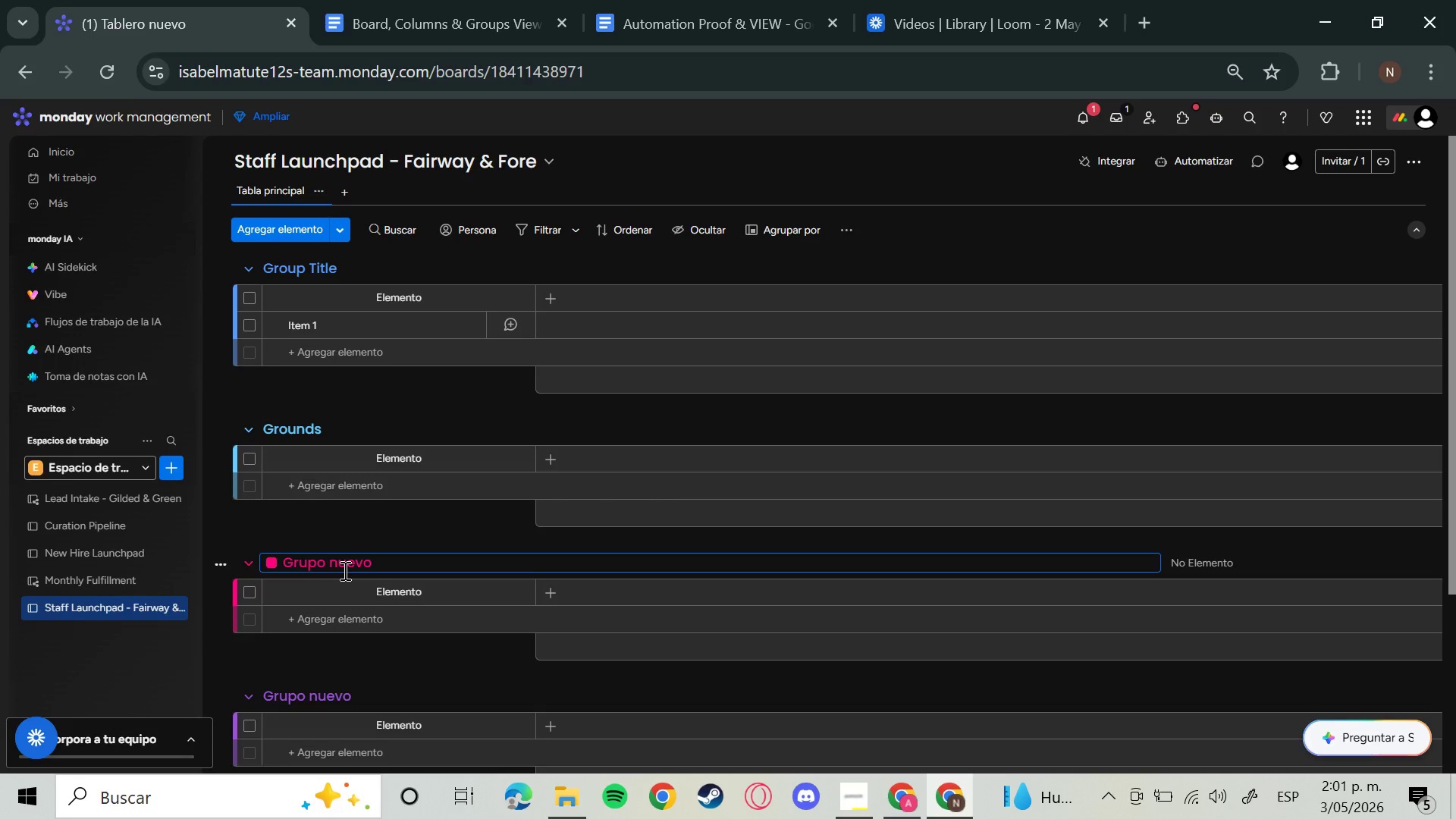 
key(BracketRight)
 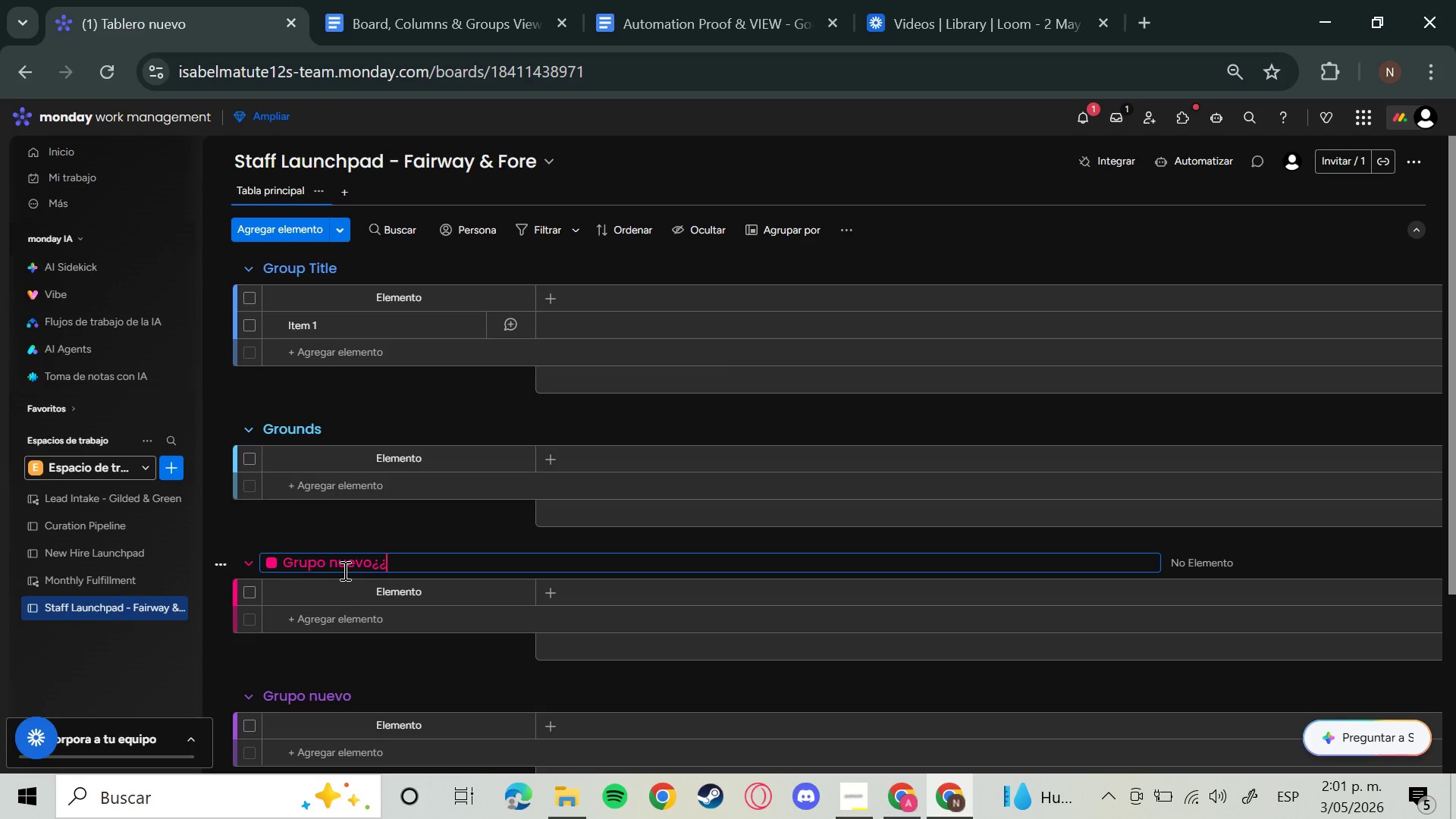 
hold_key(key=BracketRight, duration=0.75)
 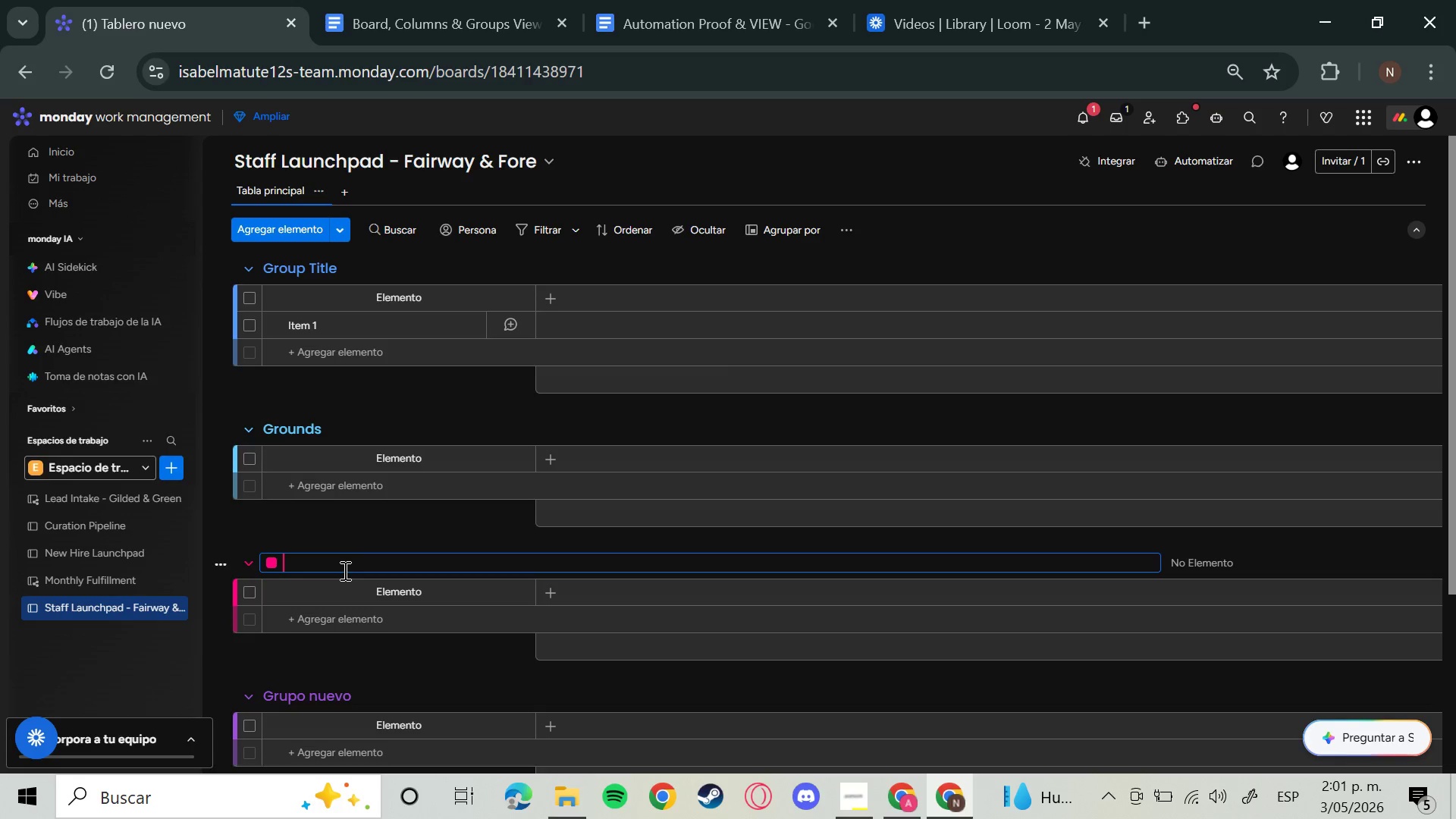 
hold_key(key=Backspace, duration=1.3)
 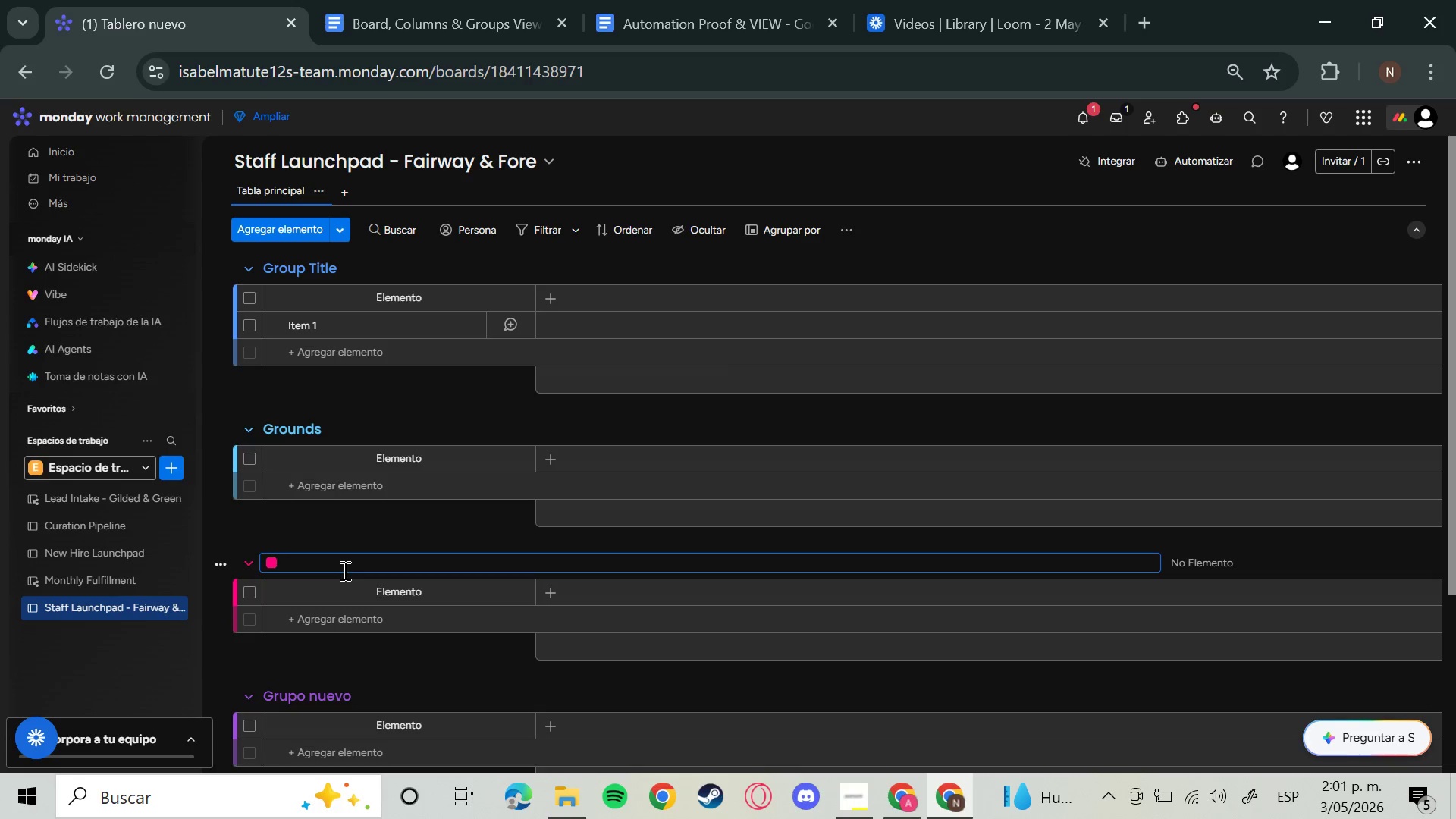 
type(Tennis )
 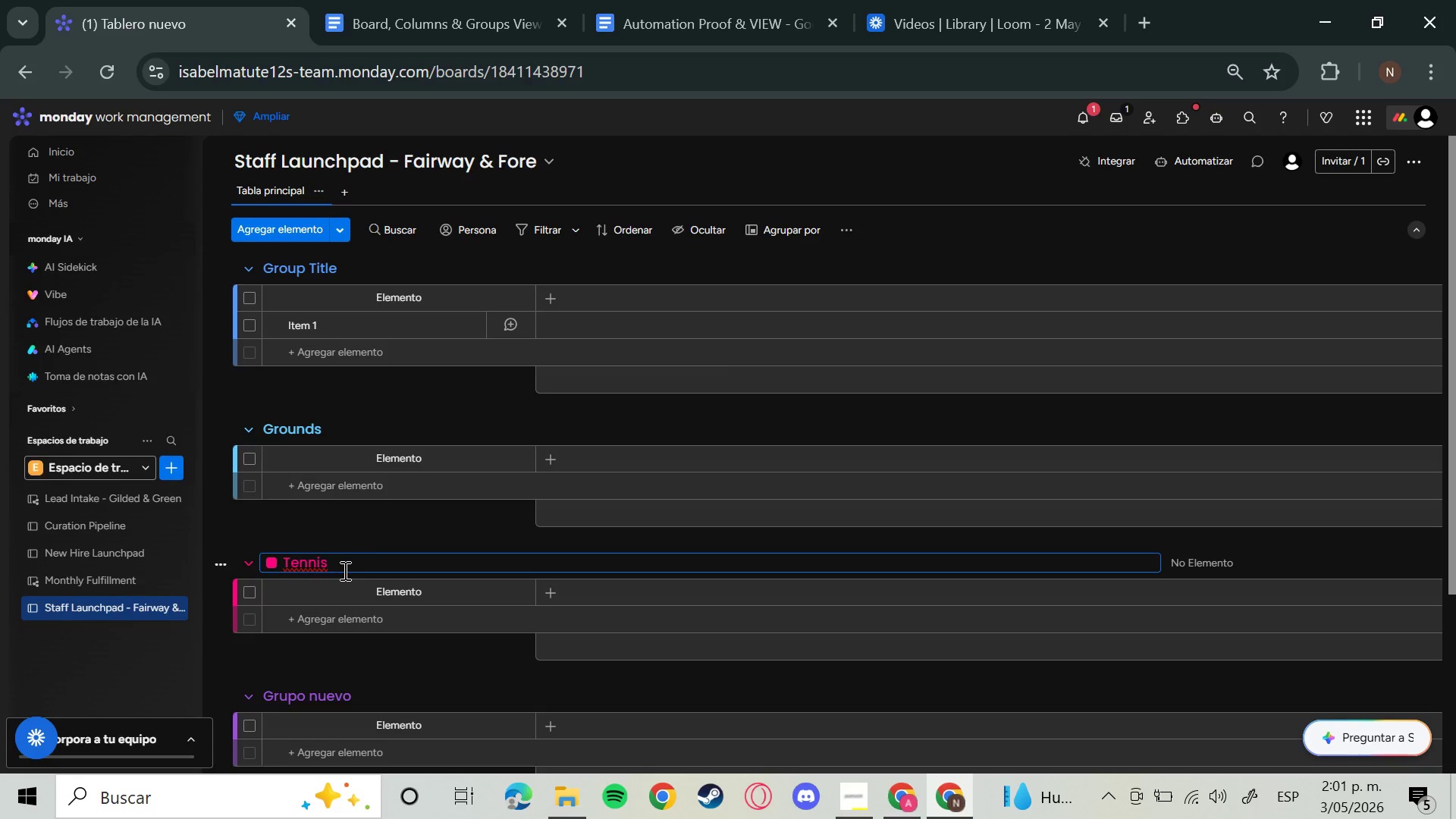 
key(Enter)
 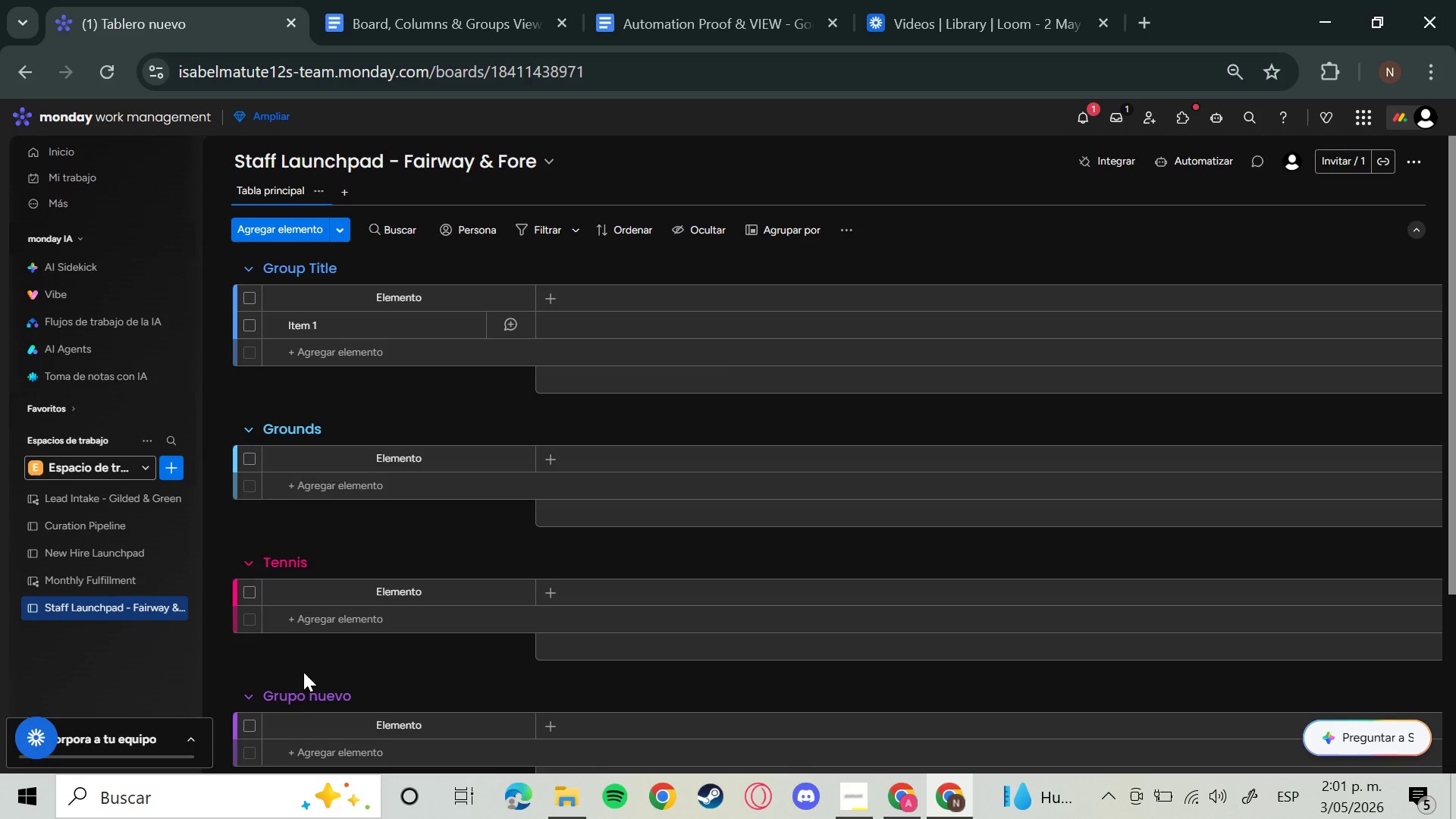 
left_click([299, 701])
 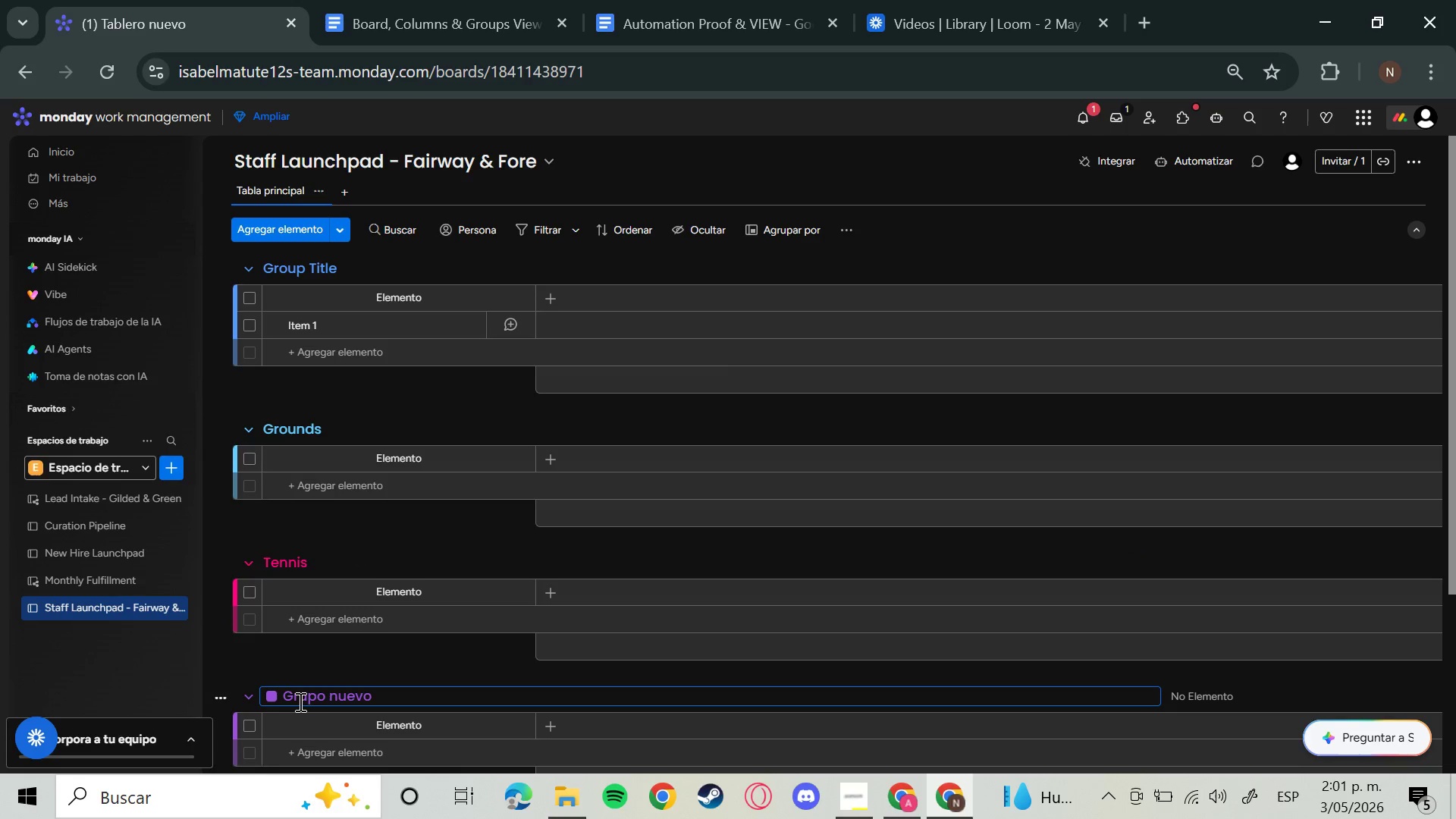 
hold_key(key=Backspace, duration=1.42)
 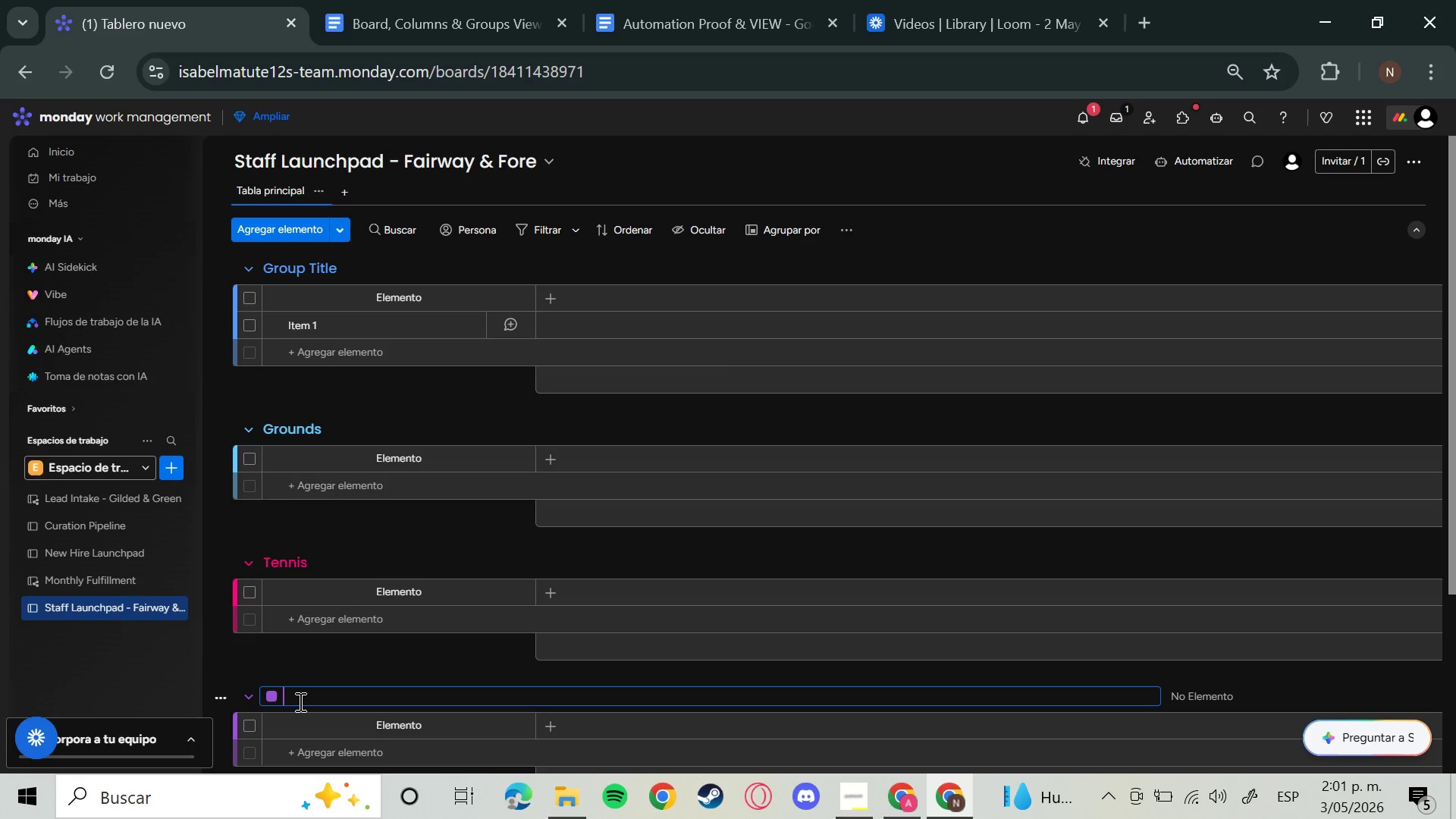 
type(Pool)
 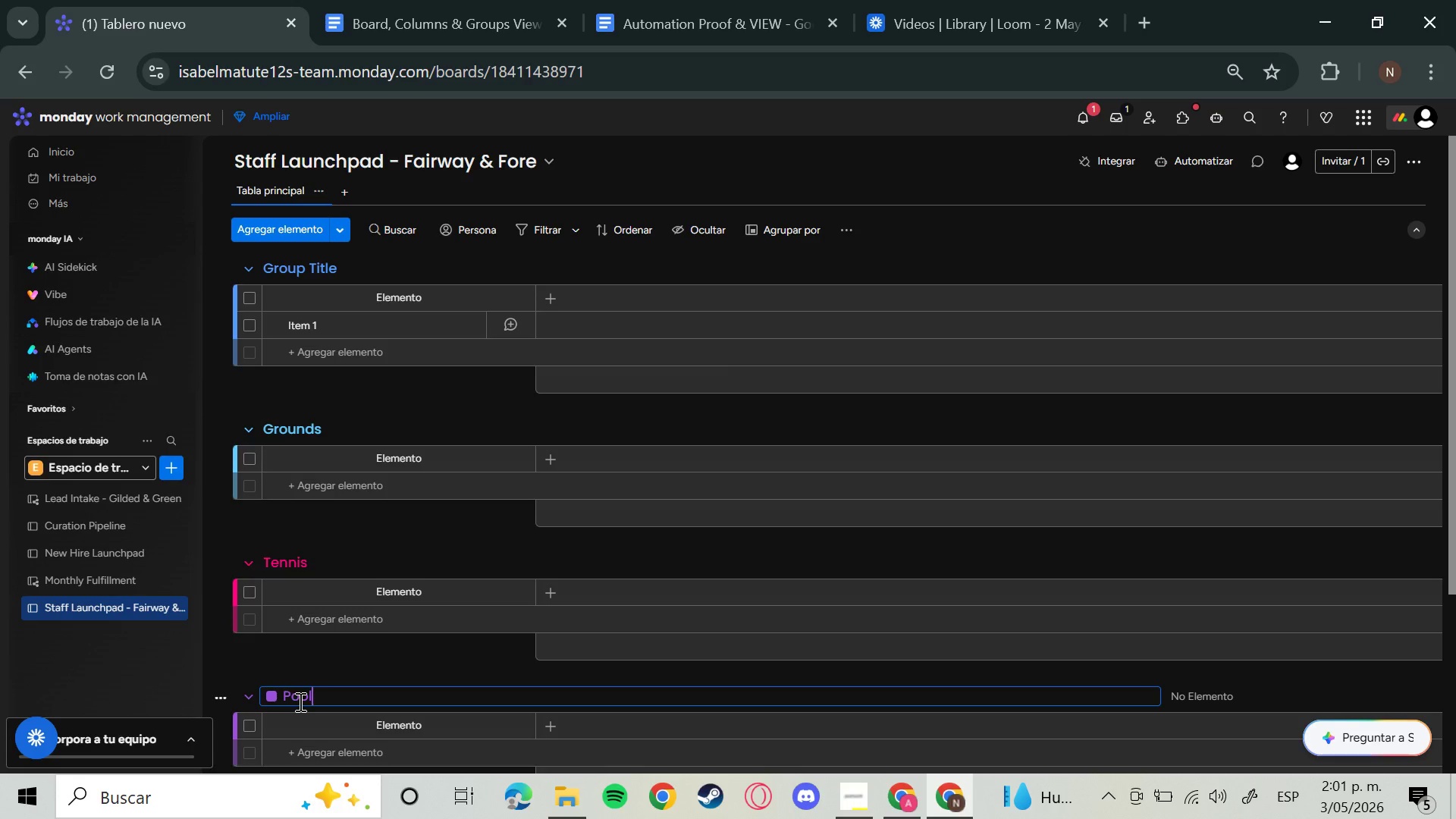 
key(Enter)
 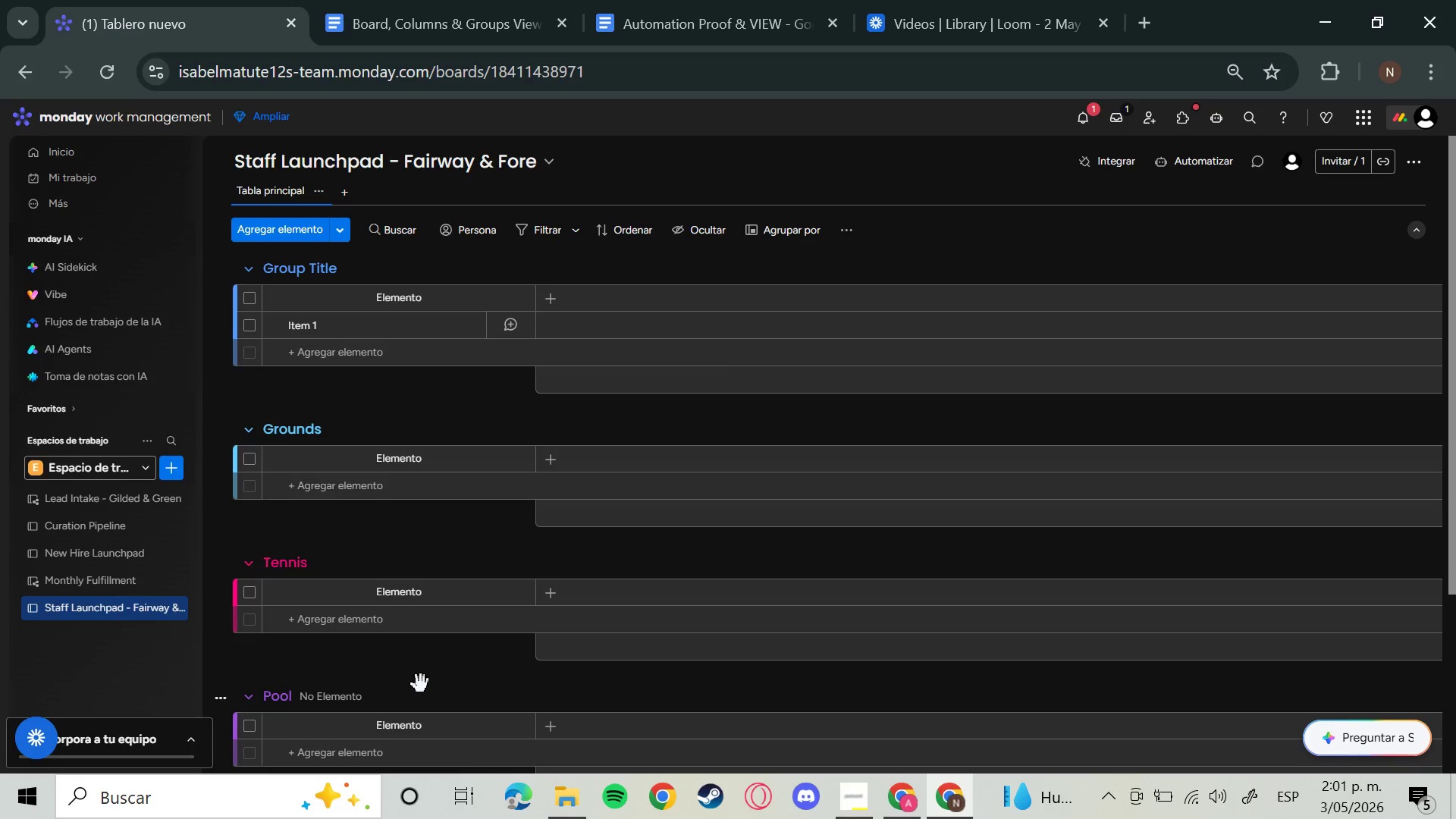 
scroll: coordinate [422, 686], scroll_direction: down, amount: 2.0
 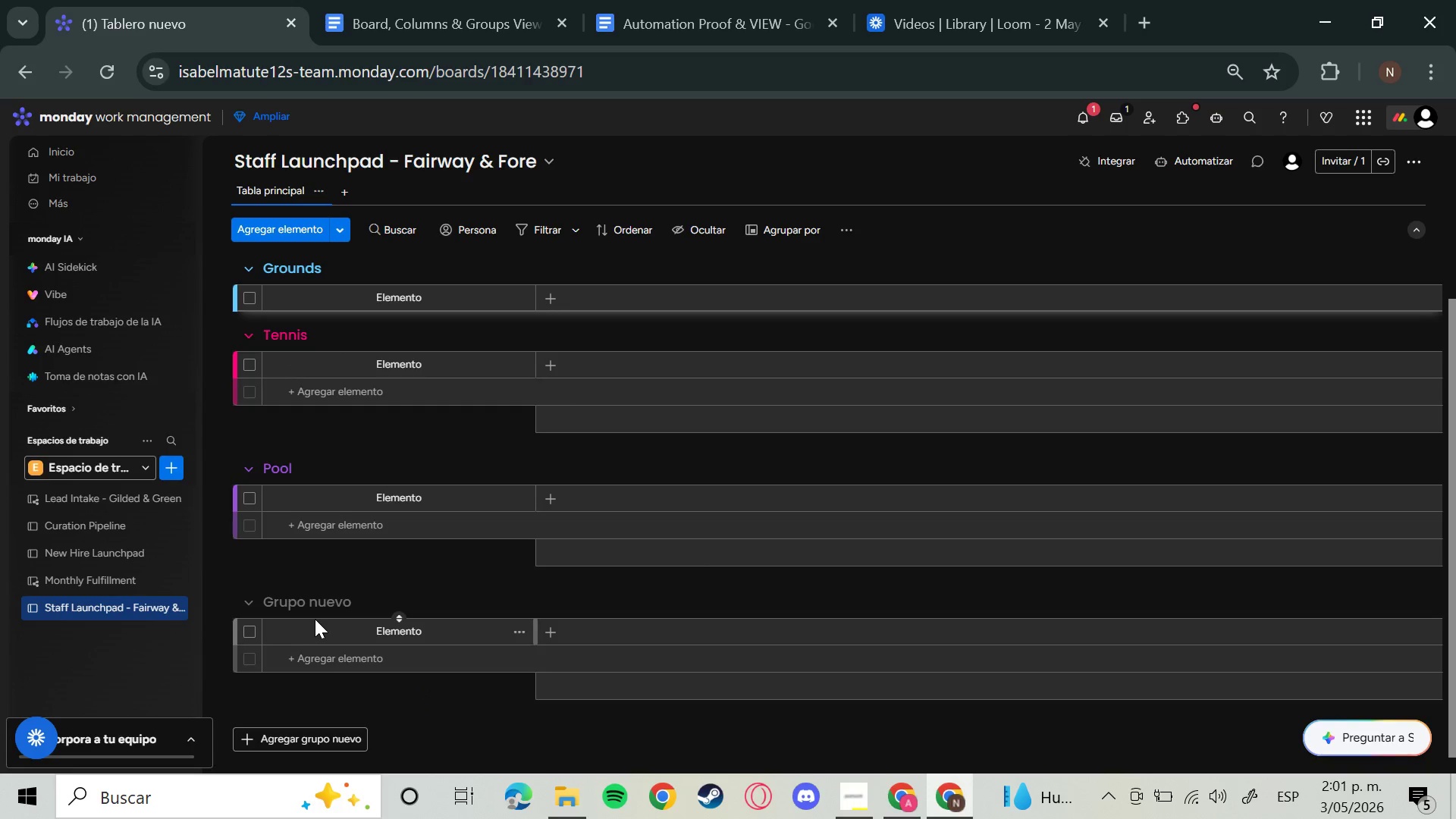 
left_click([328, 606])
 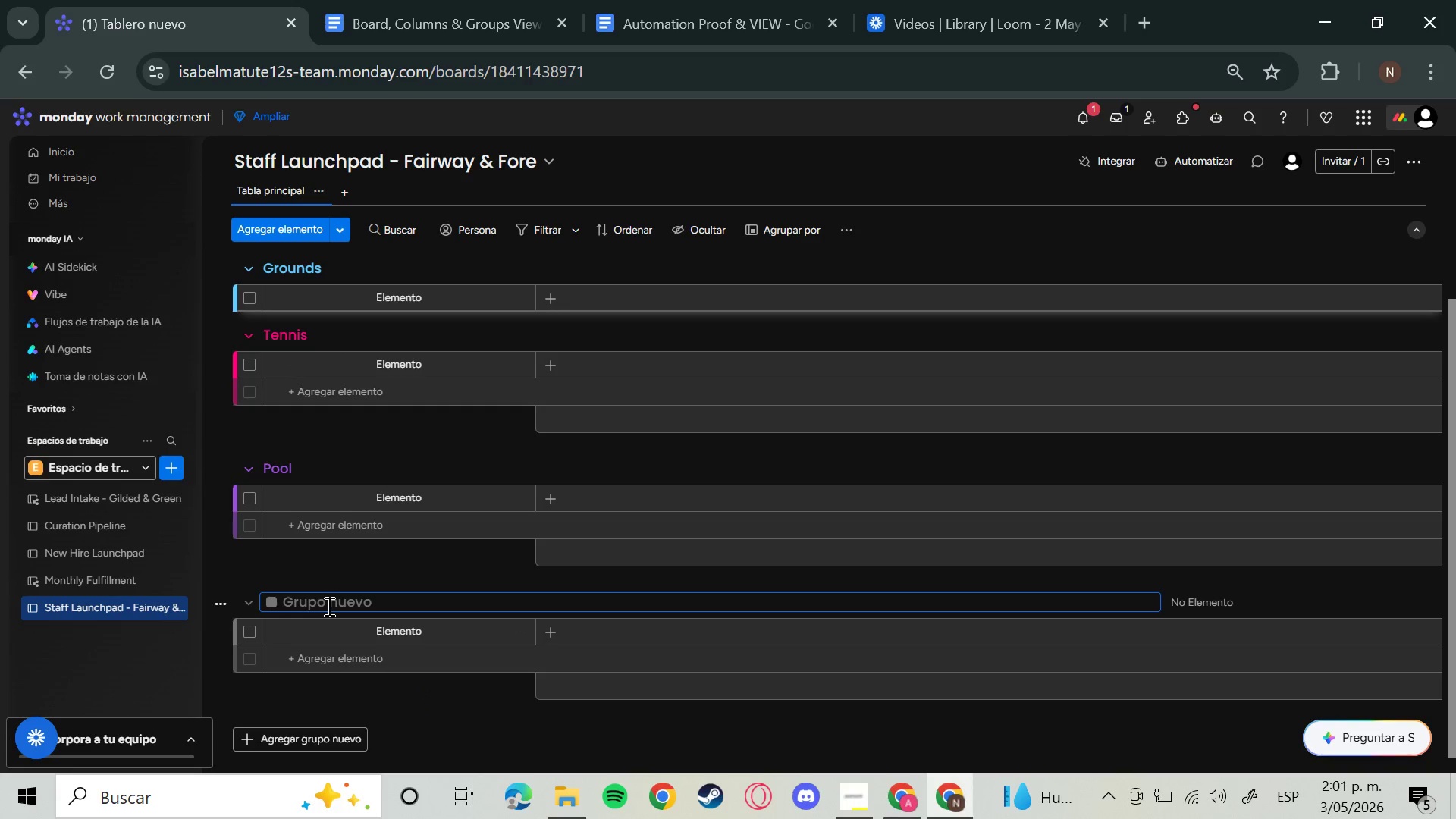 
hold_key(key=Backspace, duration=1.11)
 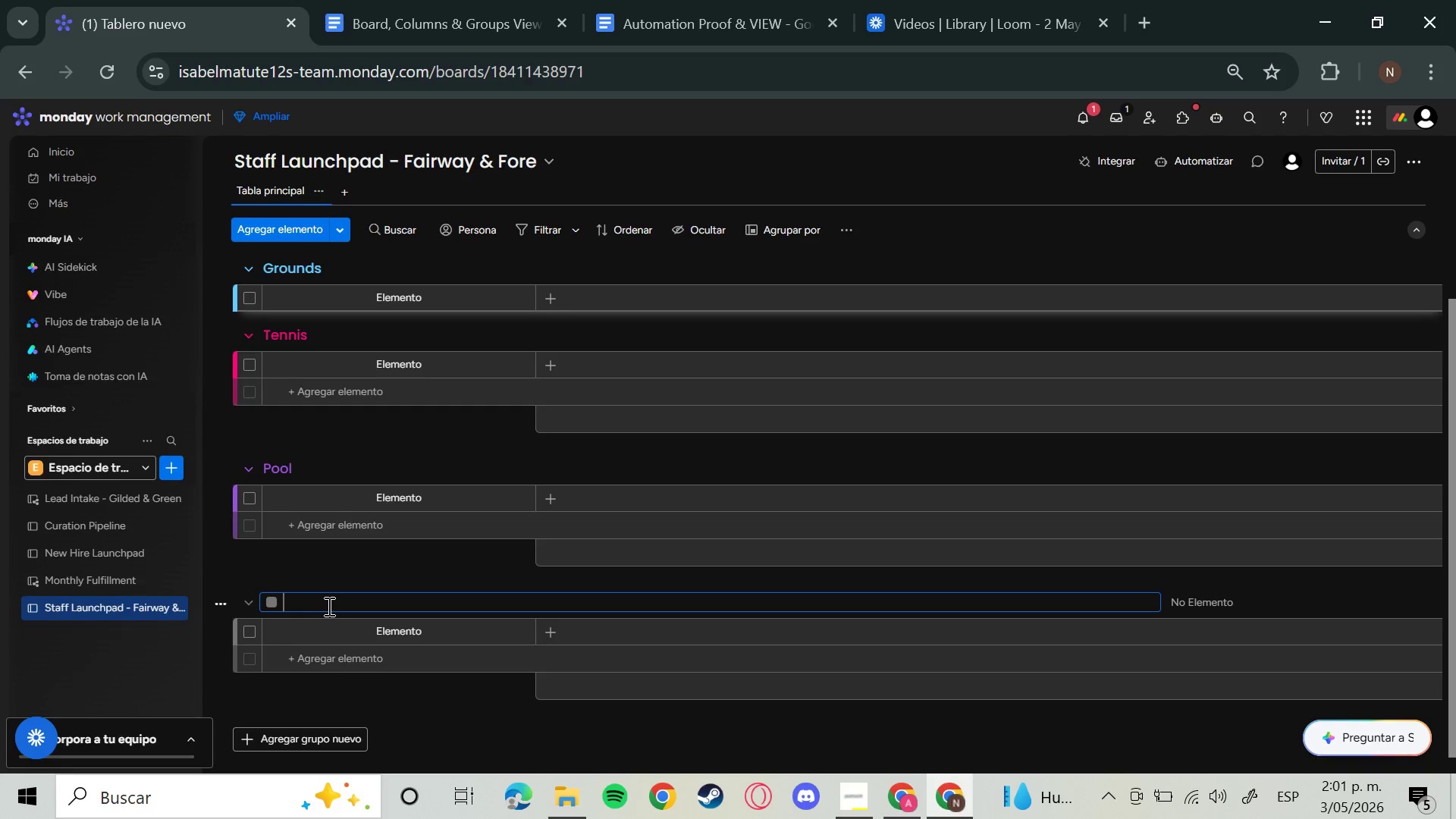 
type(Staff Directory *Archive()
 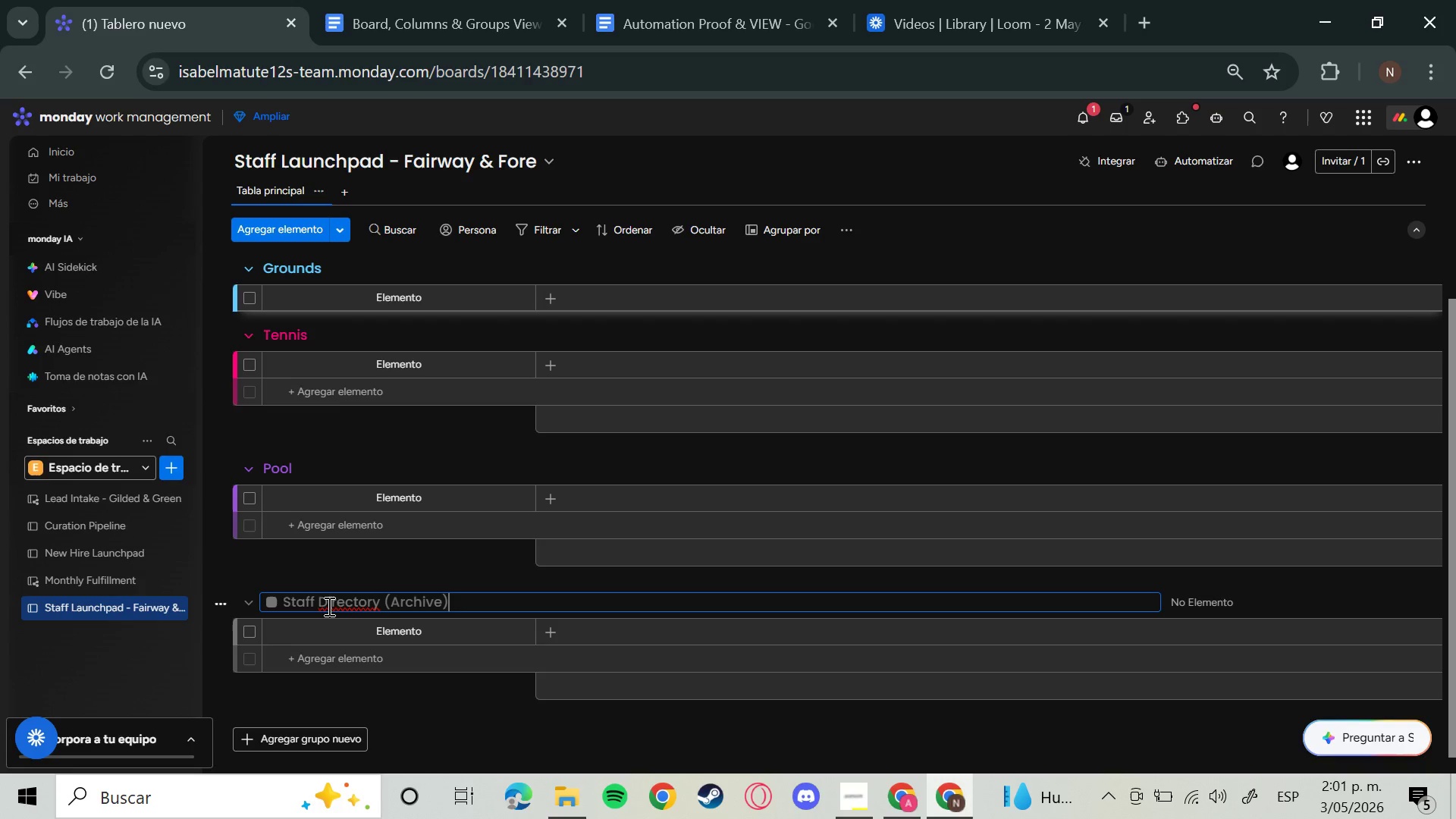 
 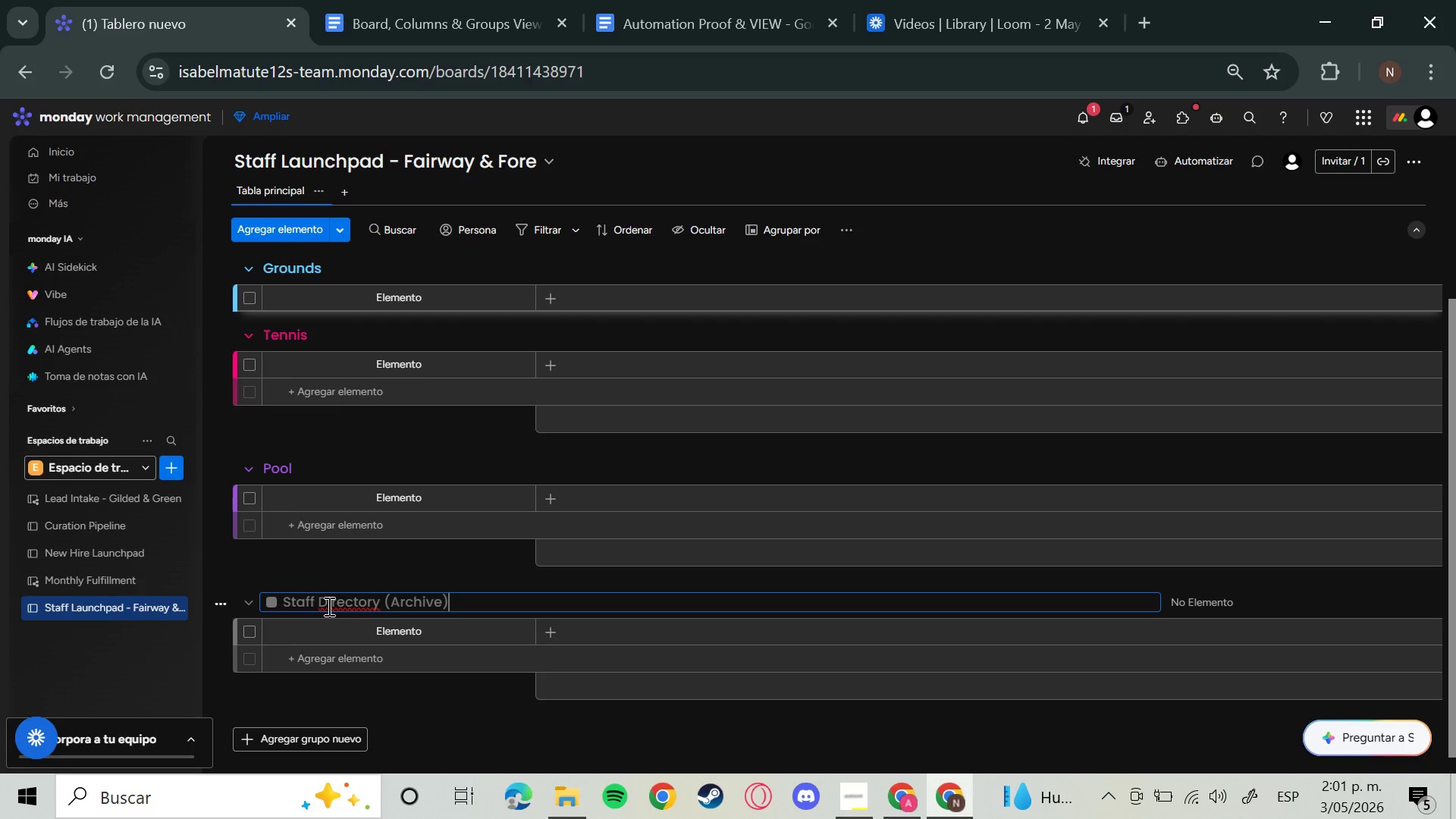 
key(Enter)
 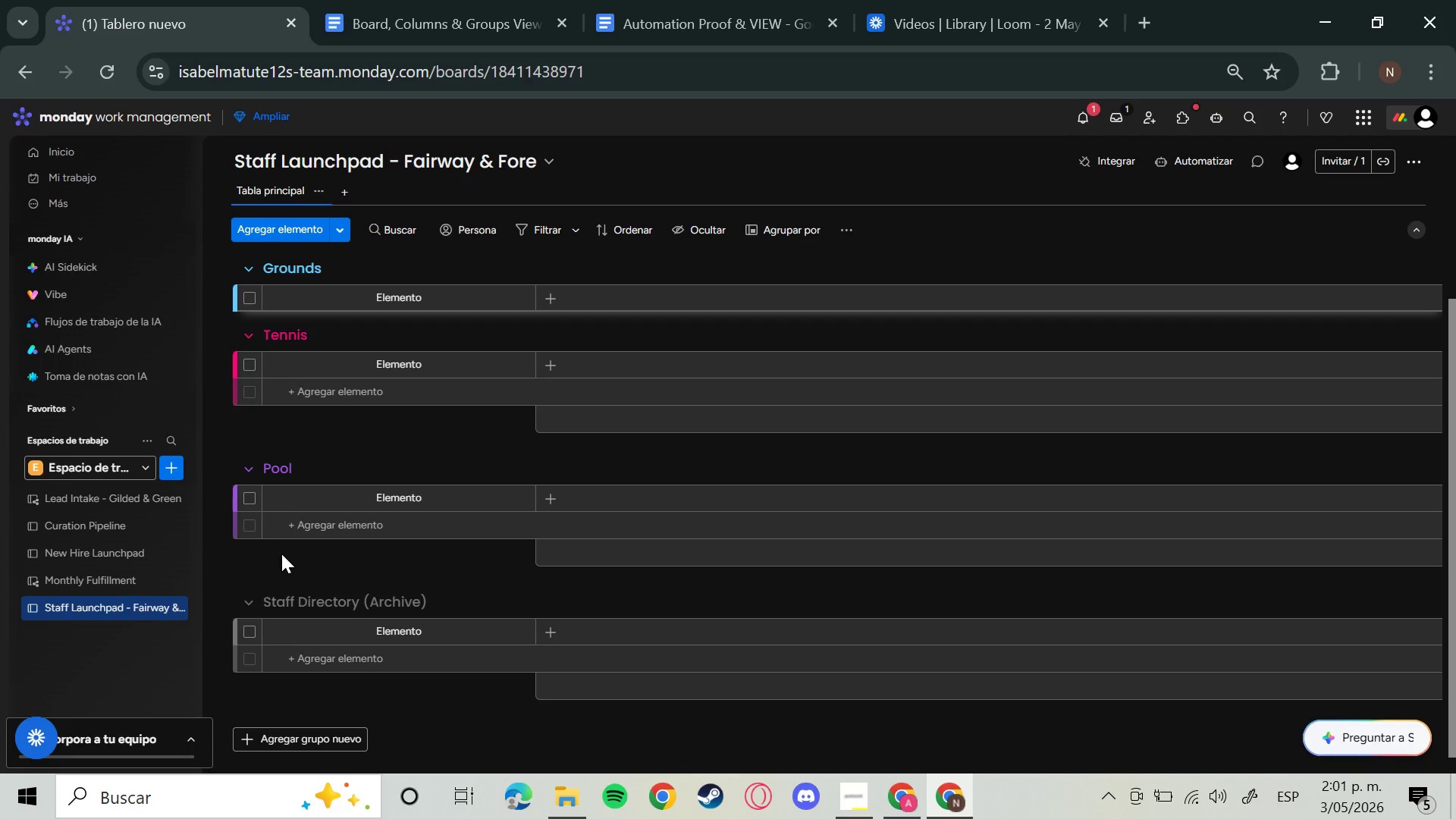 
wait(6.67)
 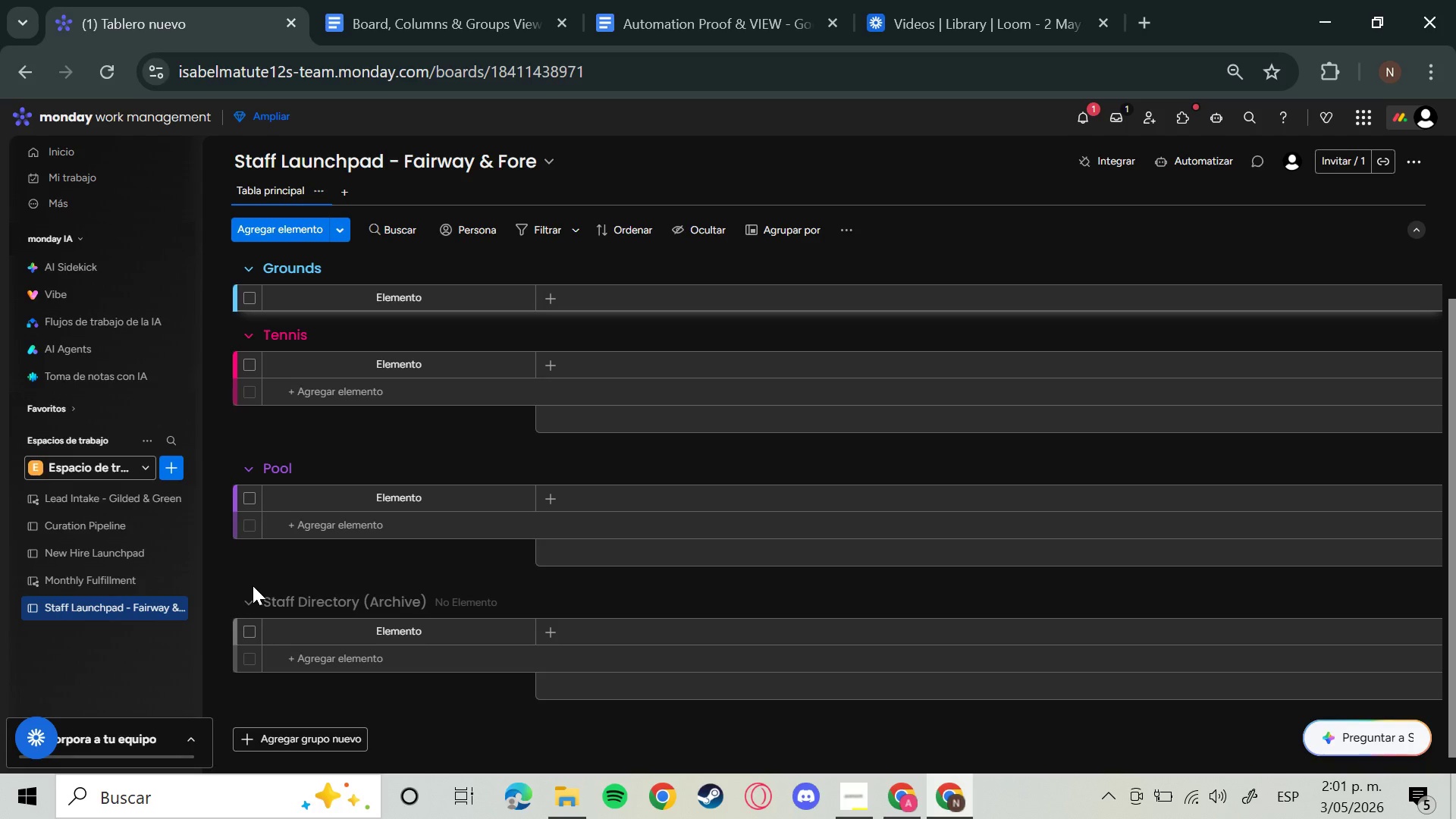 
left_click([288, 334])
 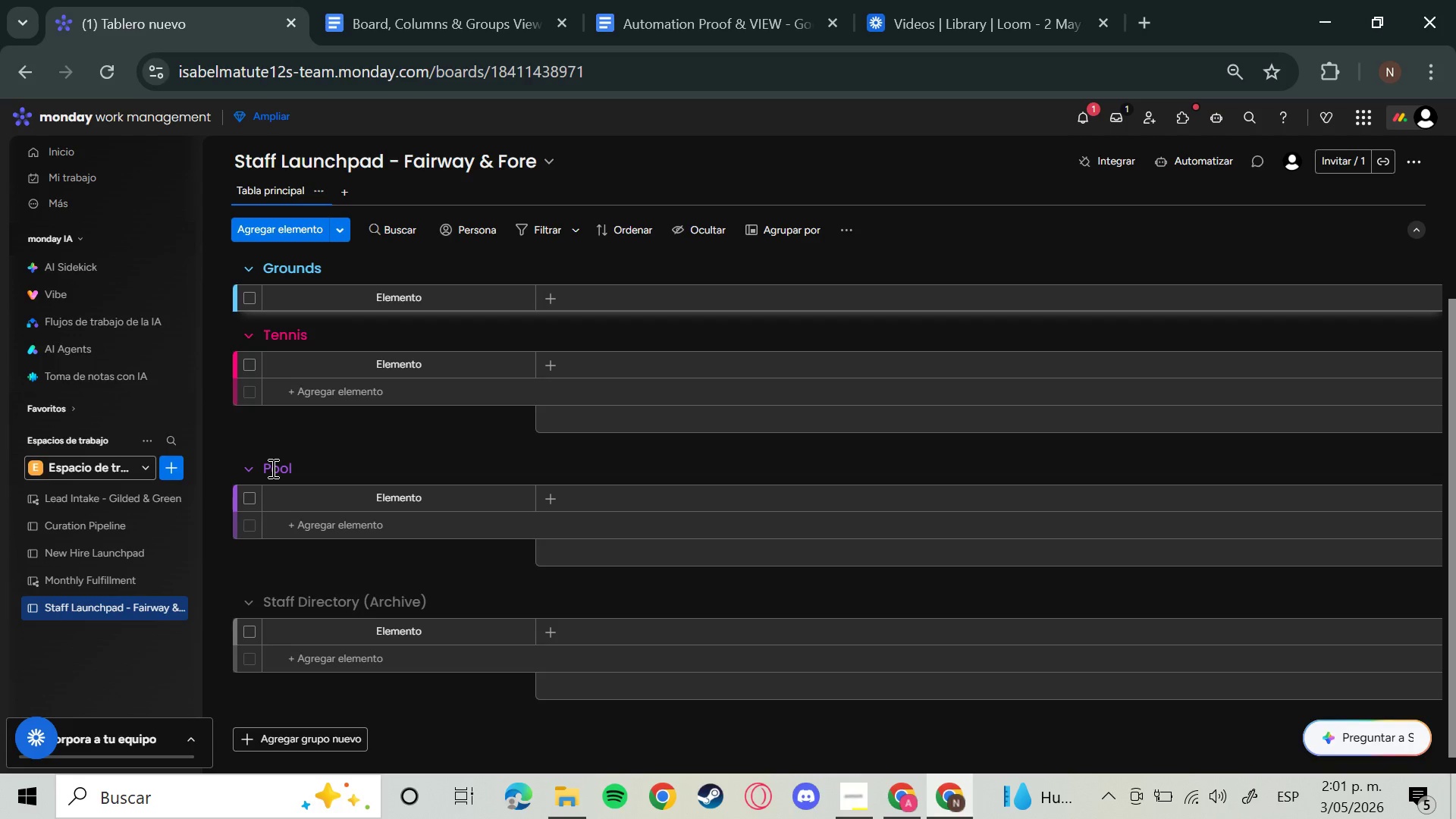 
left_click([268, 338])
 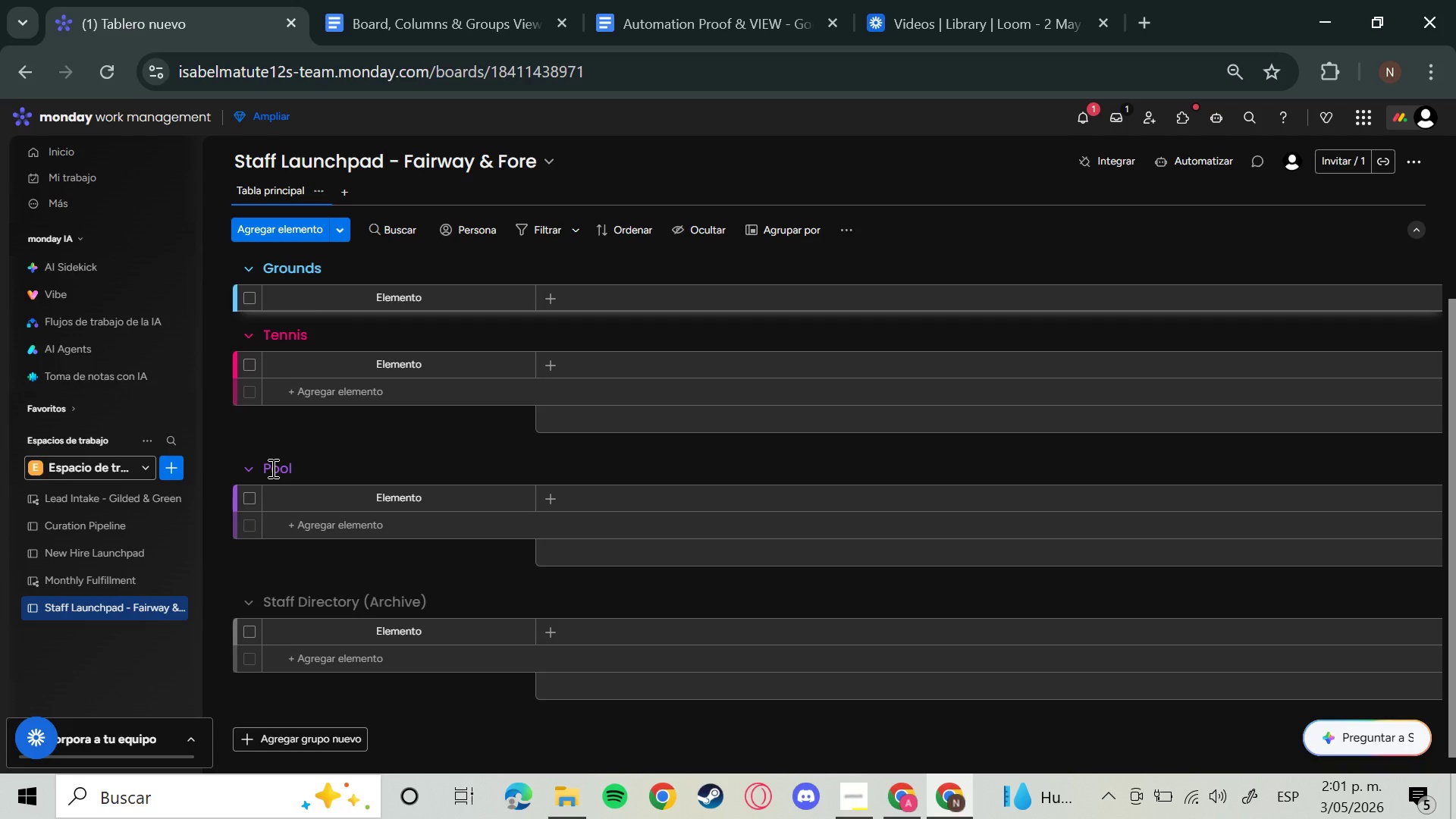 
left_click([268, 338])
 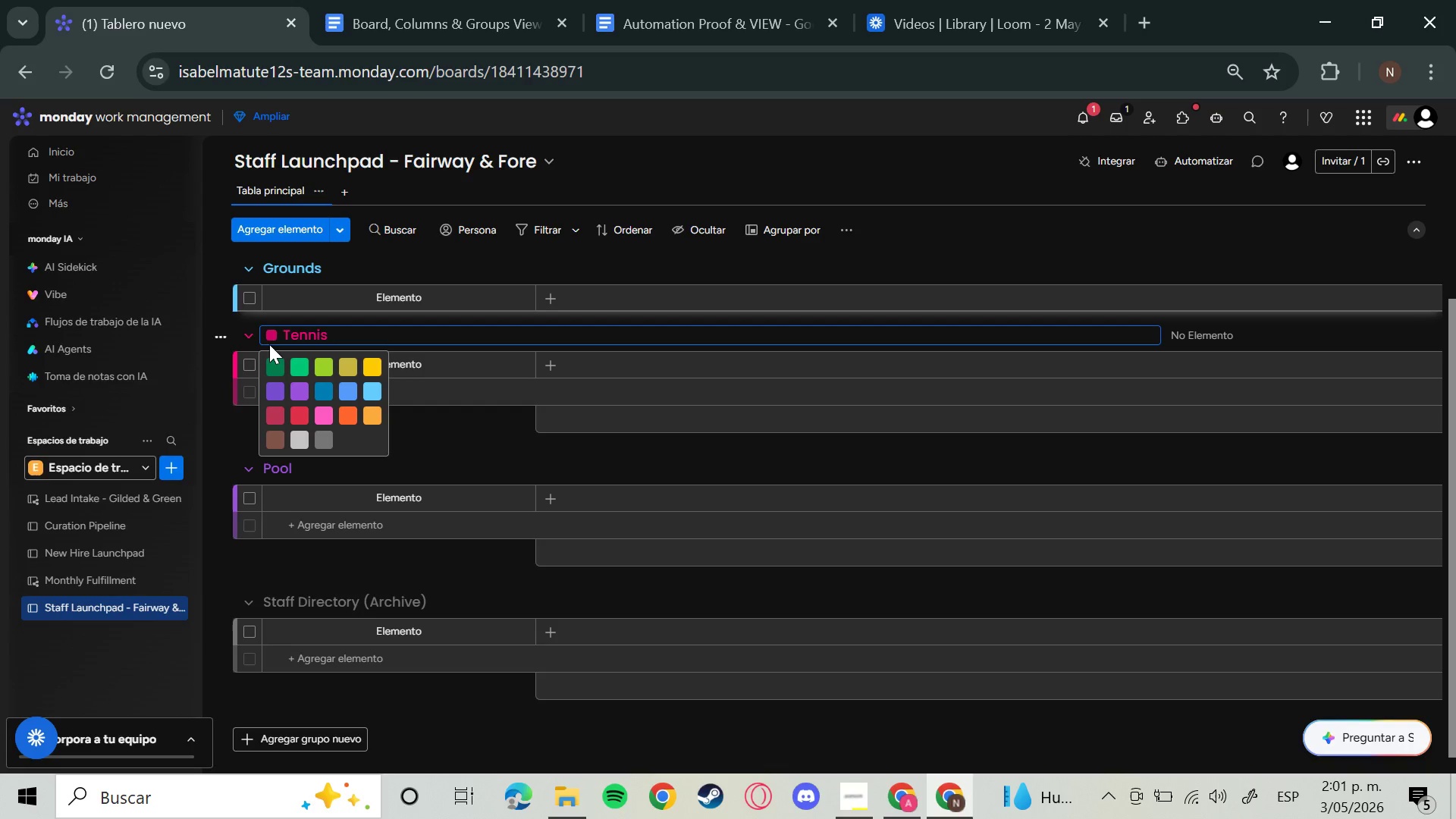 
left_click([268, 332])
 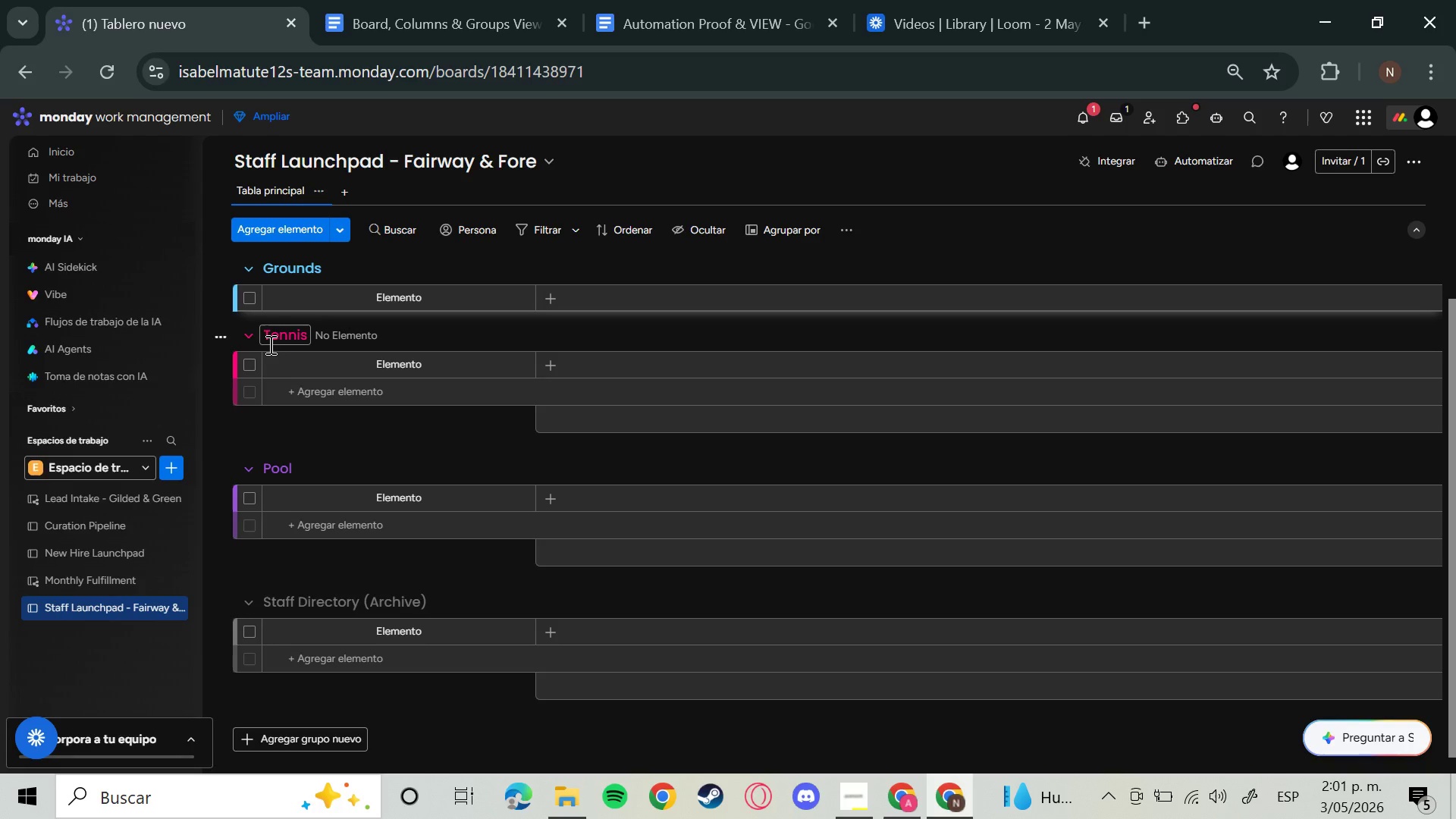 
left_click([268, 332])
 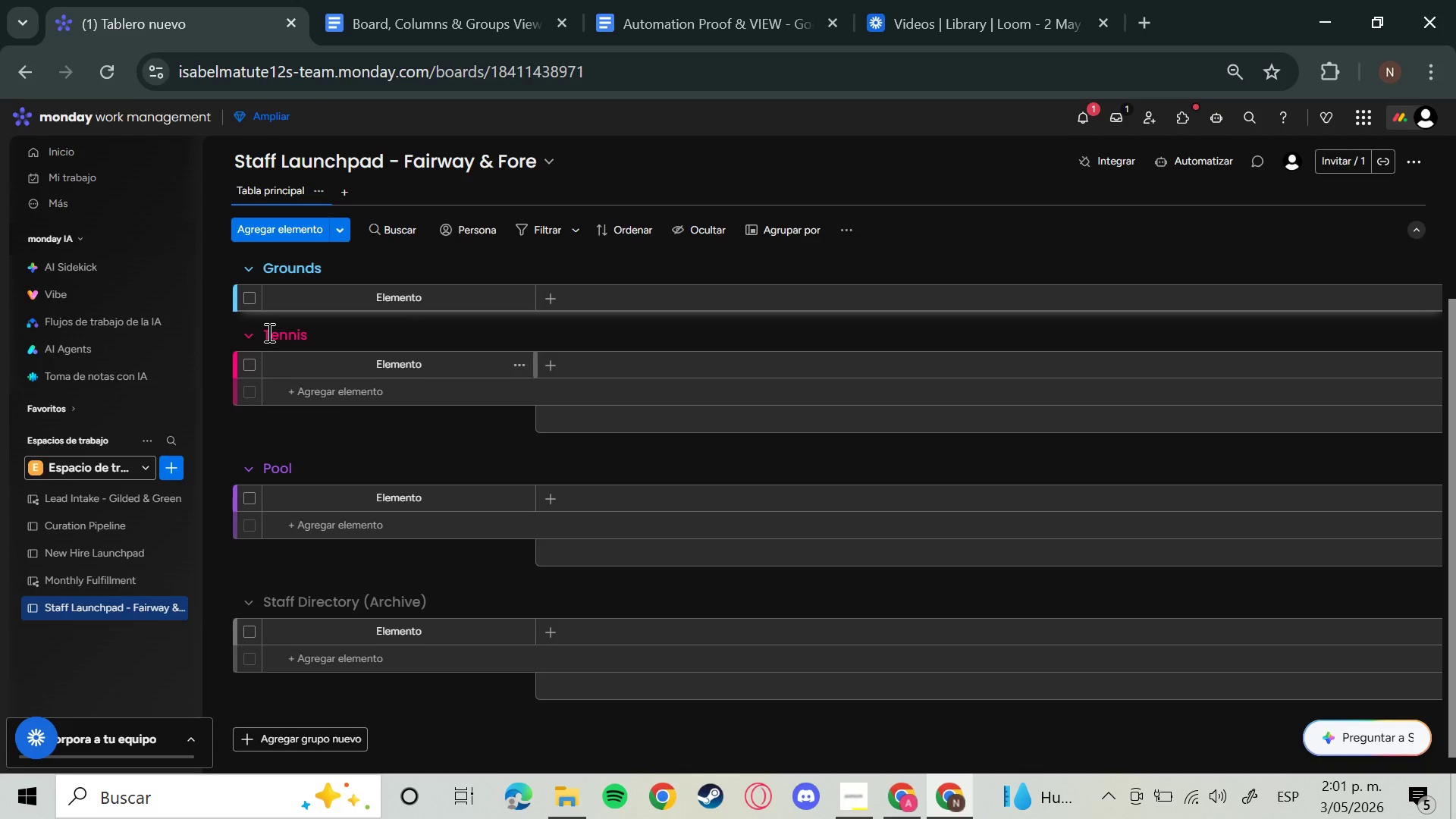 
left_click([268, 332])
 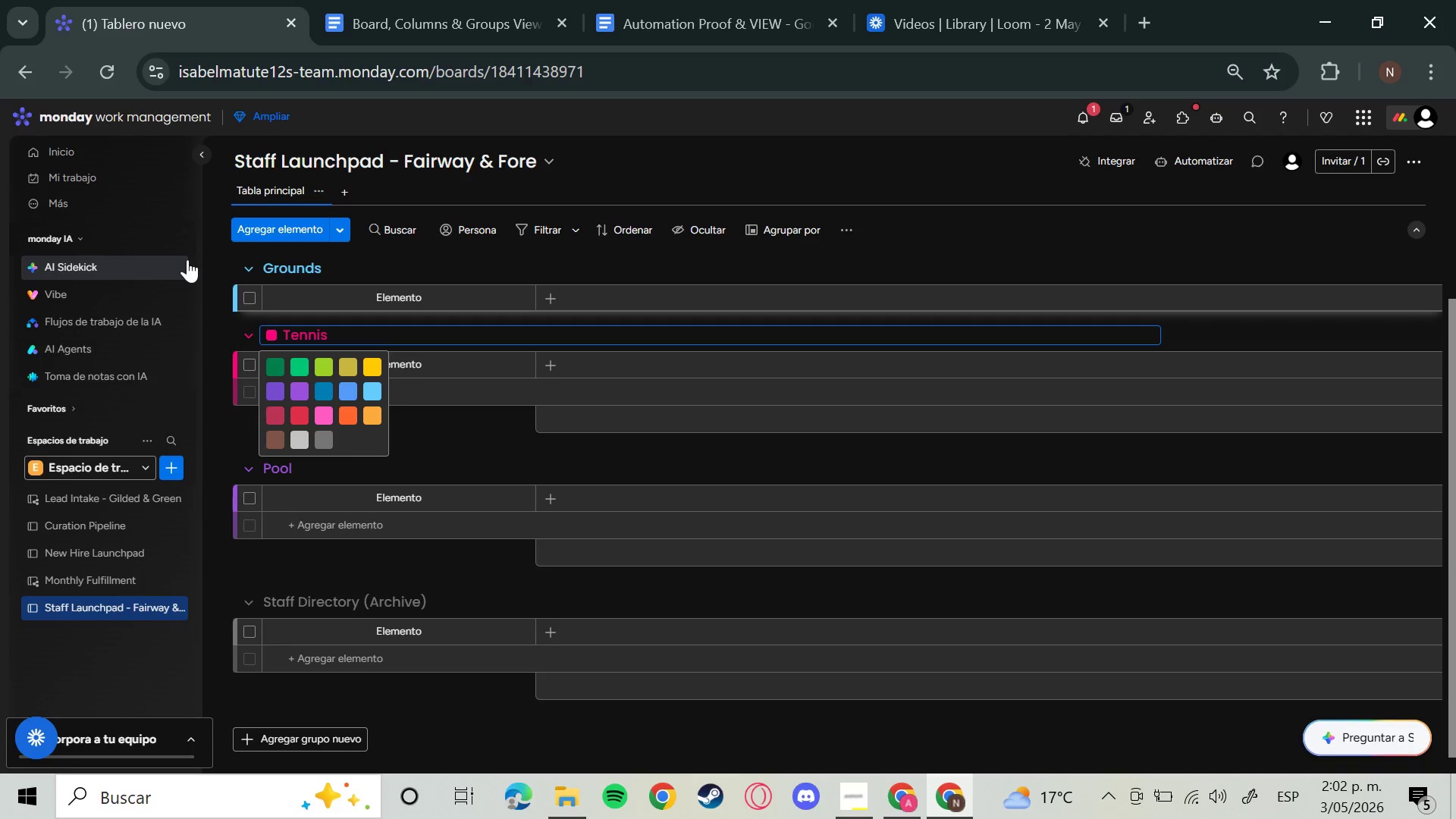 
wait(63.08)
 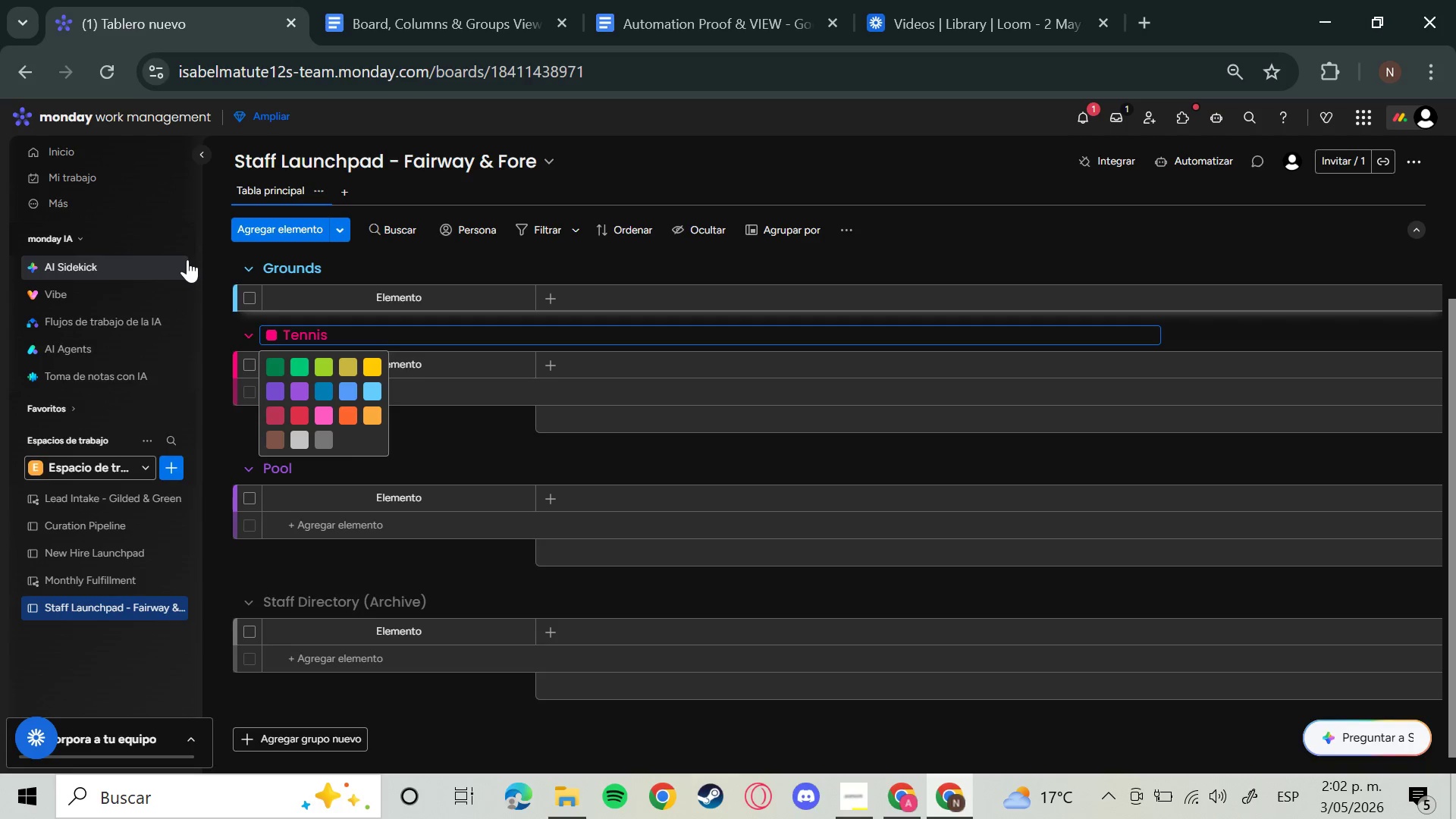 
left_click([283, 472])
 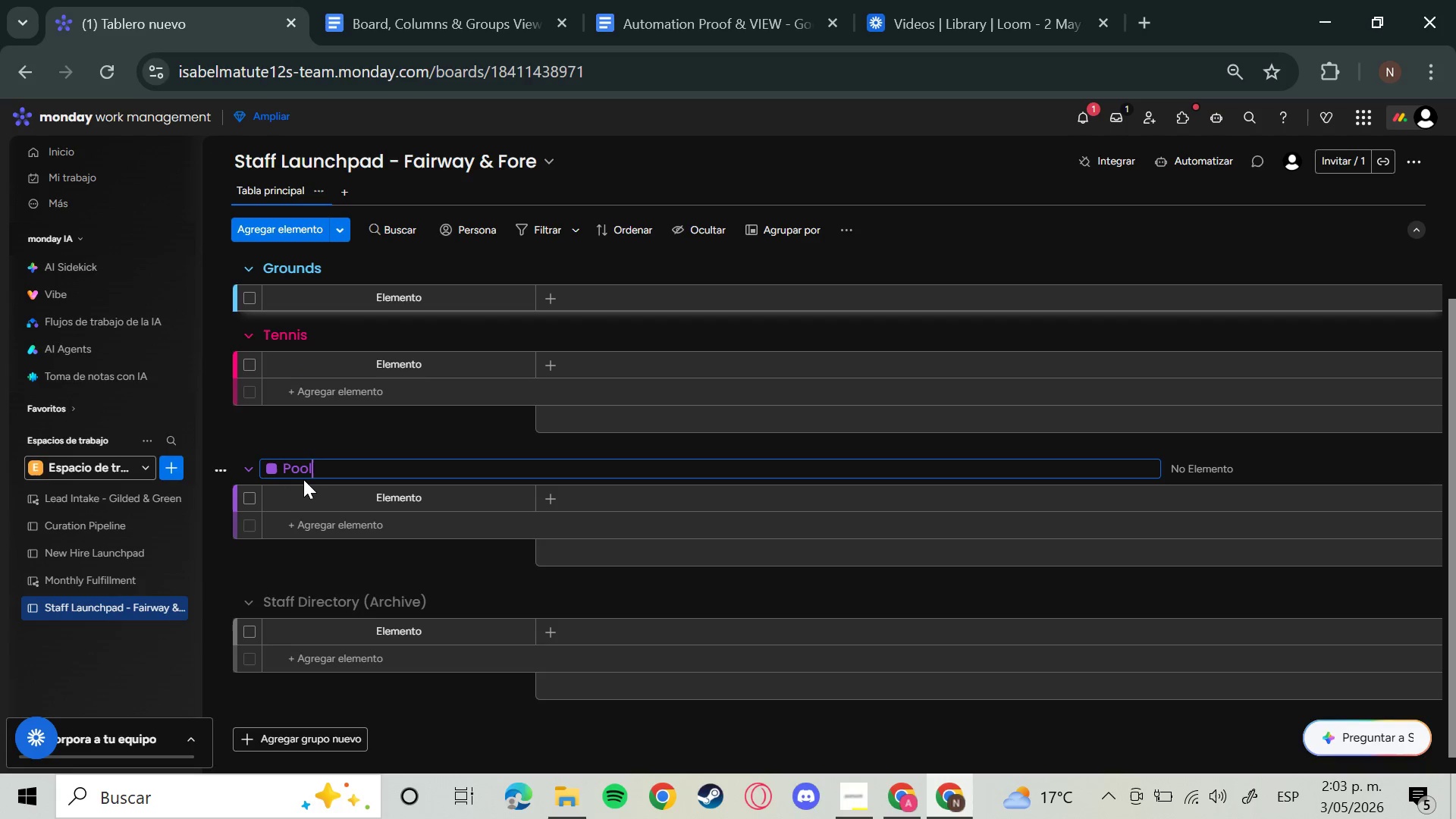 
type( ^ Aqu)
 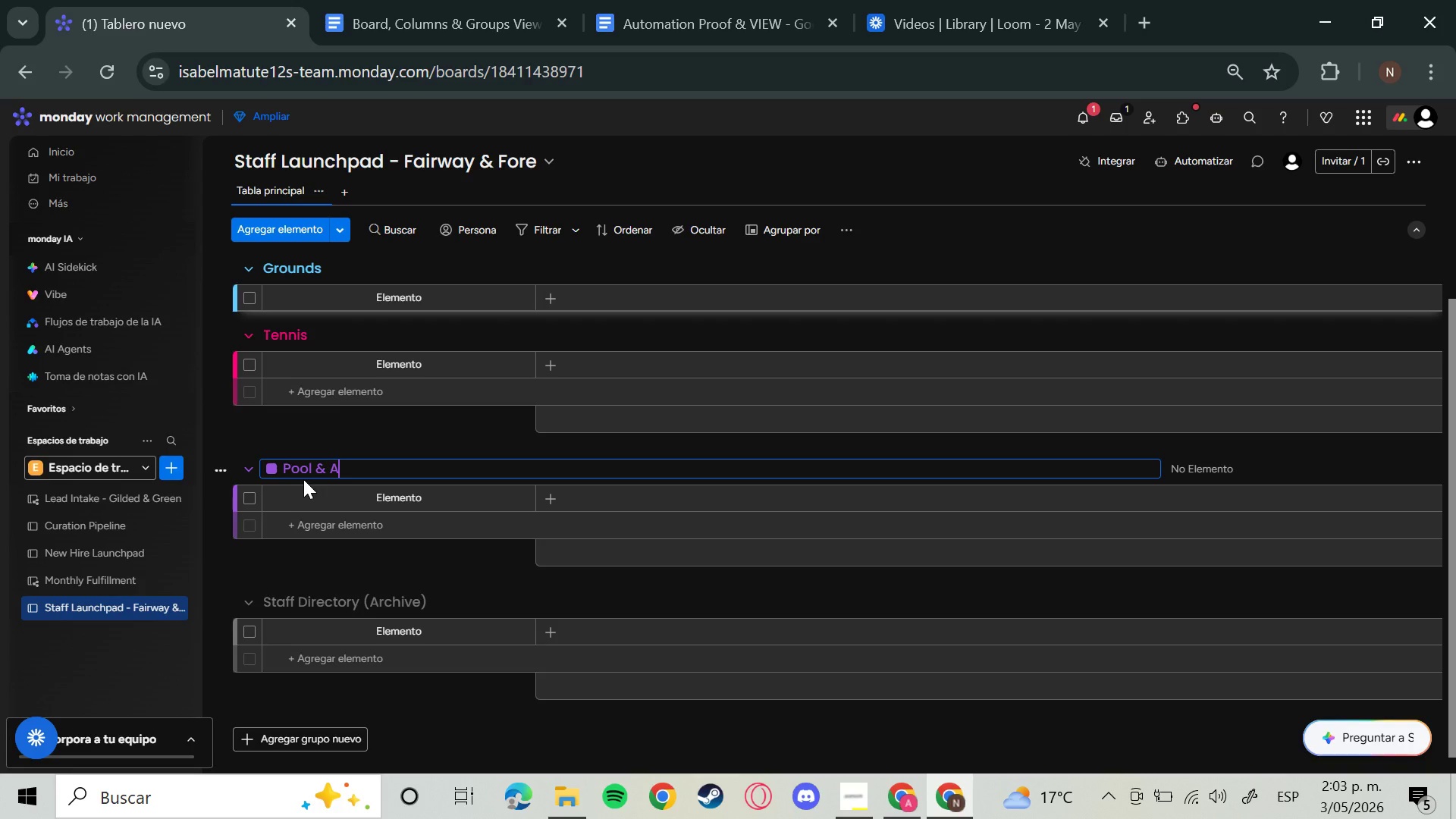 
left_click([303, 479])
 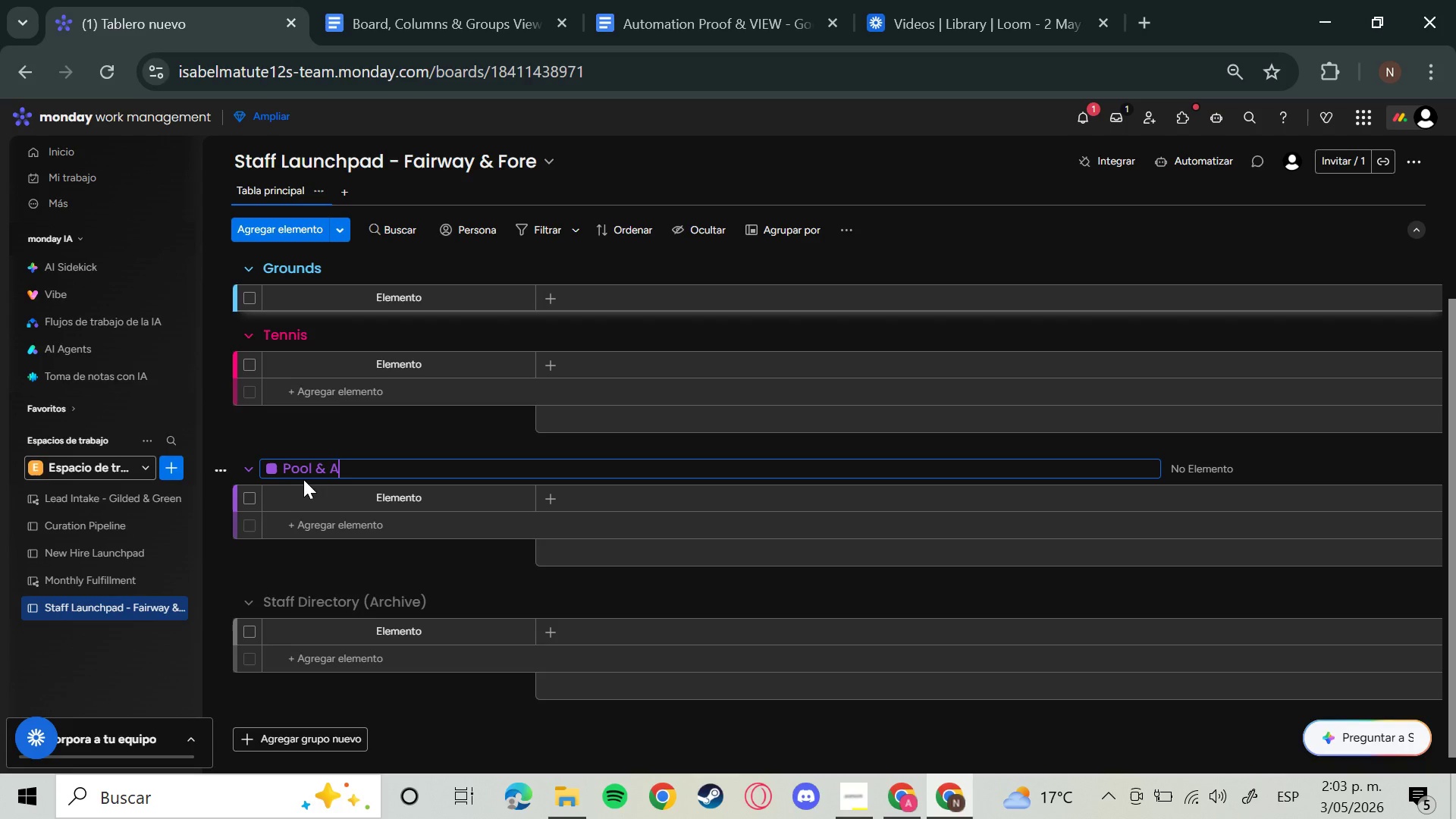 
key(U)
 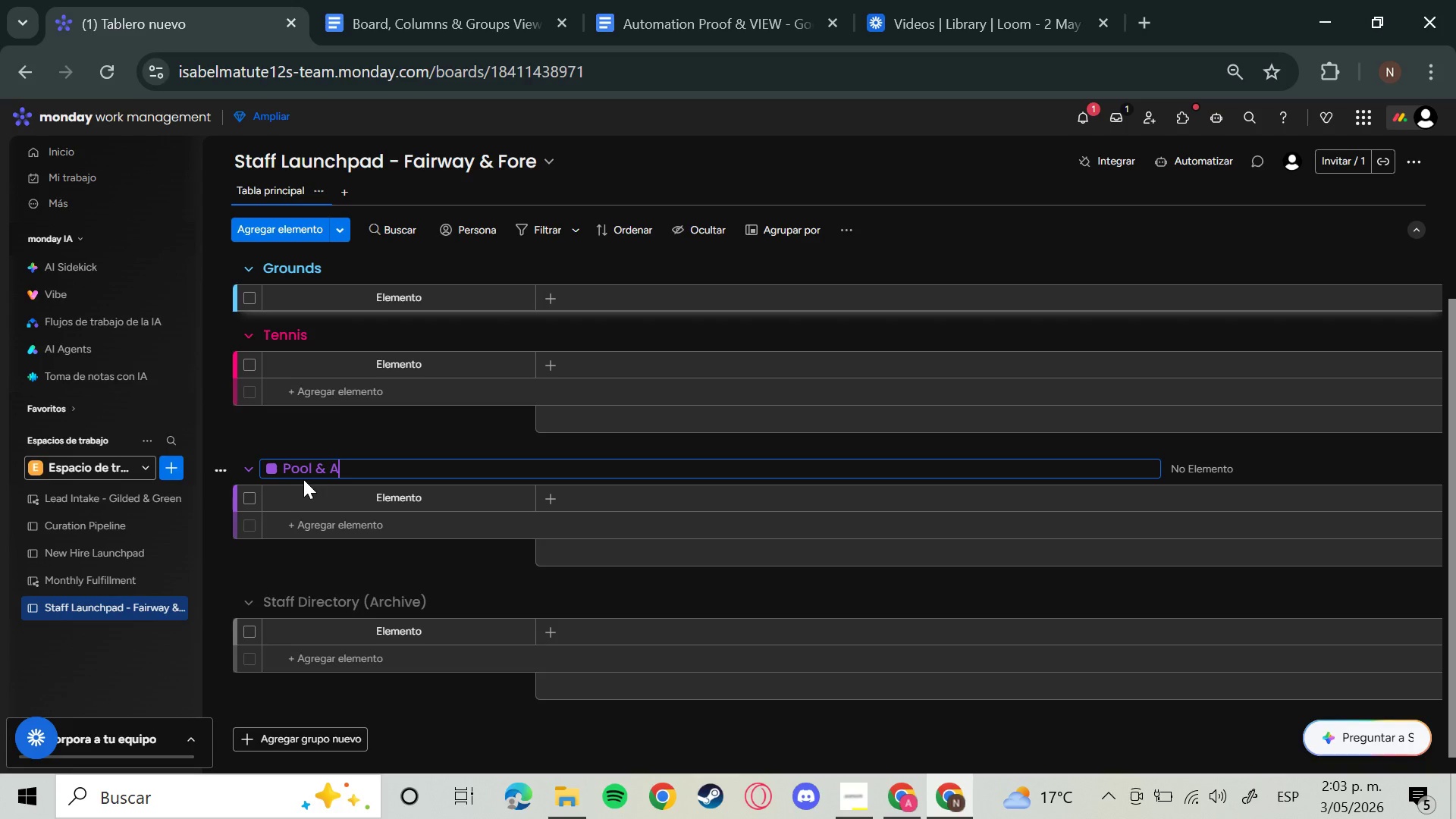 
left_click([325, 472])
 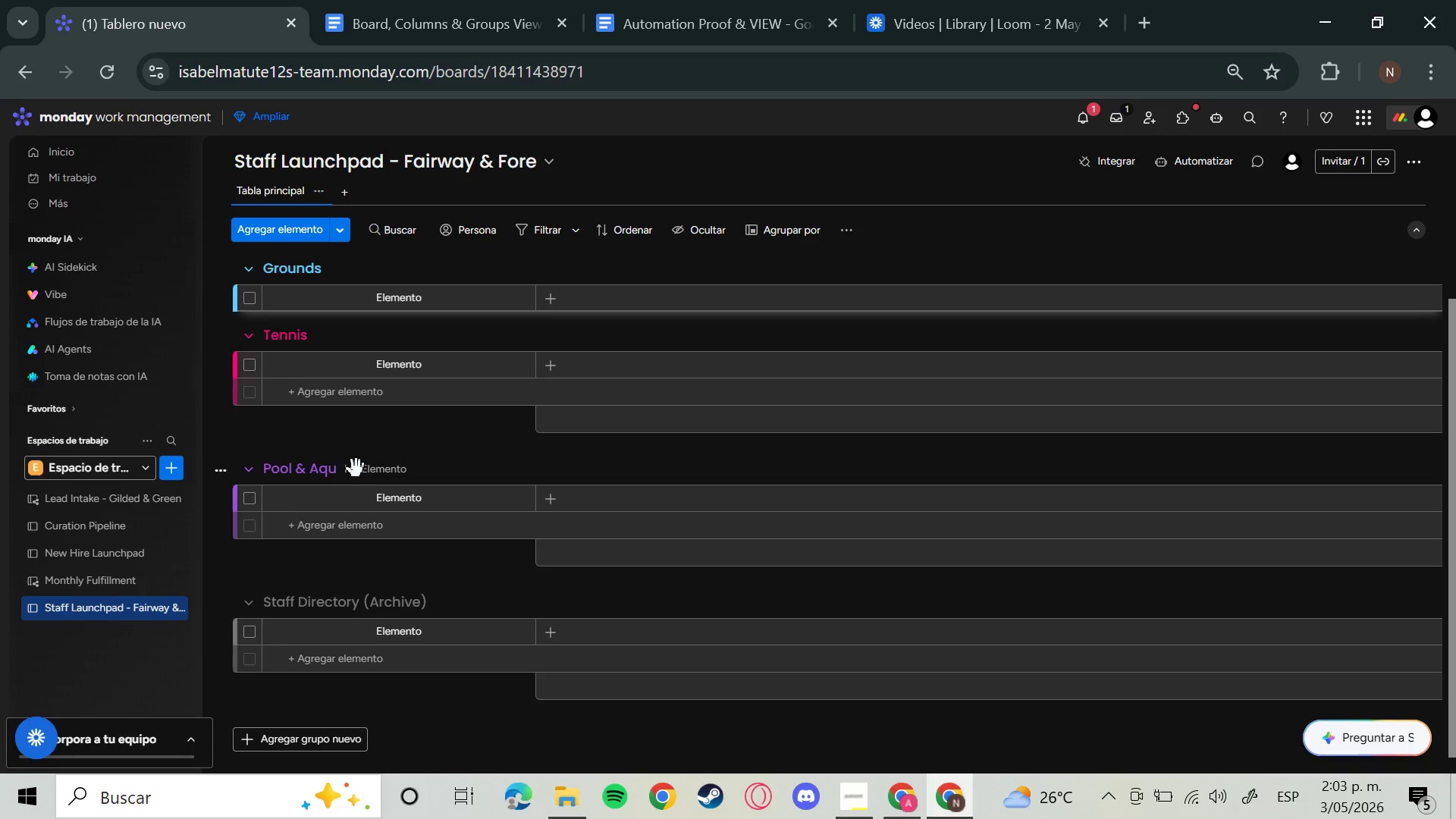 
left_click([325, 472])
 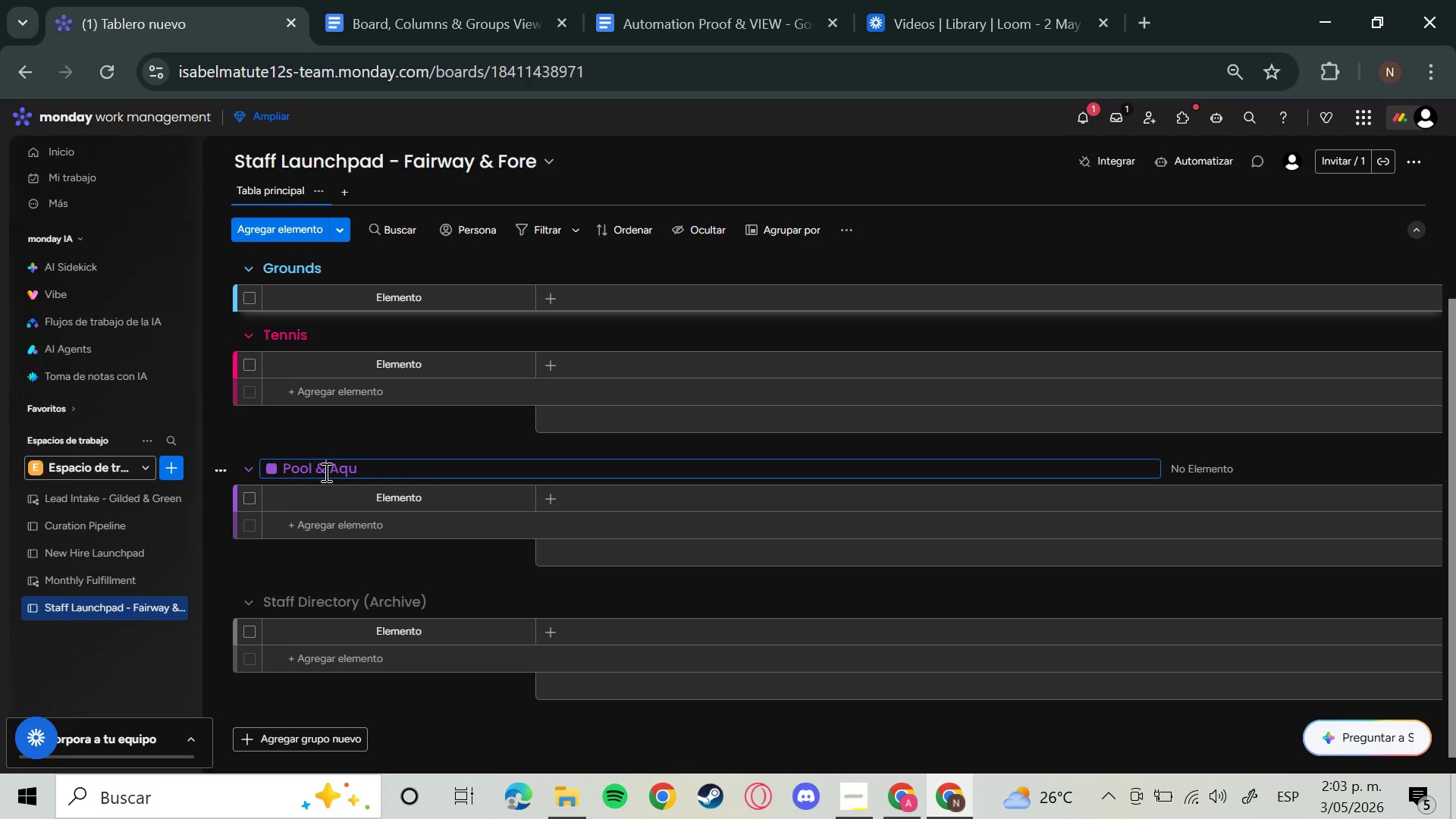 
left_click([367, 469])
 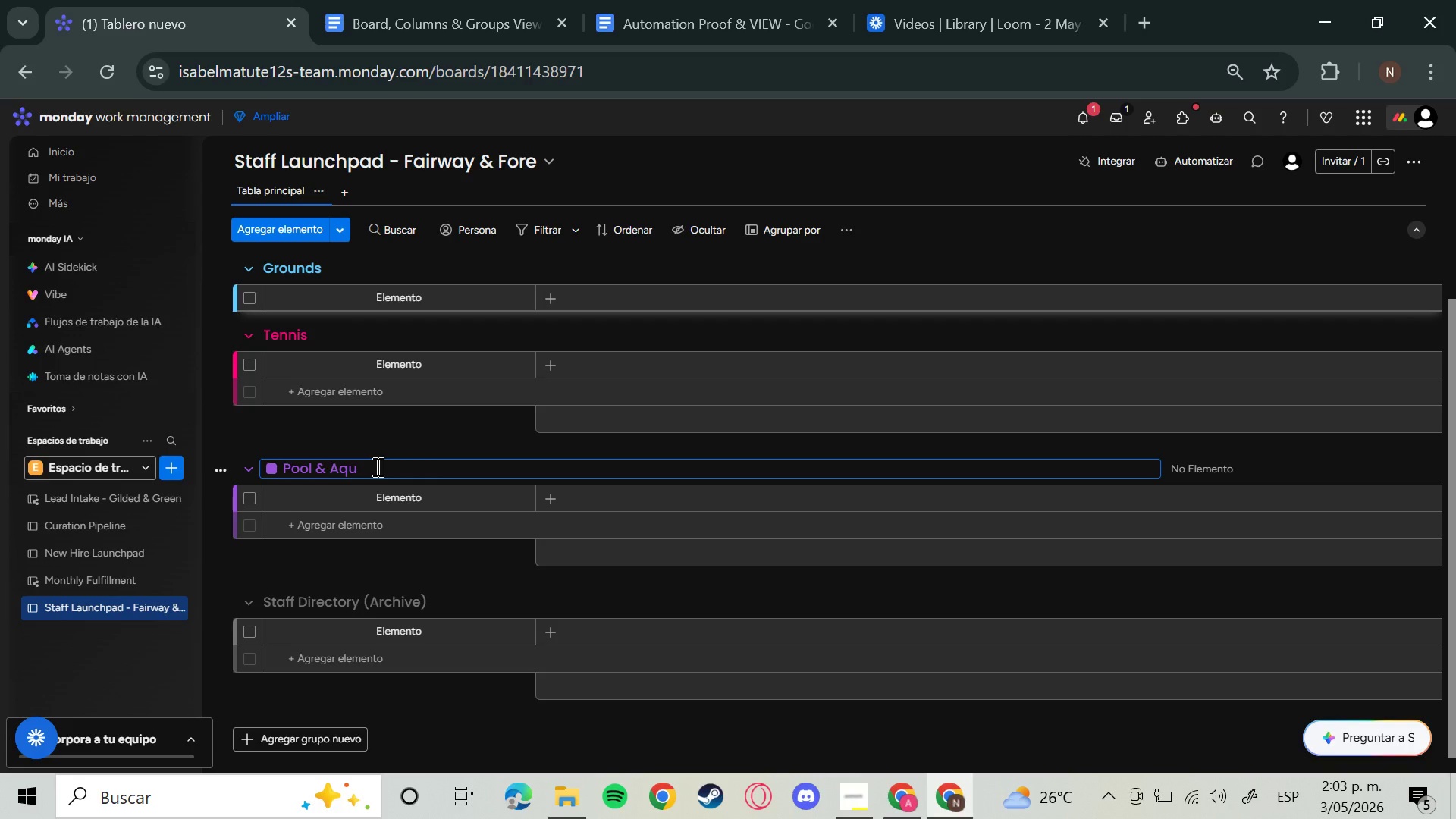 
left_click([358, 466])
 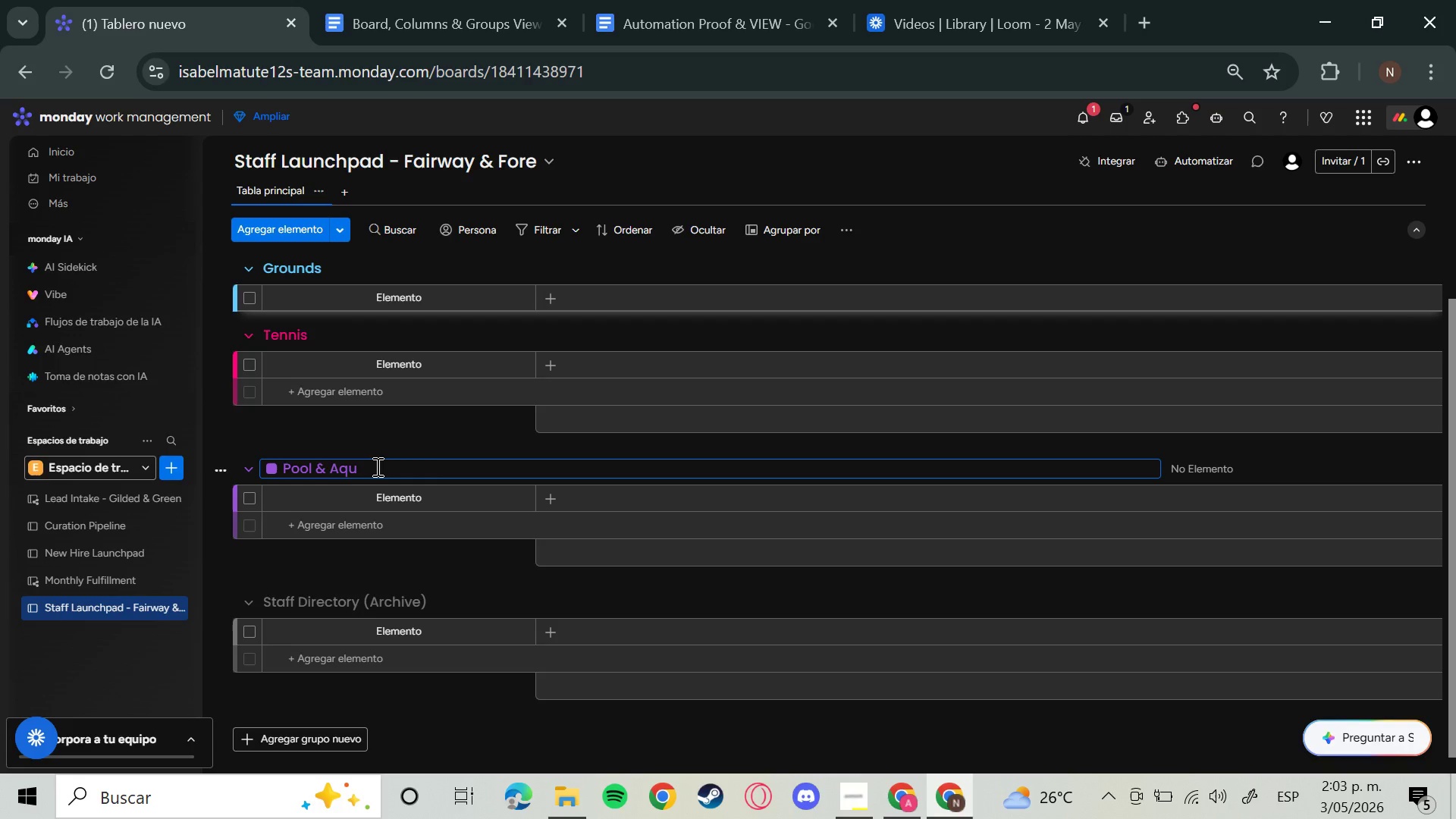 
type(atics)
 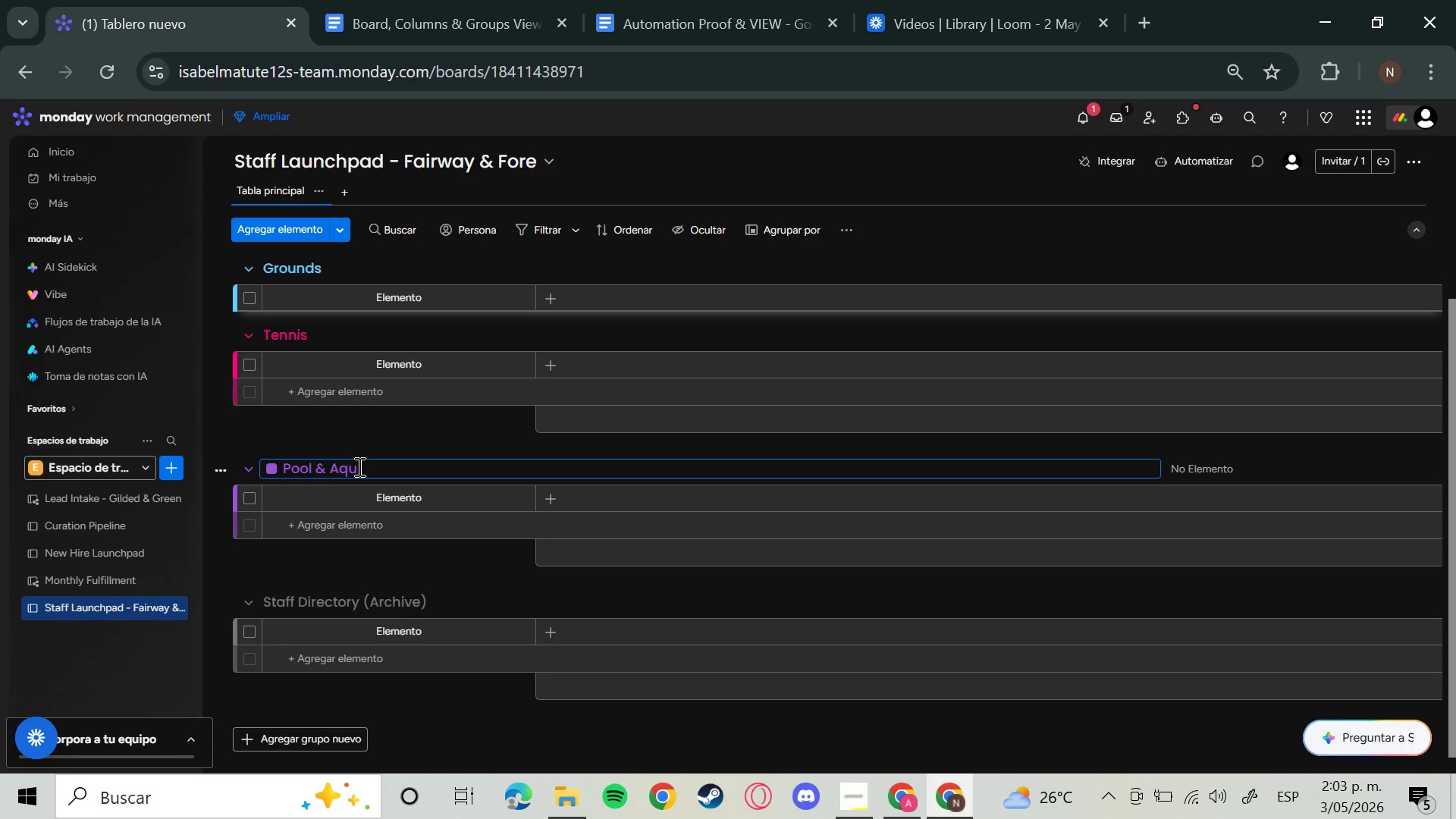 
left_click([297, 328])
 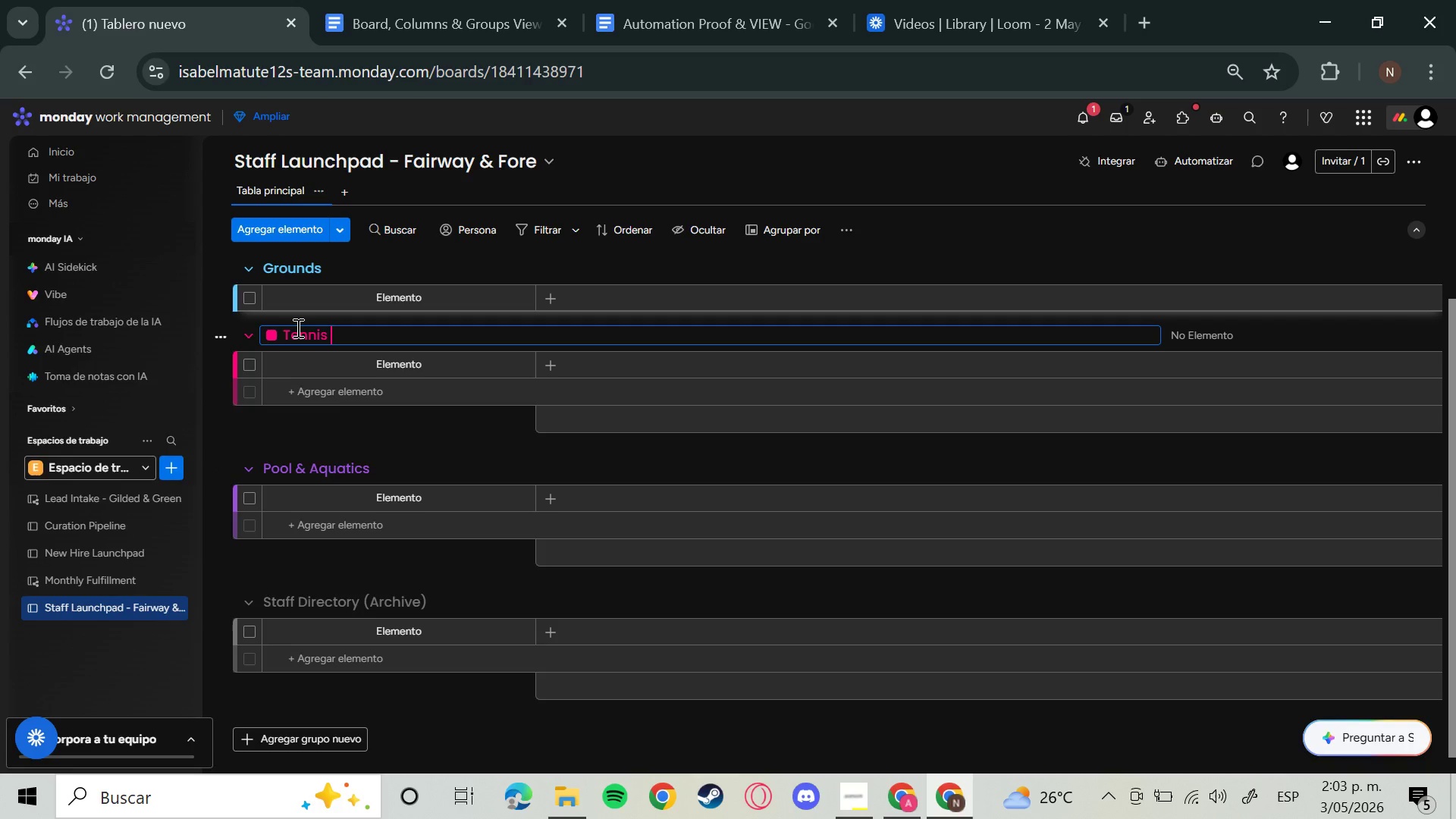 
type(Academy)
 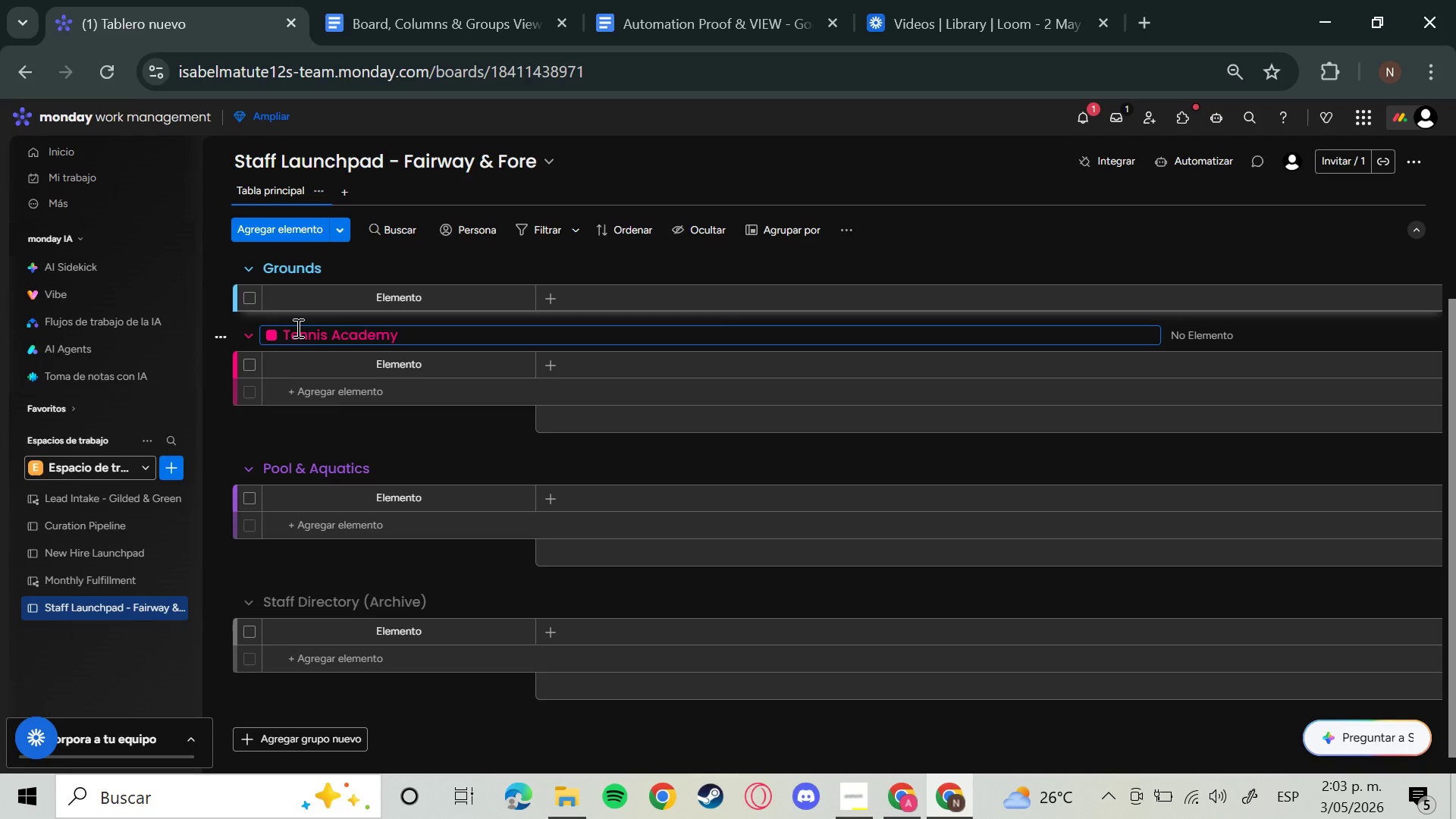 
key(Enter)
 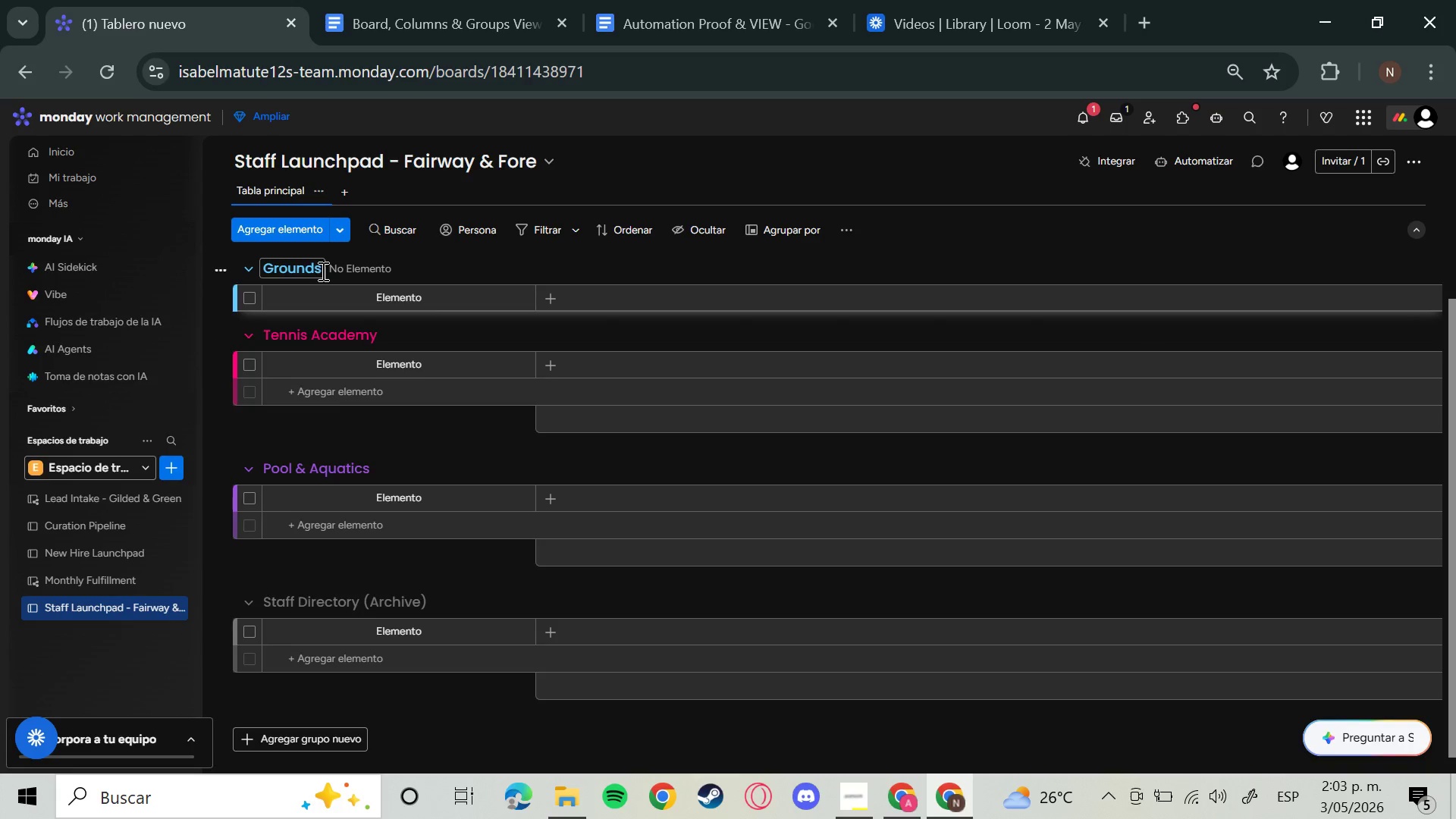 
left_click([322, 271])
 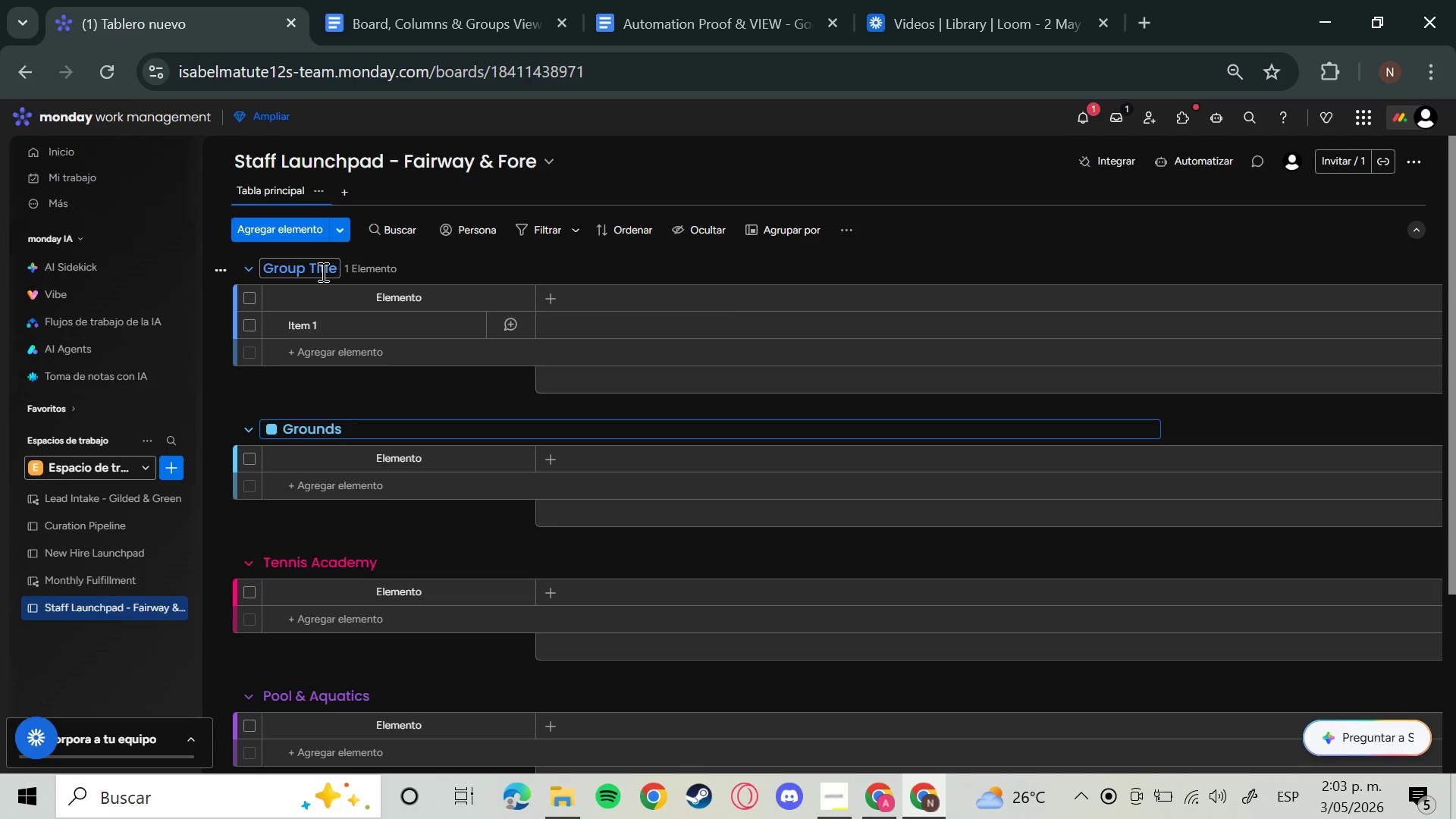 
type( ^ Turf)
 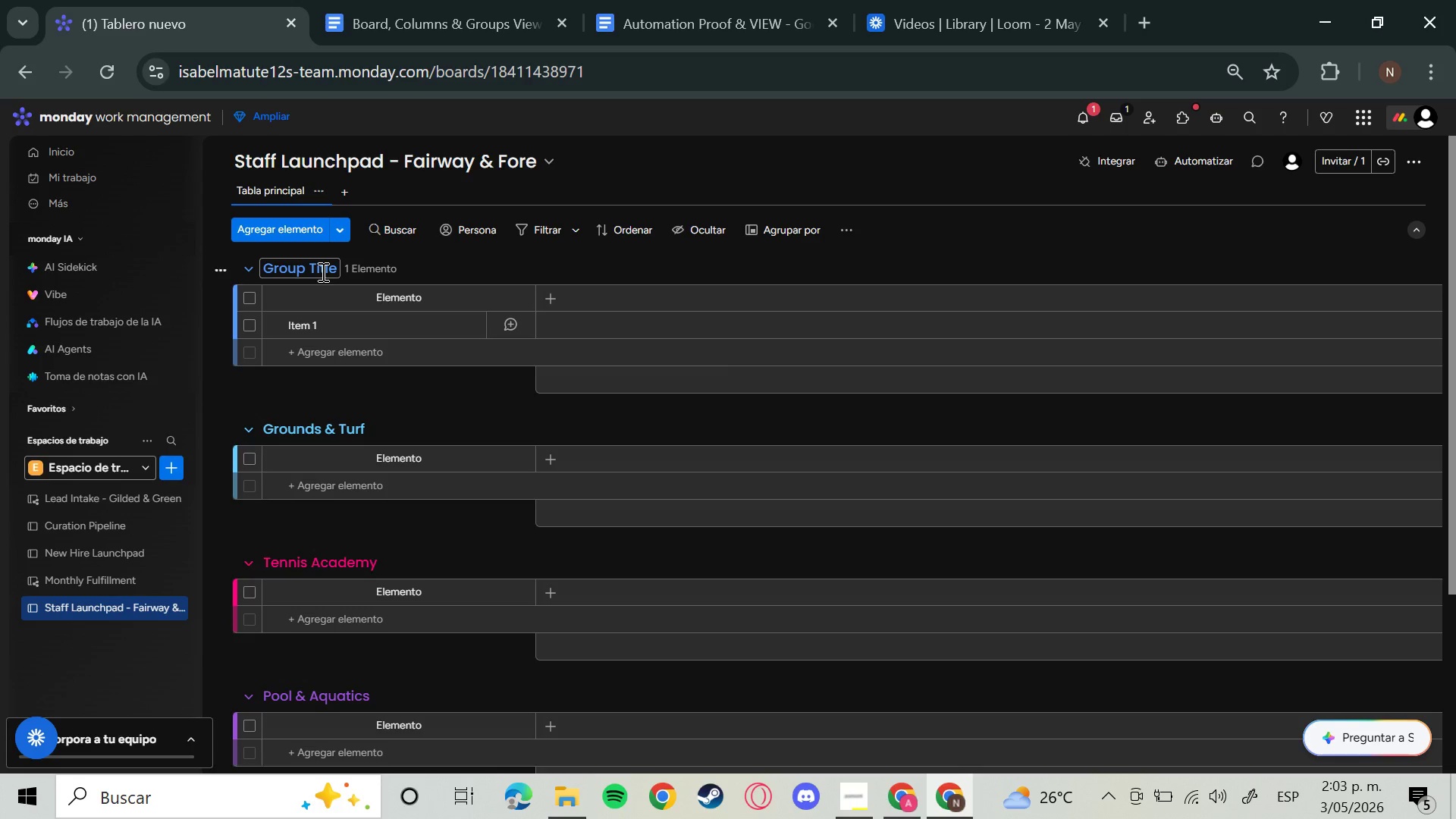 
 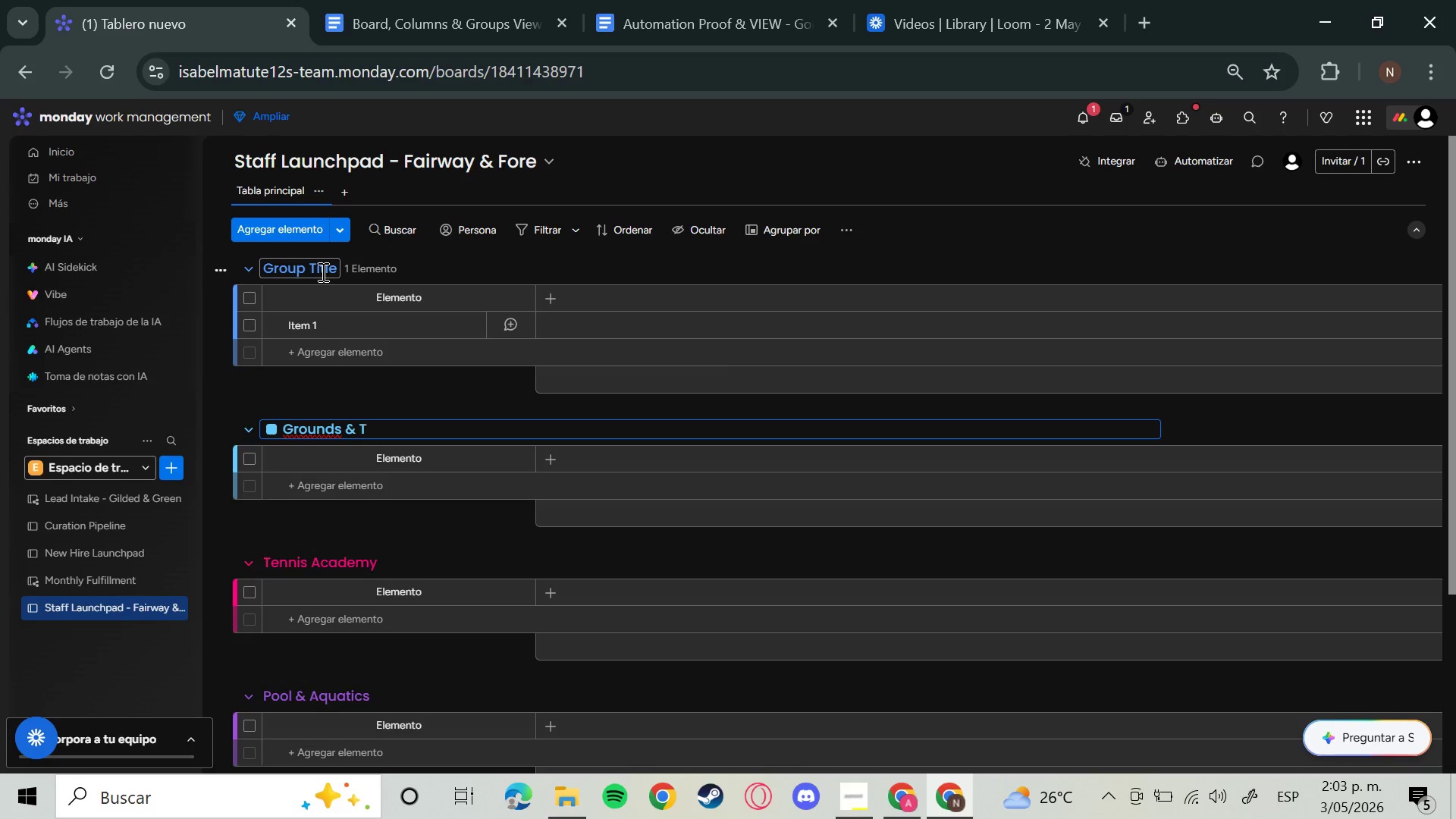 
key(Enter)
 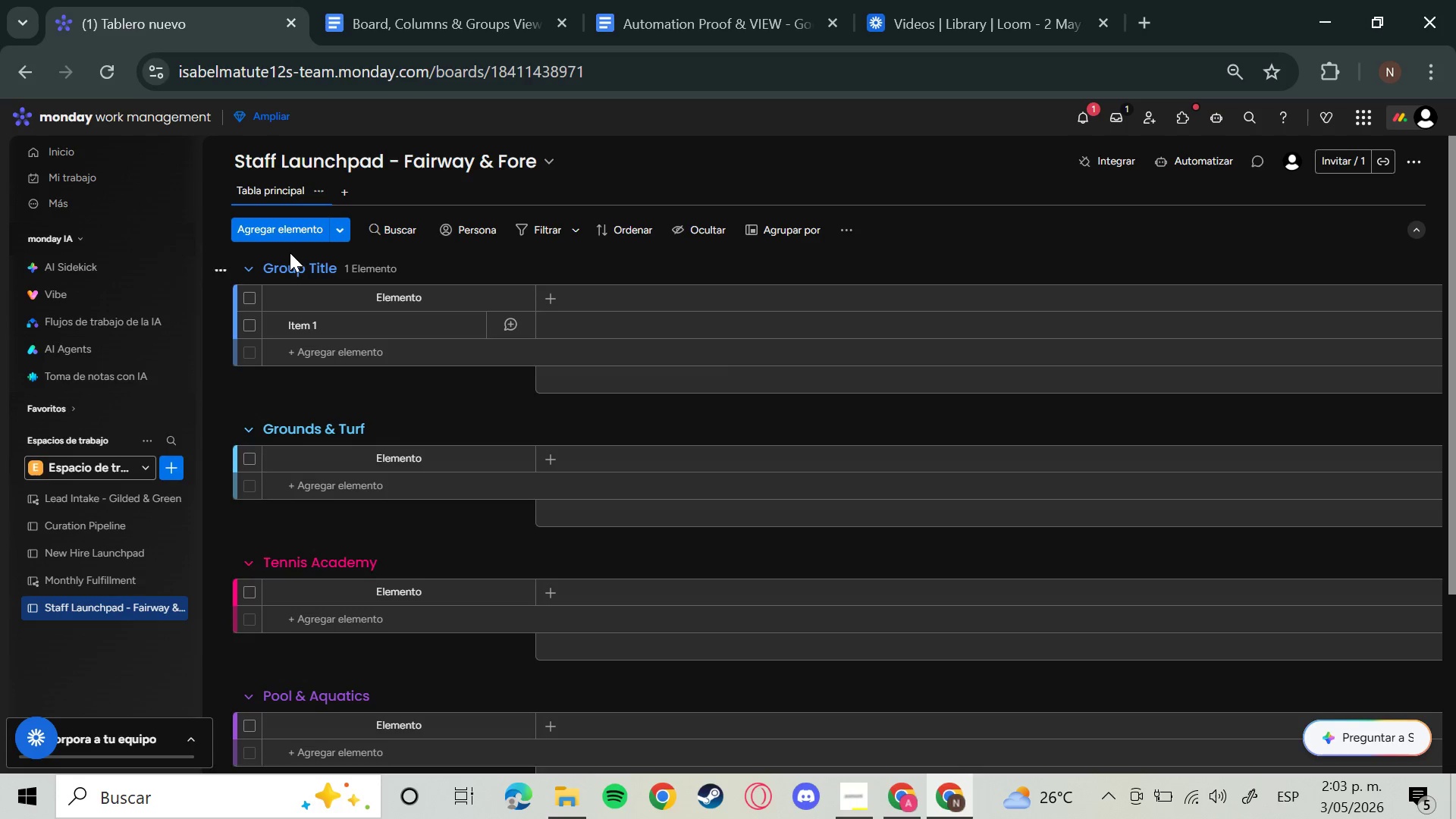 
left_click([314, 263])
 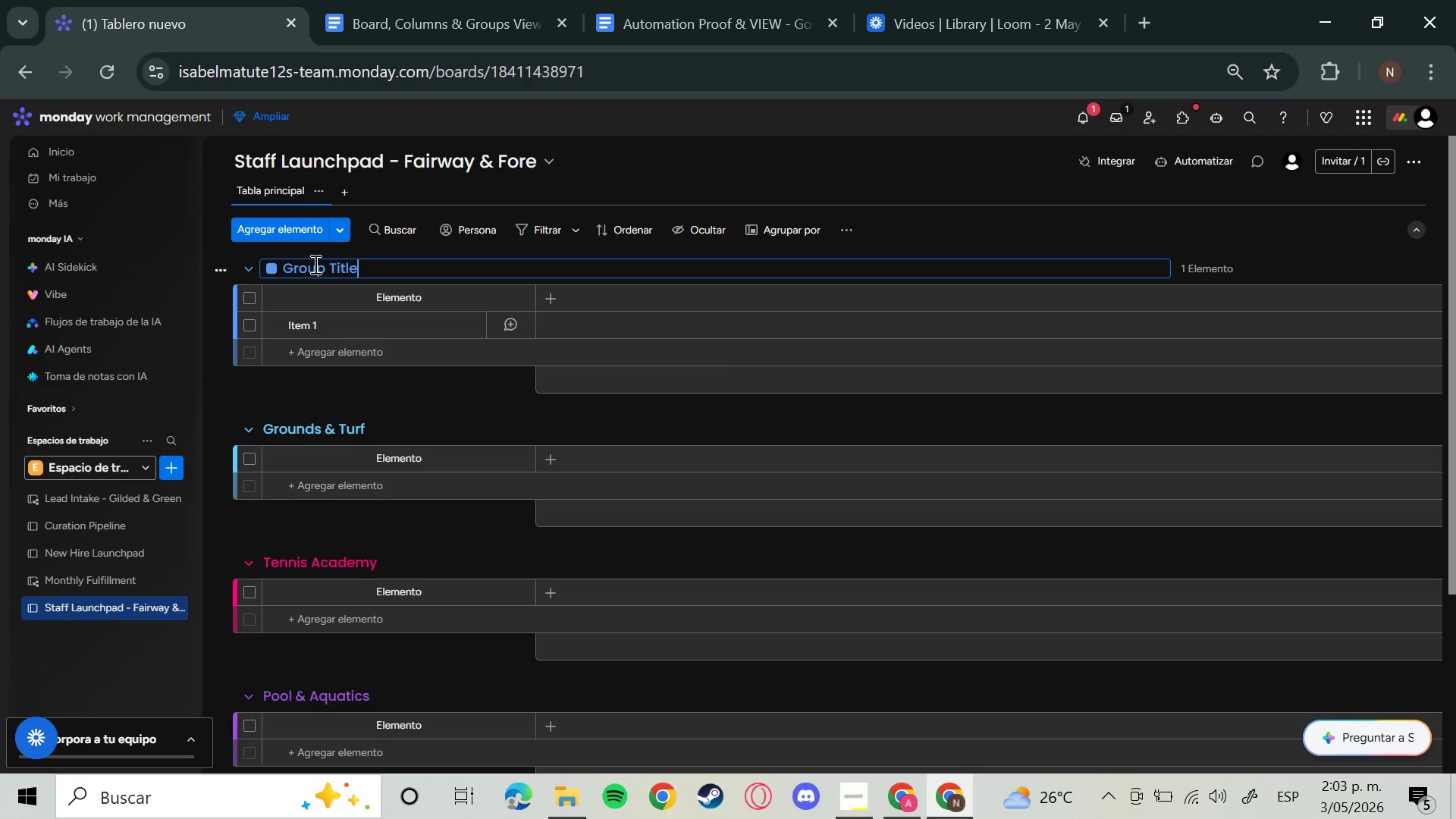 
hold_key(key=Backspace, duration=1.17)
 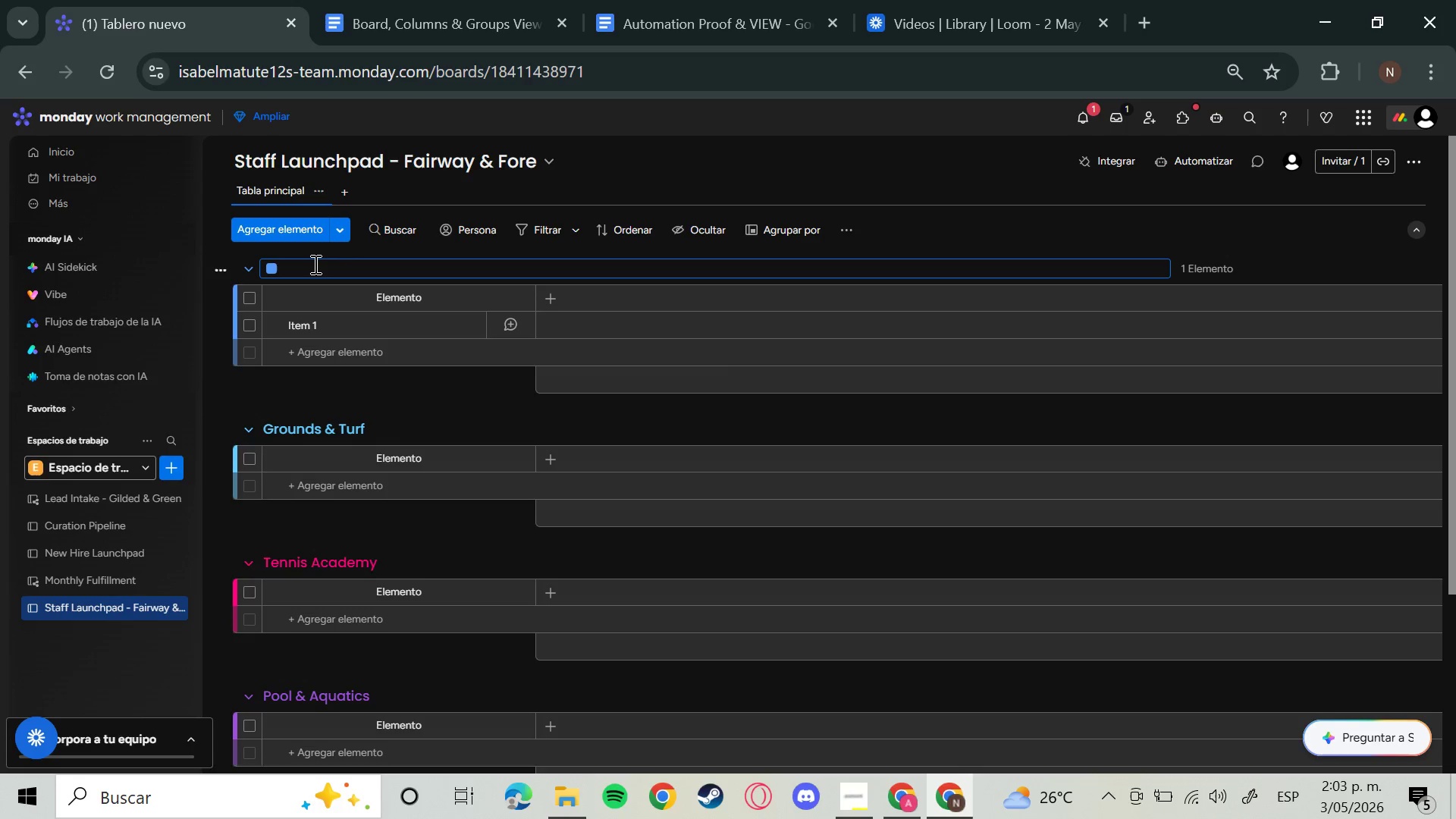 
key(CapsLock)
 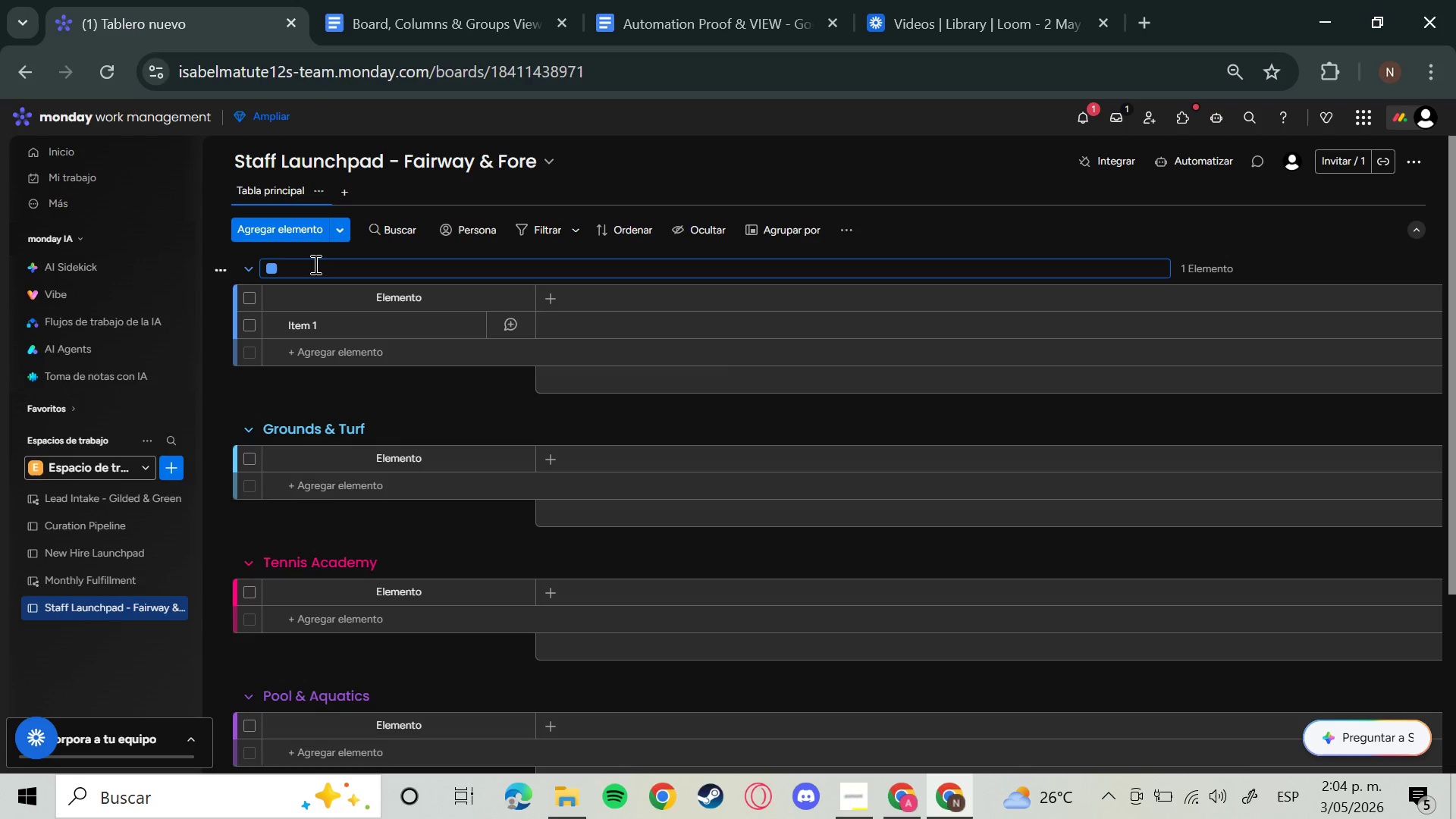 
type(Golf Operations)
 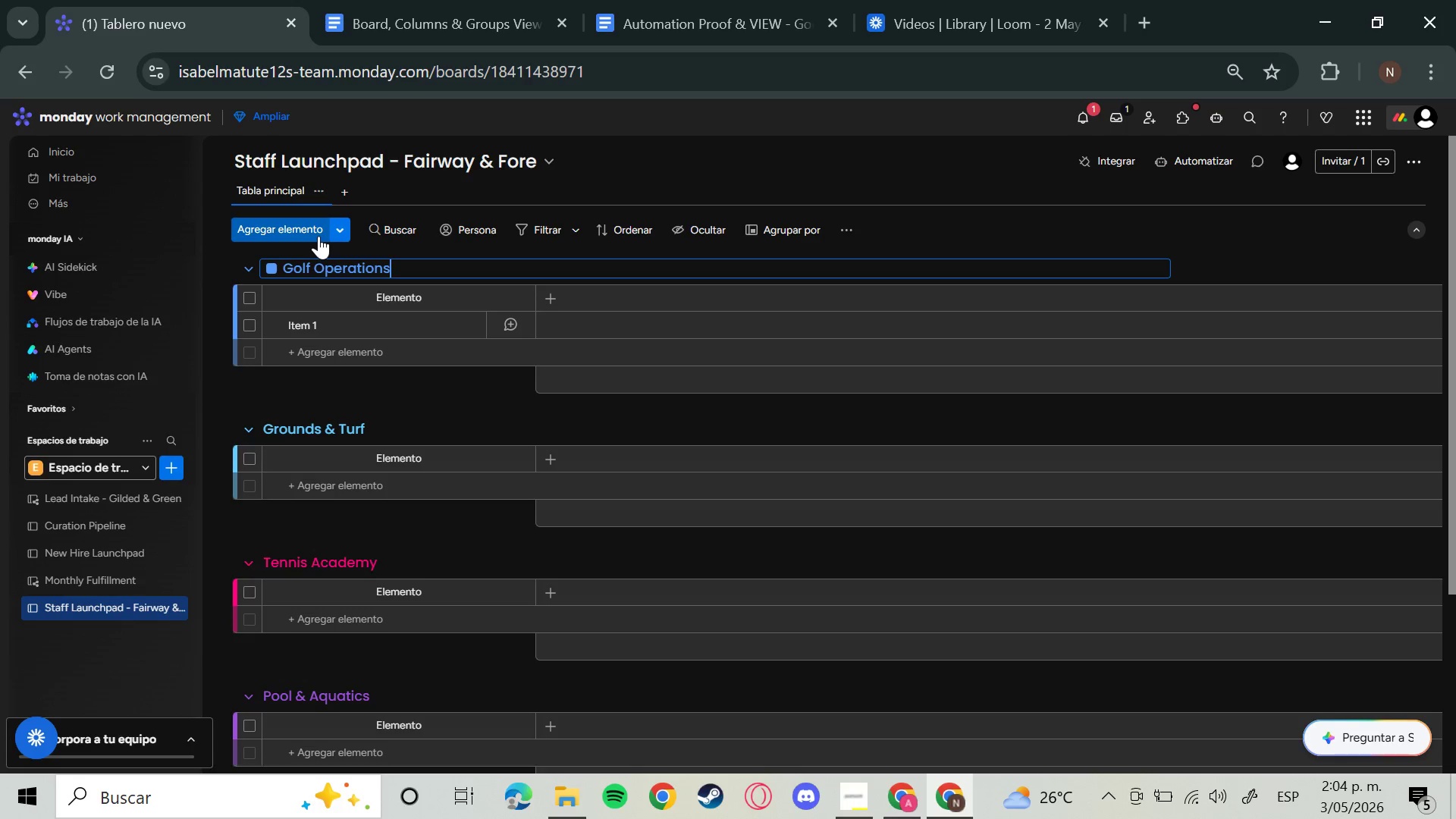 
key(Enter)
 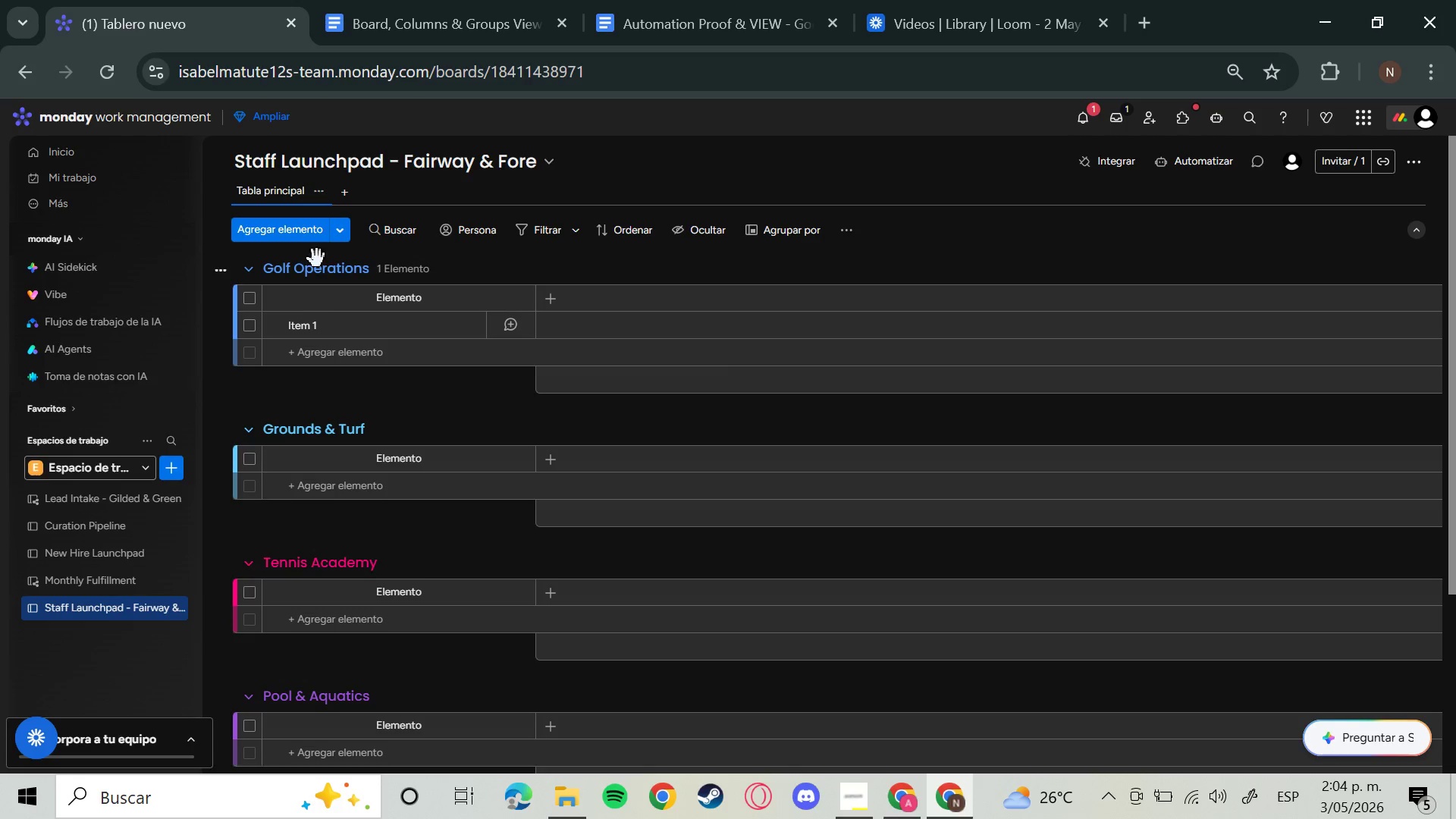 
wait(11.48)
 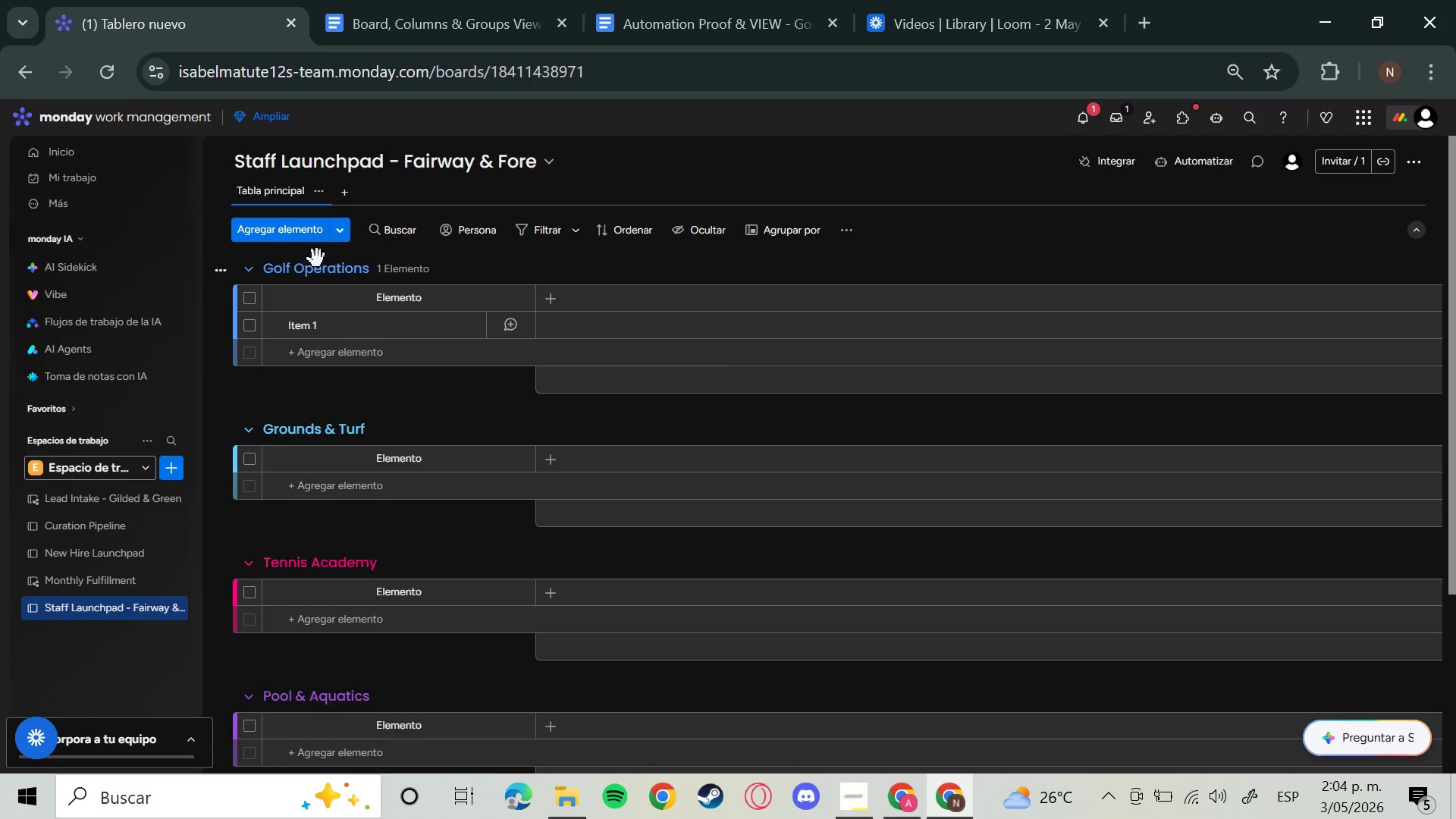 
left_click([321, 575])
 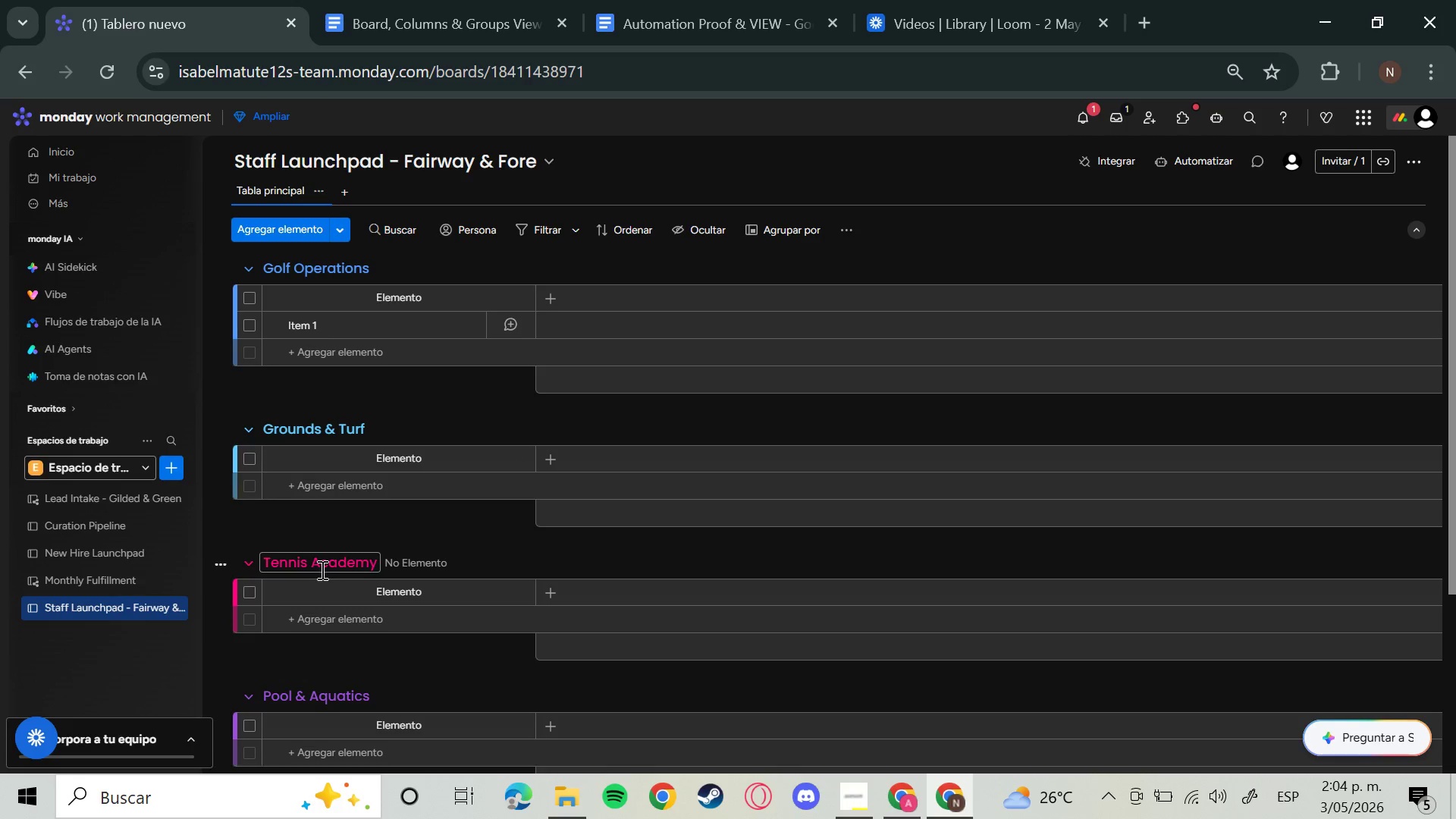 
left_click([320, 566])
 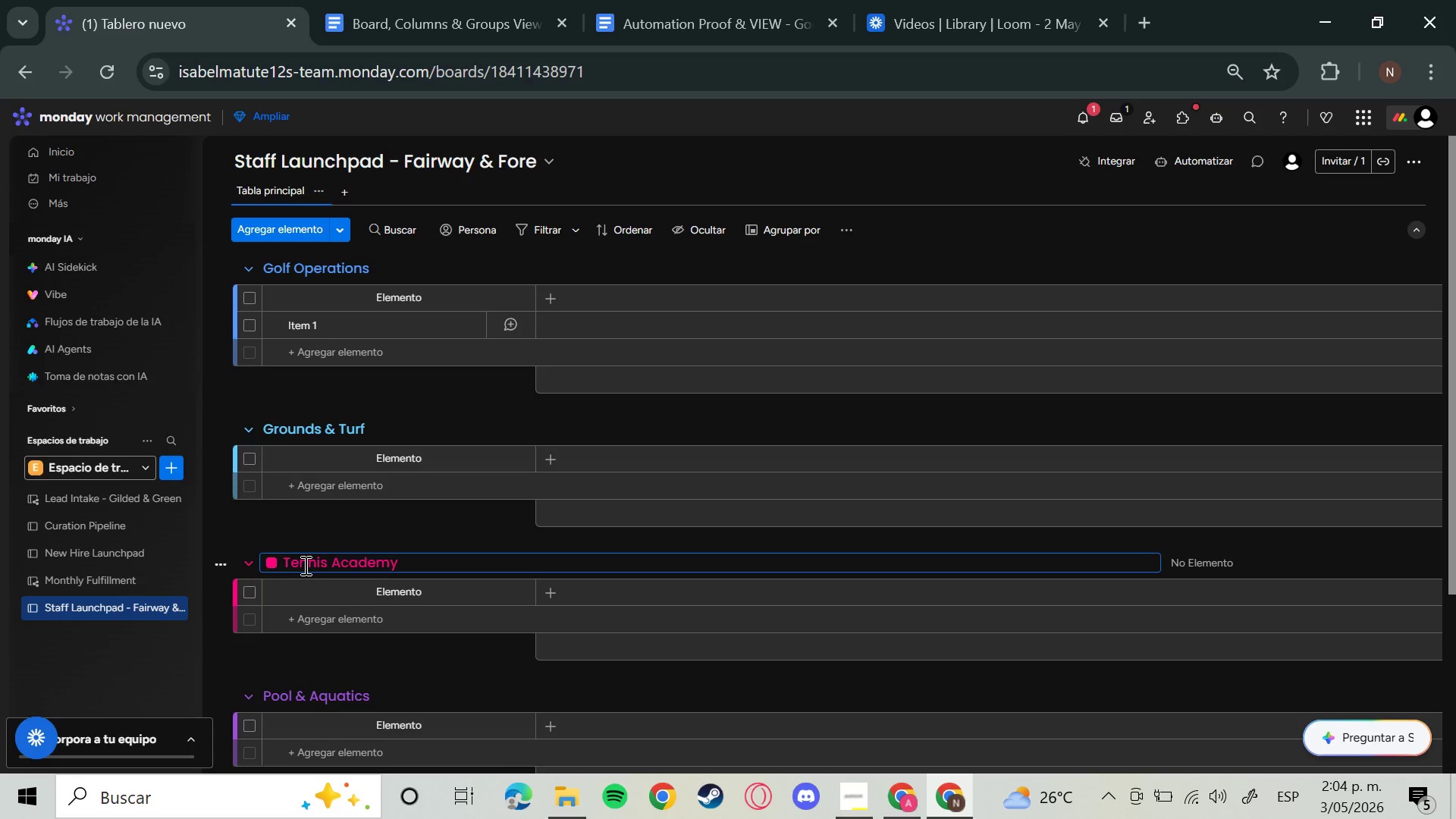 
mouse_move([283, 581])
 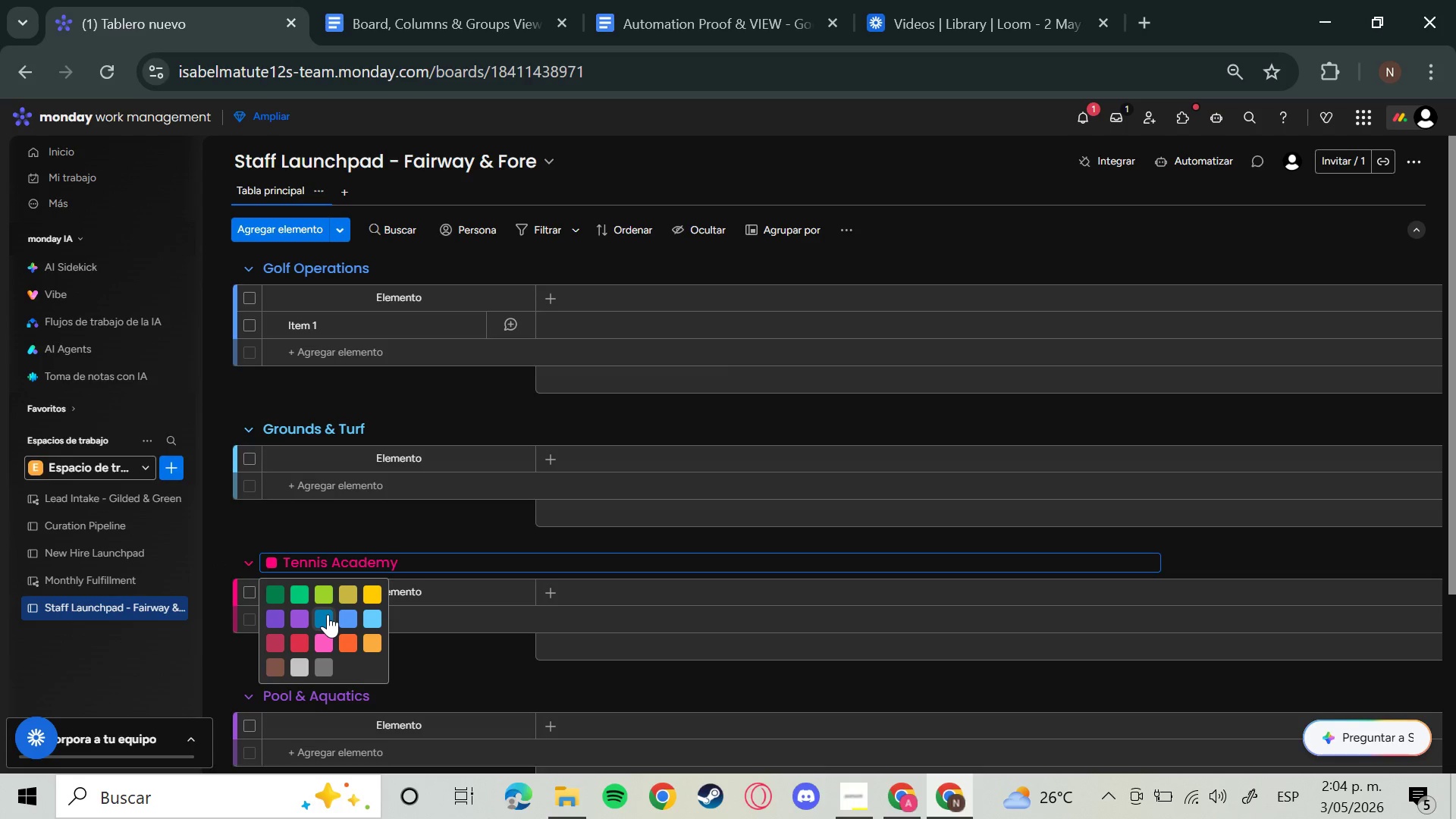 
left_click([328, 614])
 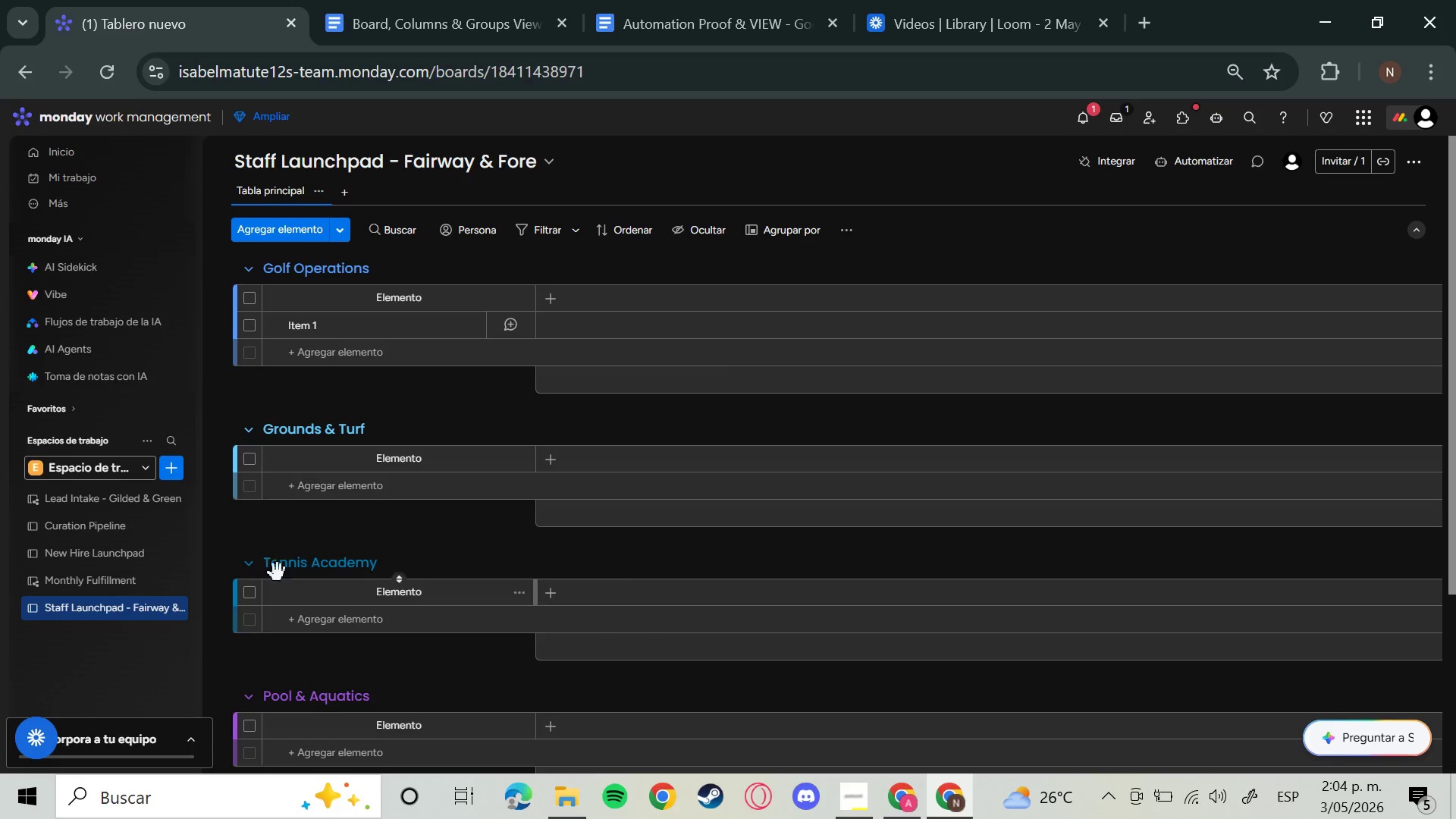 
left_click([264, 564])
 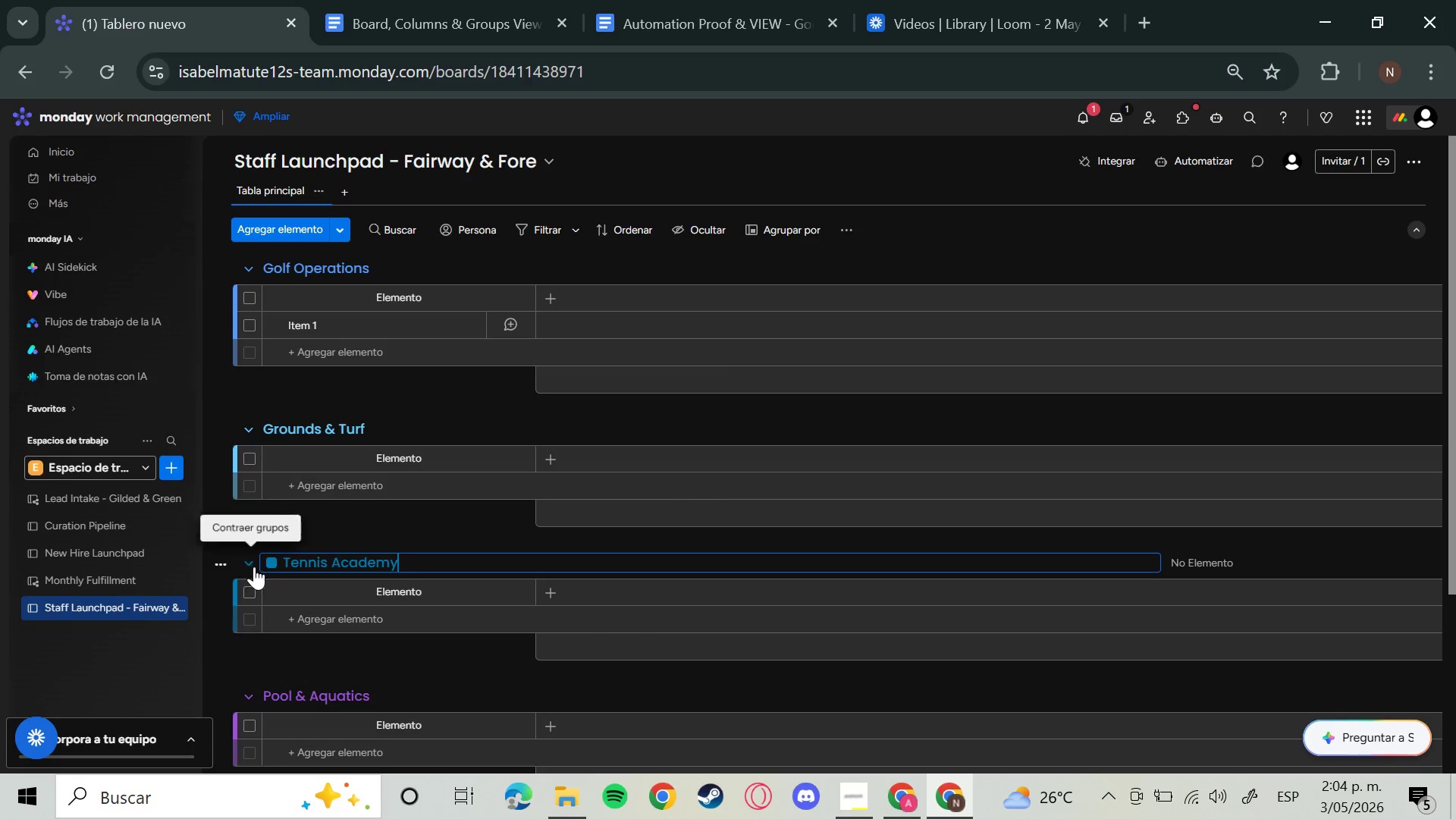 
left_click([268, 569])
 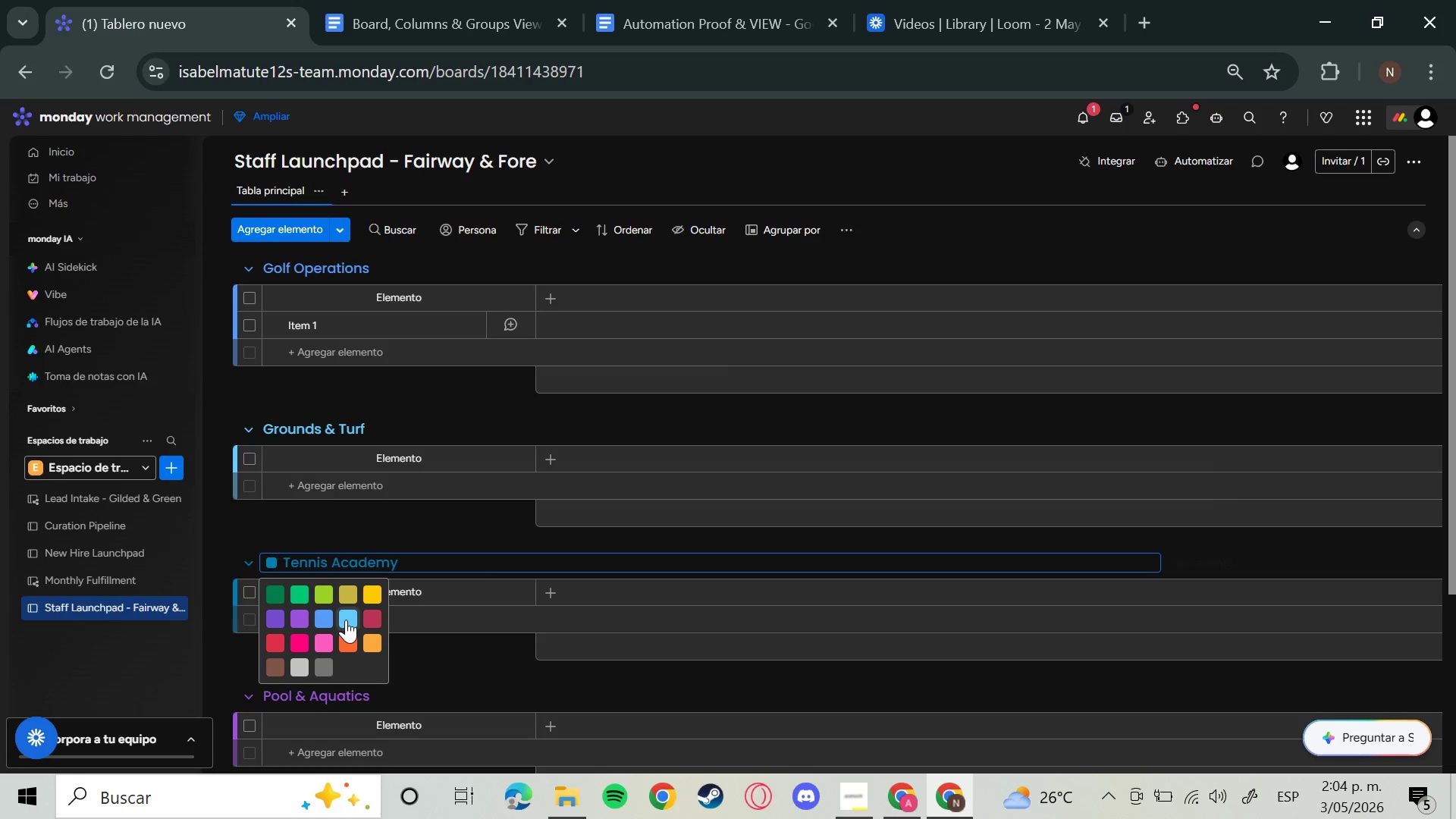 
left_click([346, 620])
 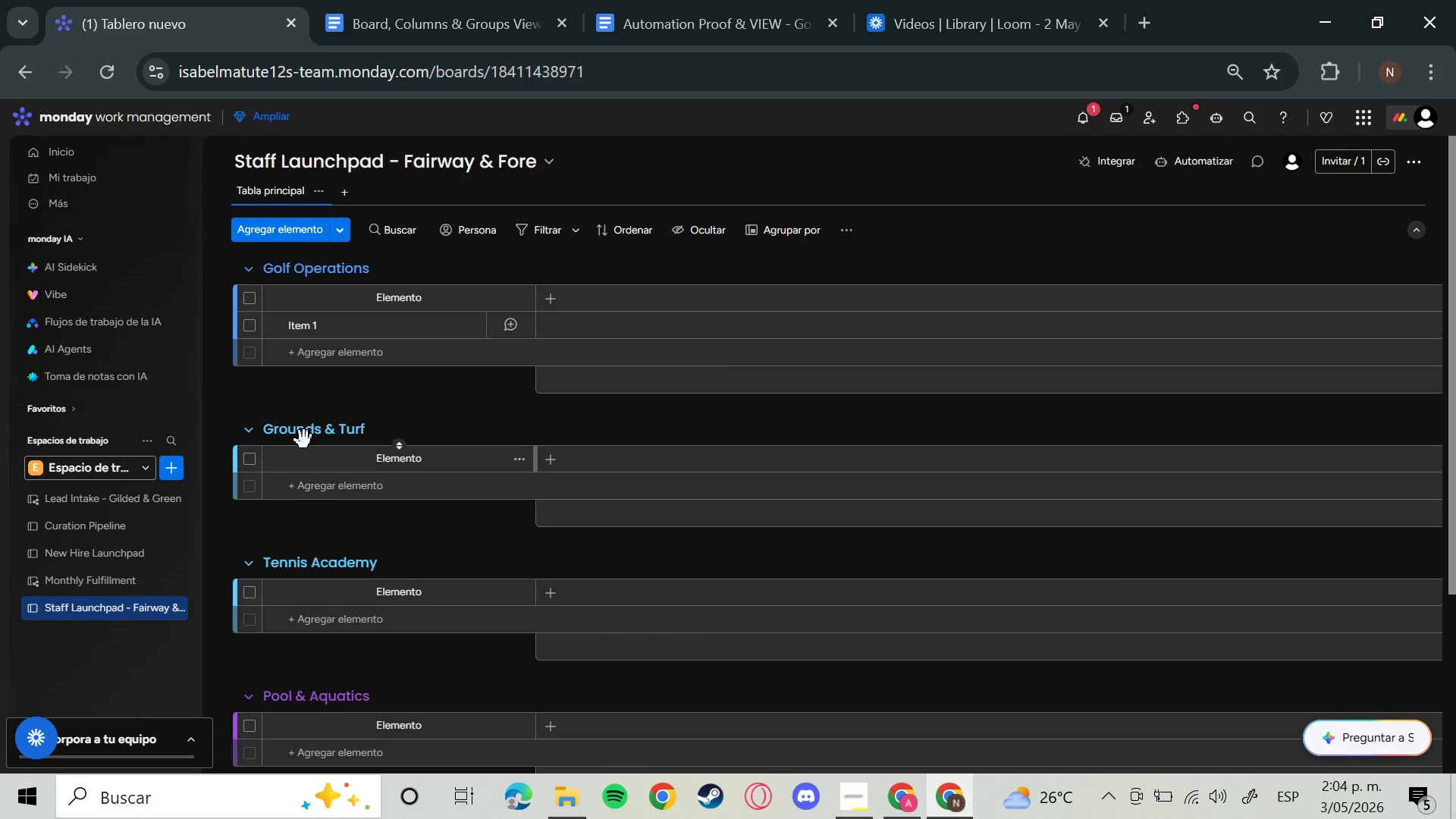 
left_click([304, 435])
 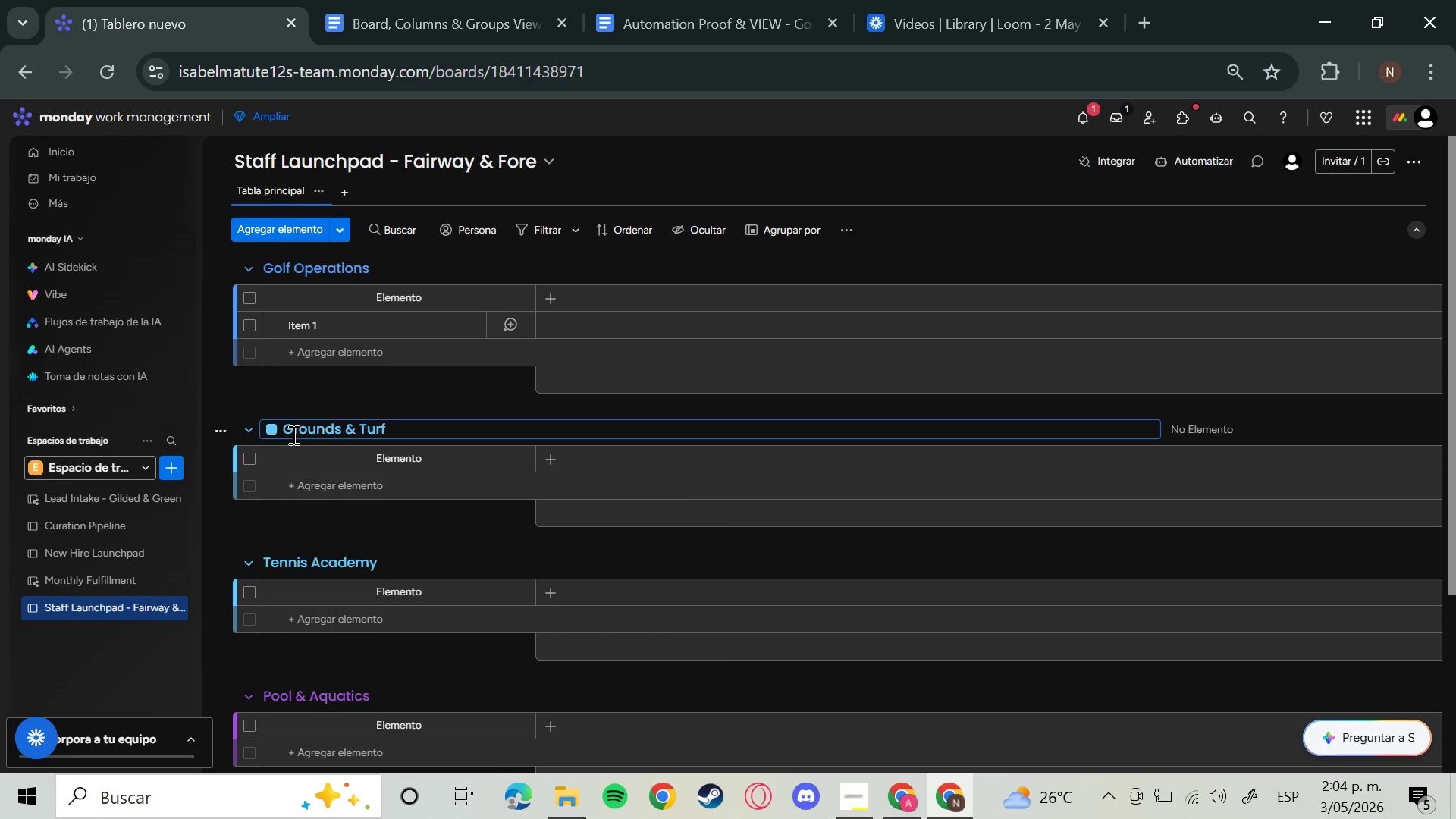 
wait(5.55)
 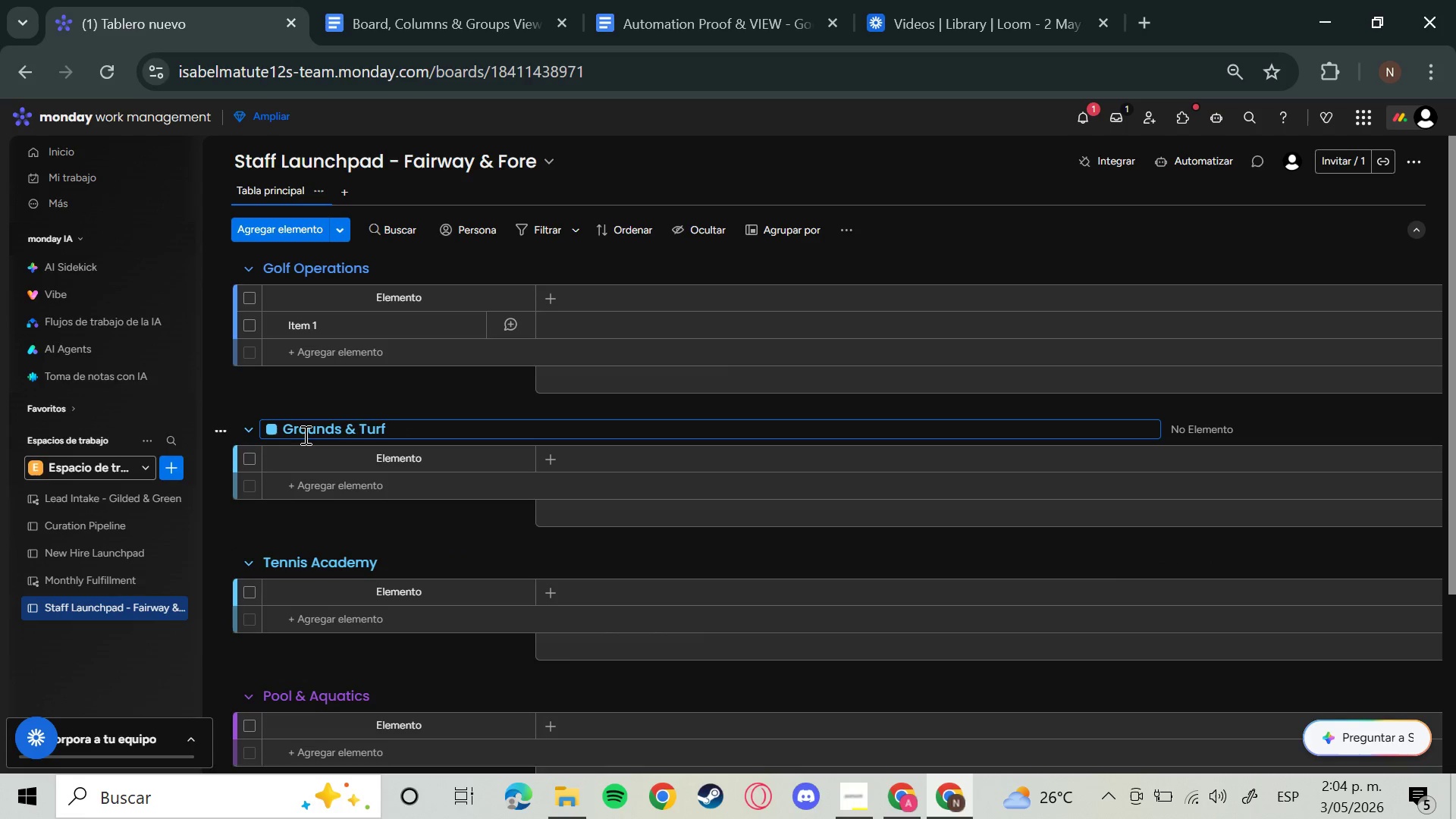 
left_click([268, 433])
 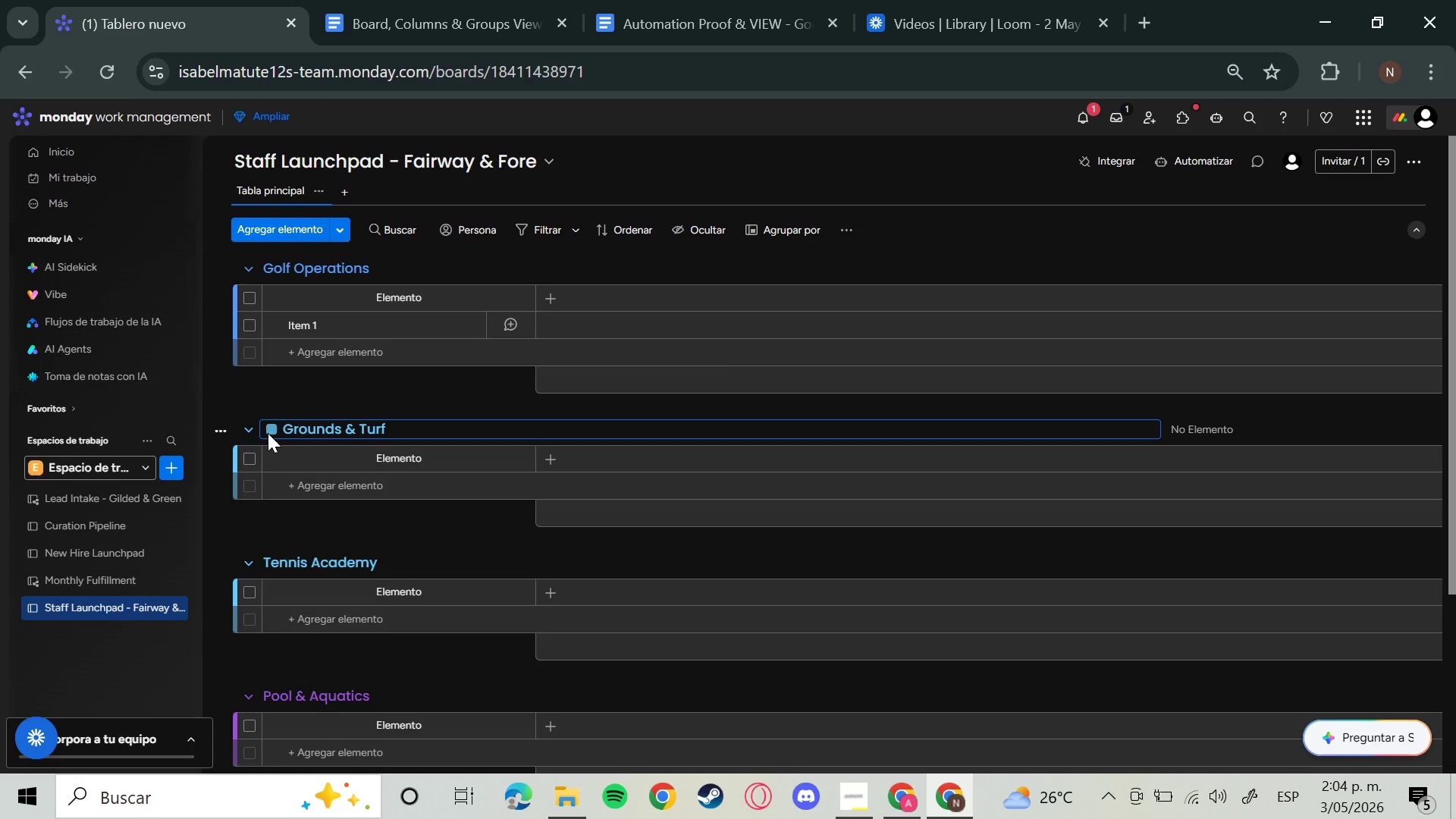 
left_click([278, 428])
 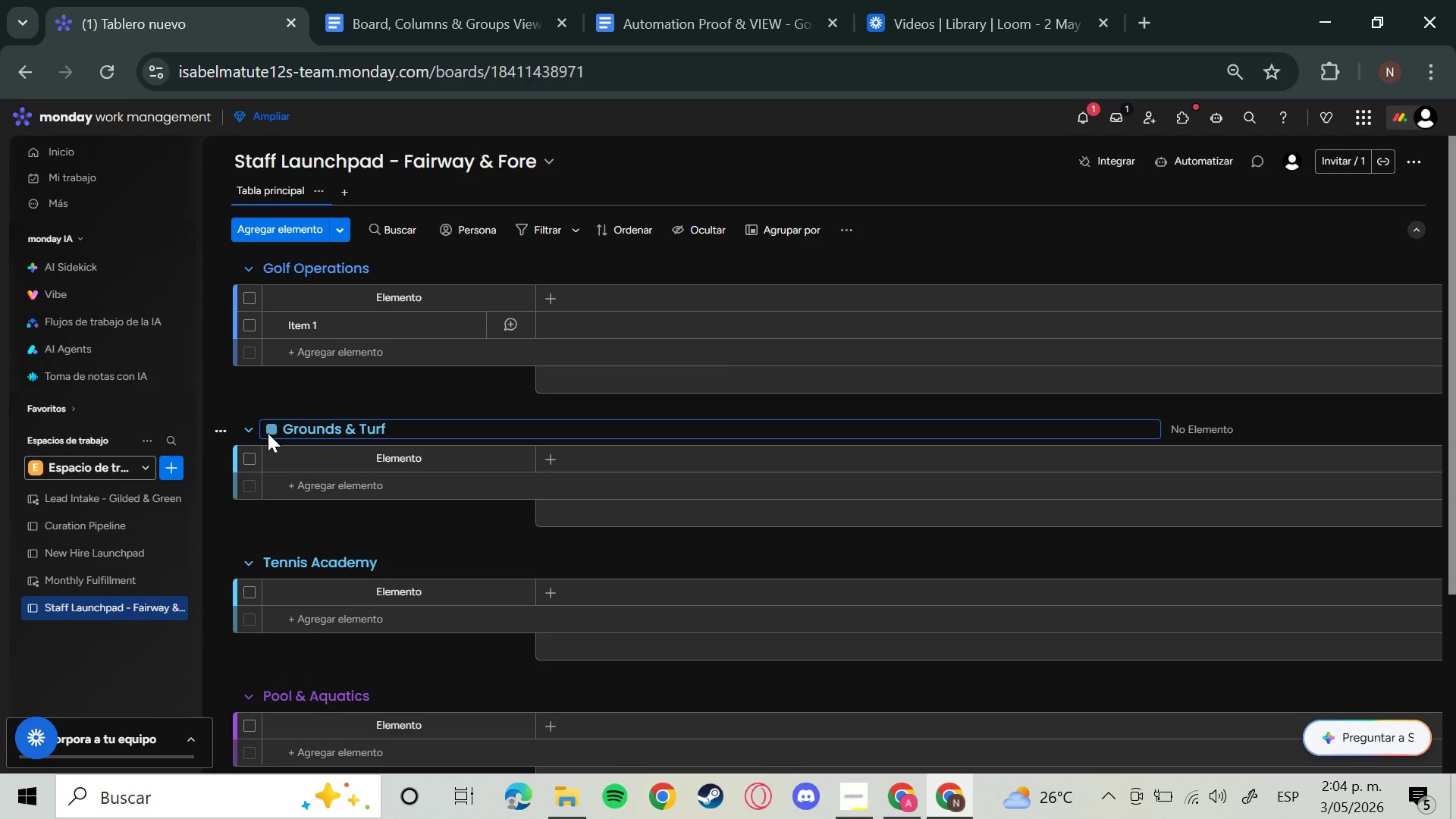 
left_click([278, 540])
 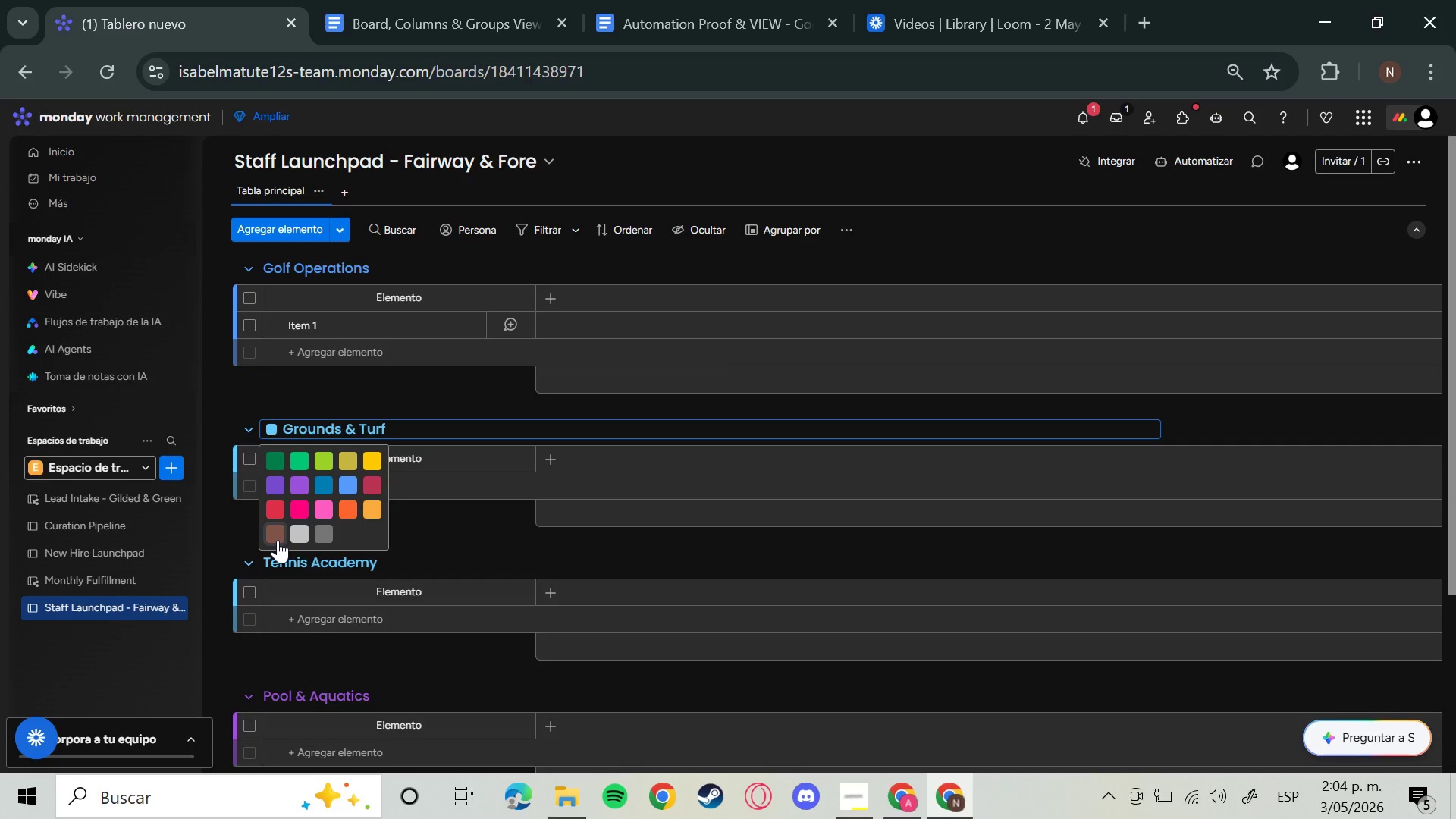 
left_click([278, 540])
 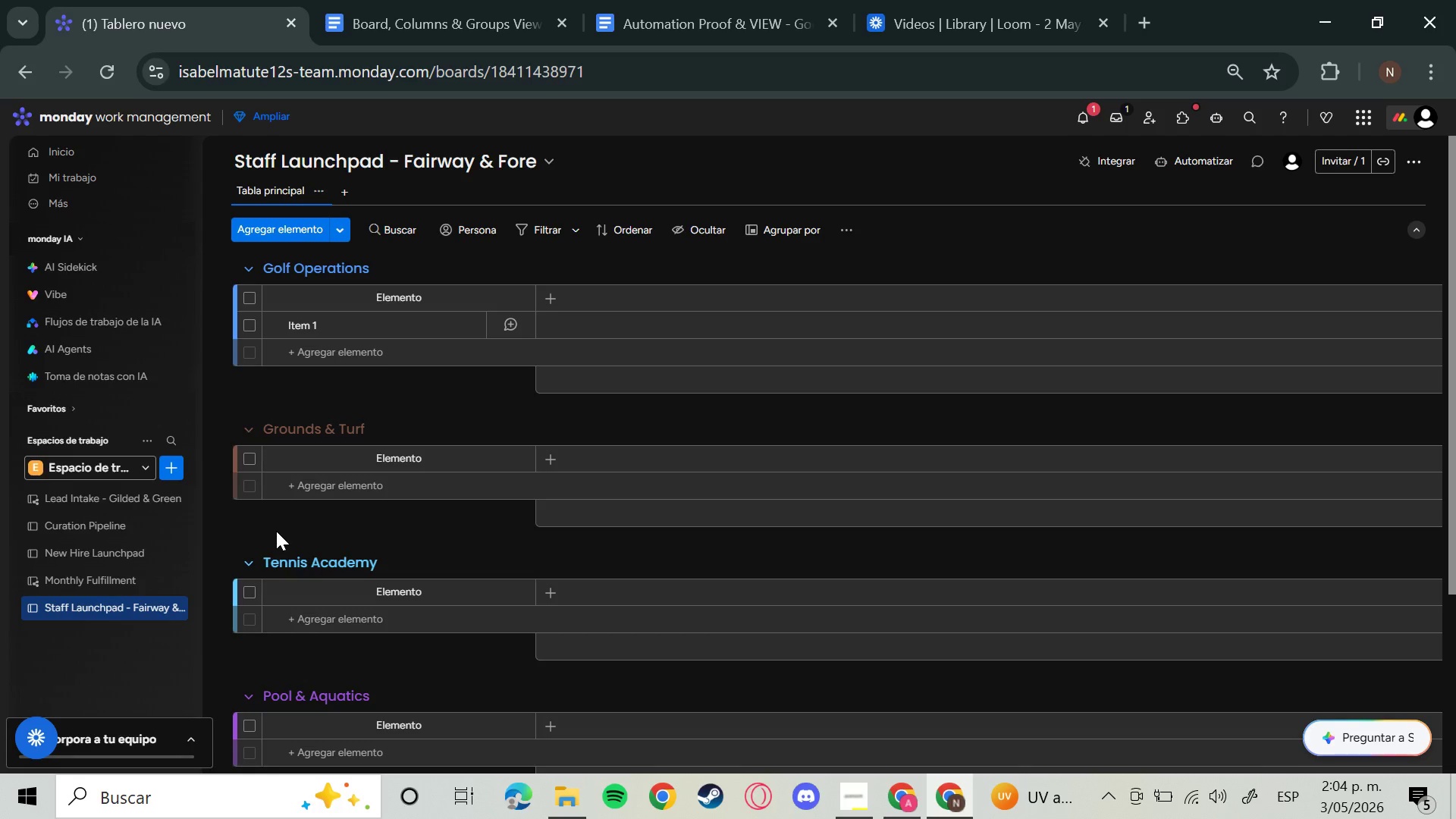 
left_click([274, 266])
 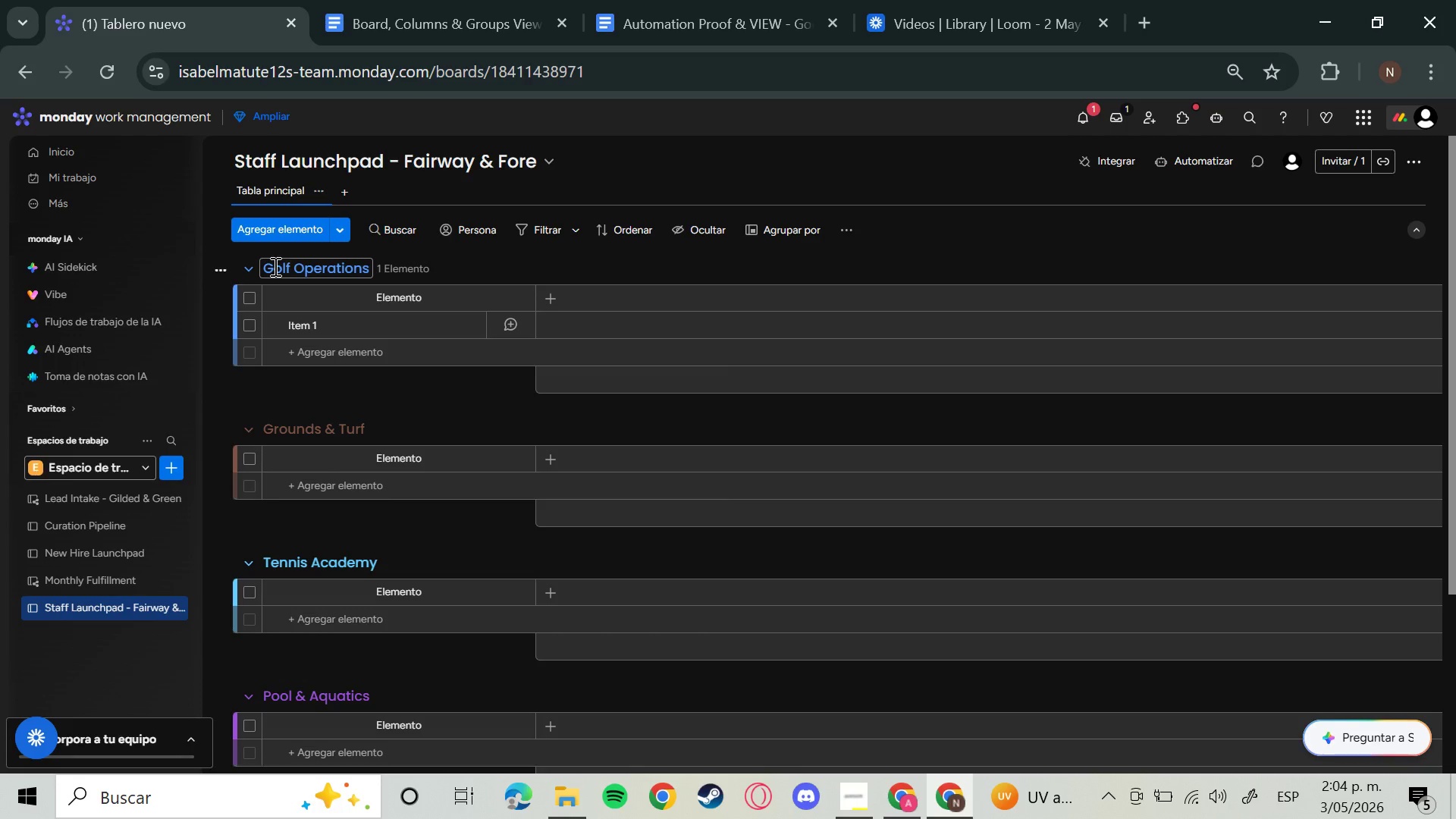 
wait(9.56)
 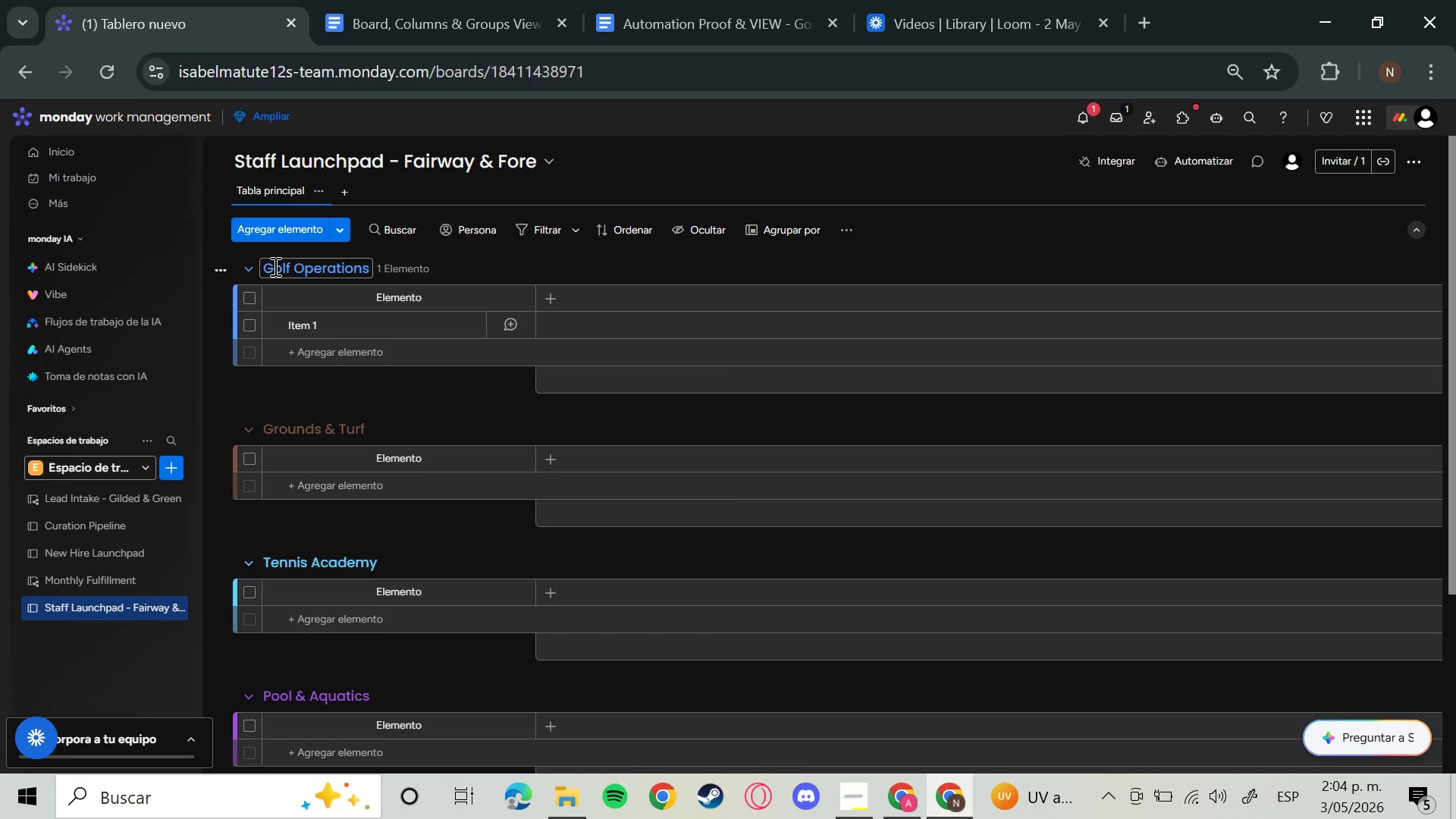 
left_click([271, 265])
 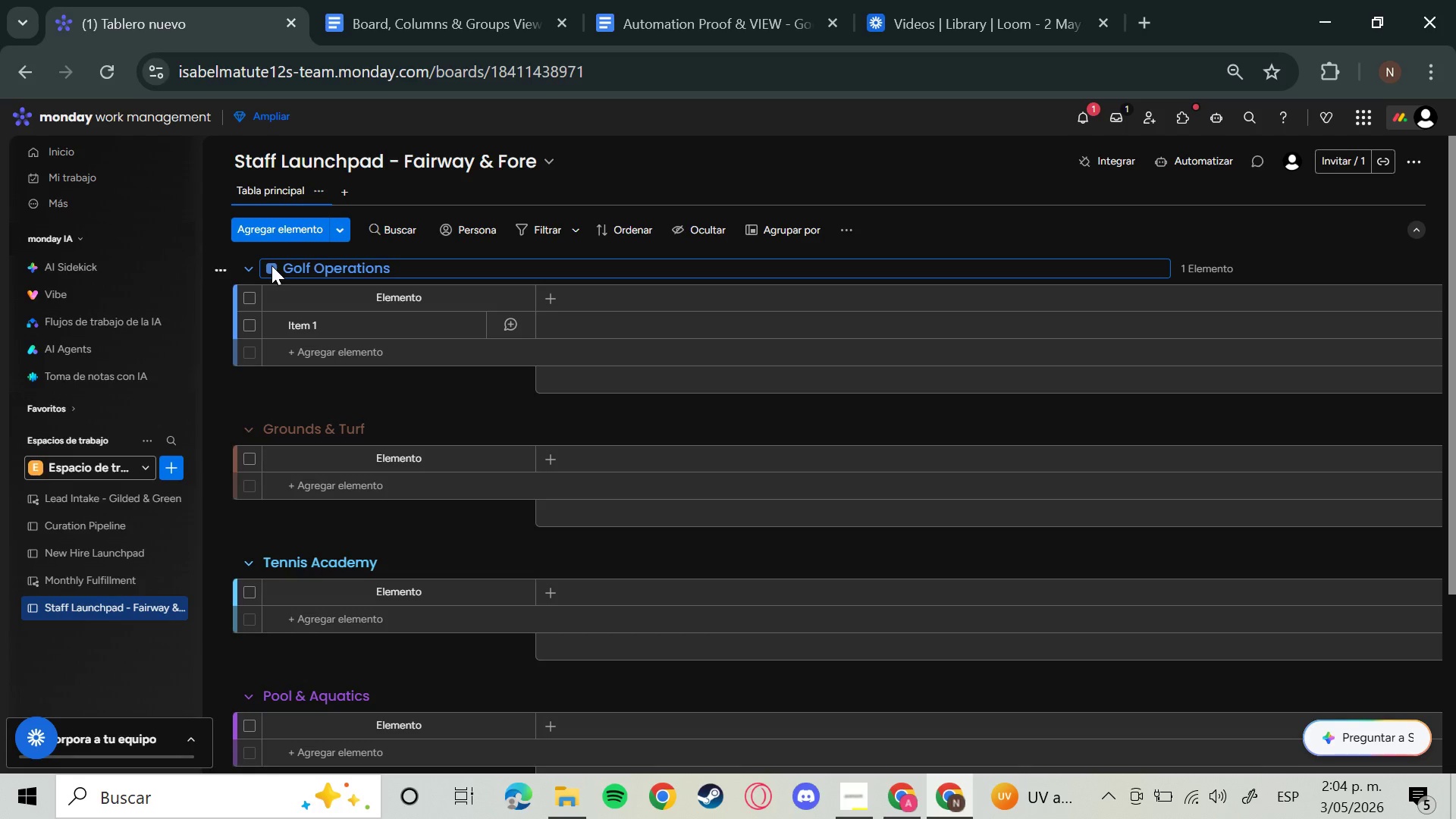 
left_click([275, 301])
 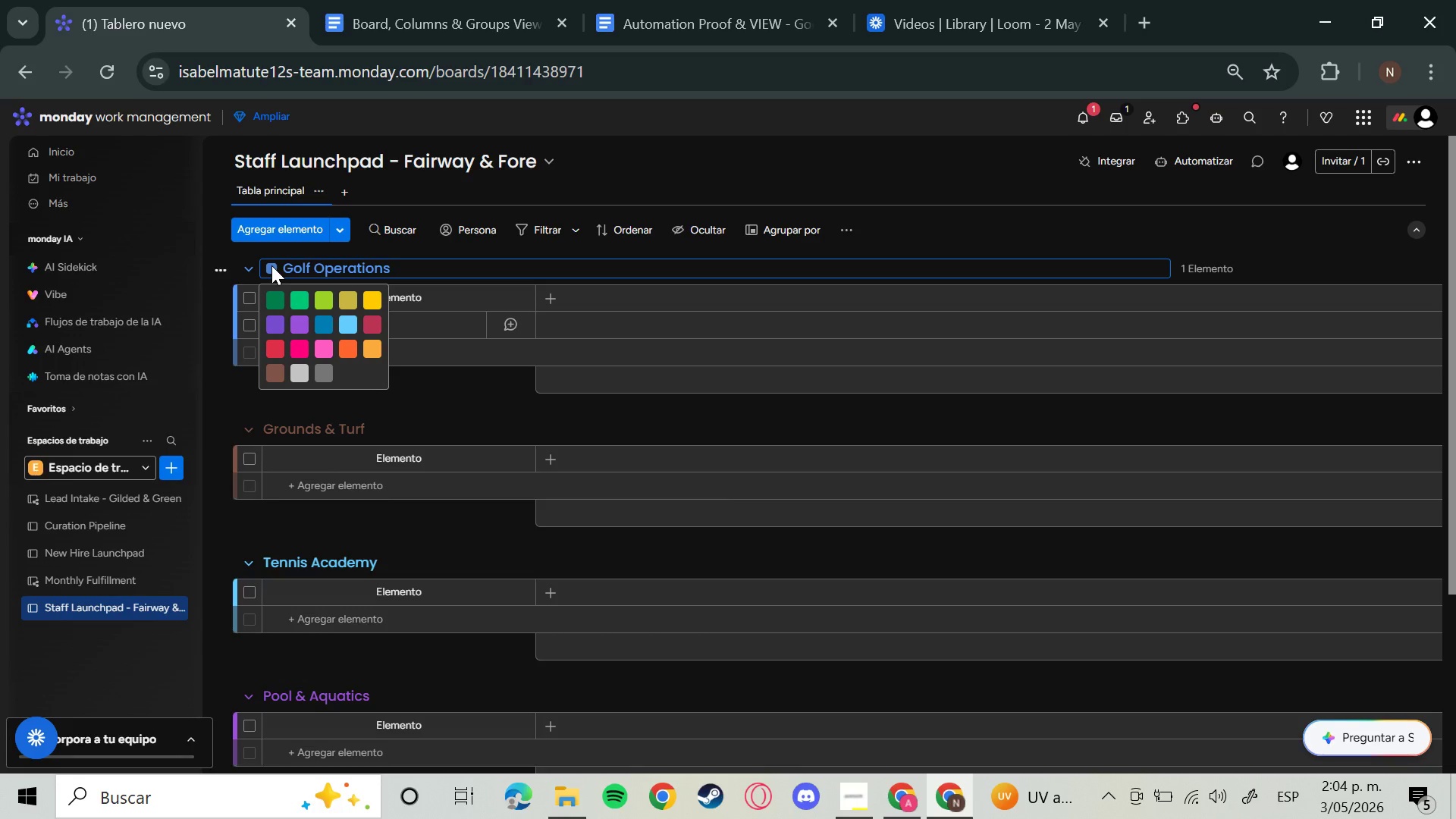 
left_click([275, 301])
 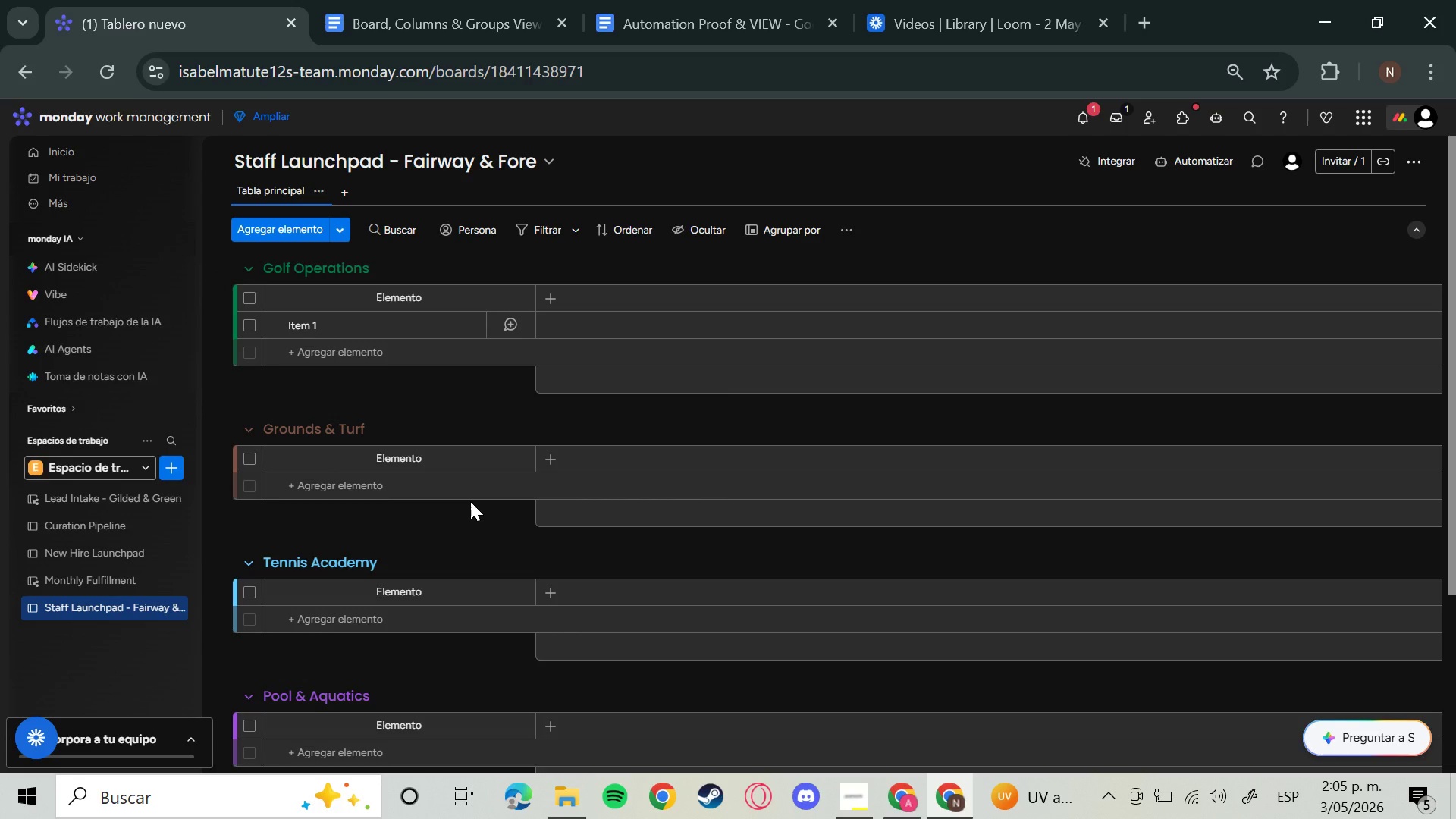 
wait(8.89)
 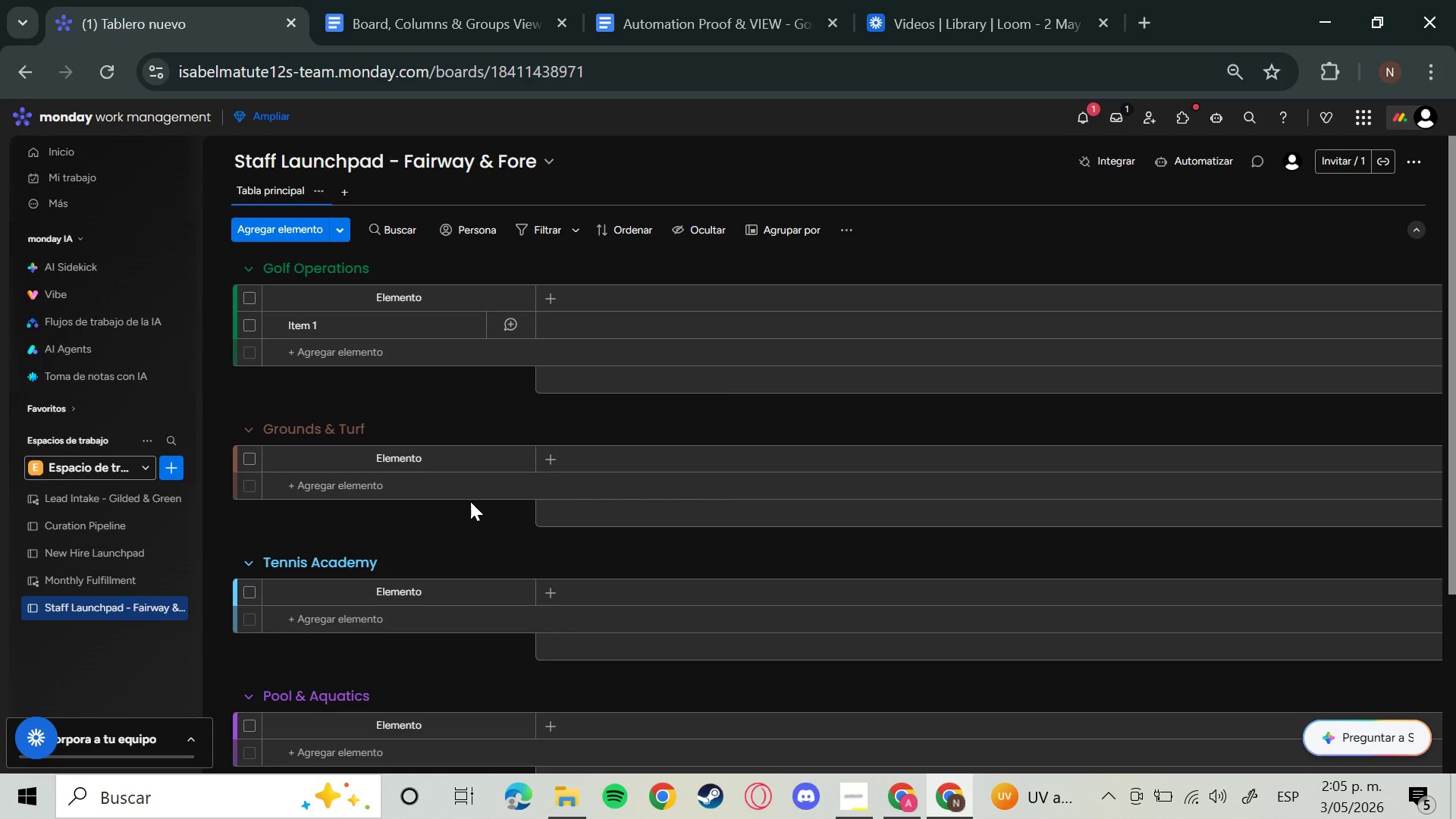 
left_click([550, 289])
 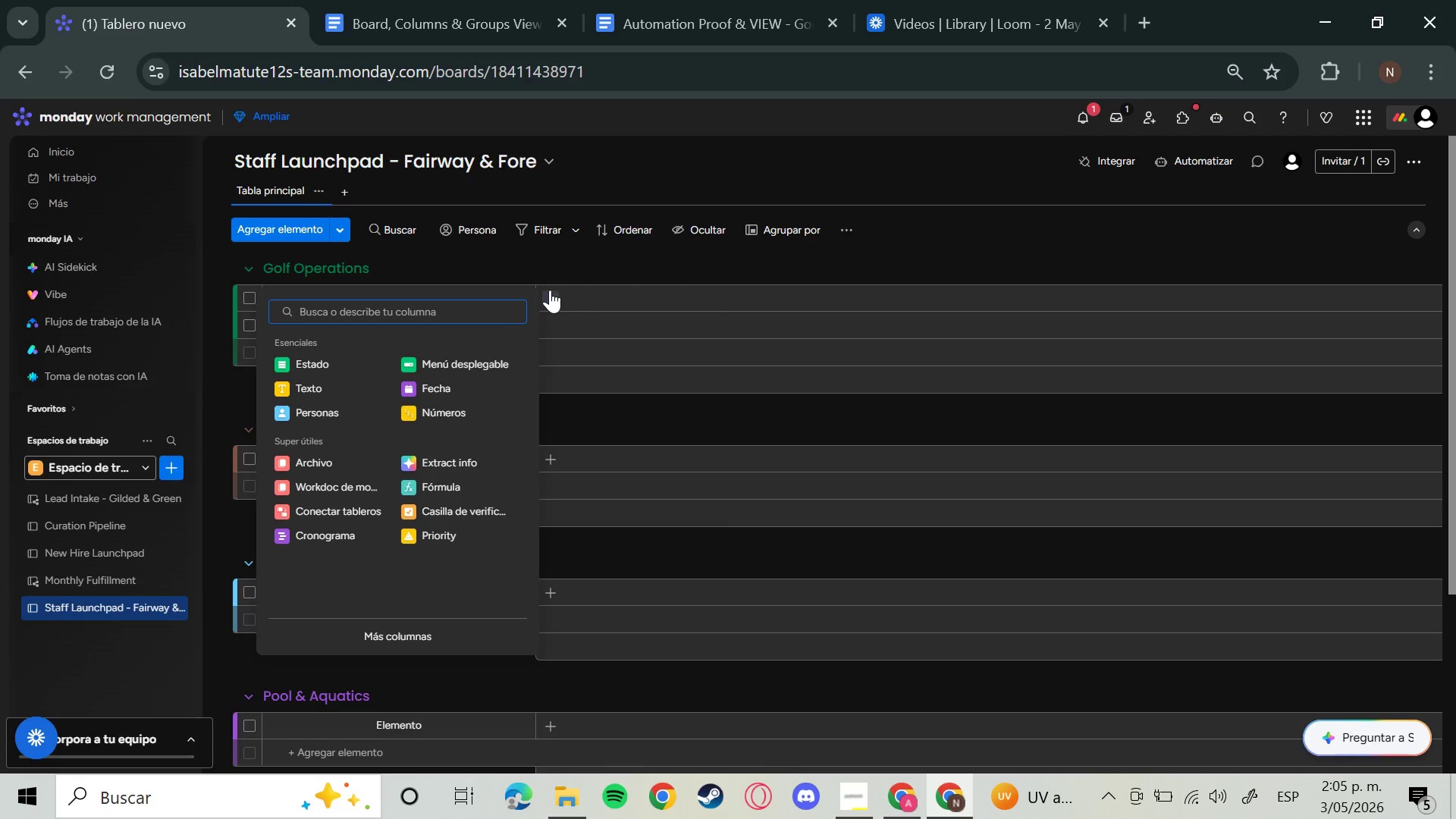 
wait(18.53)
 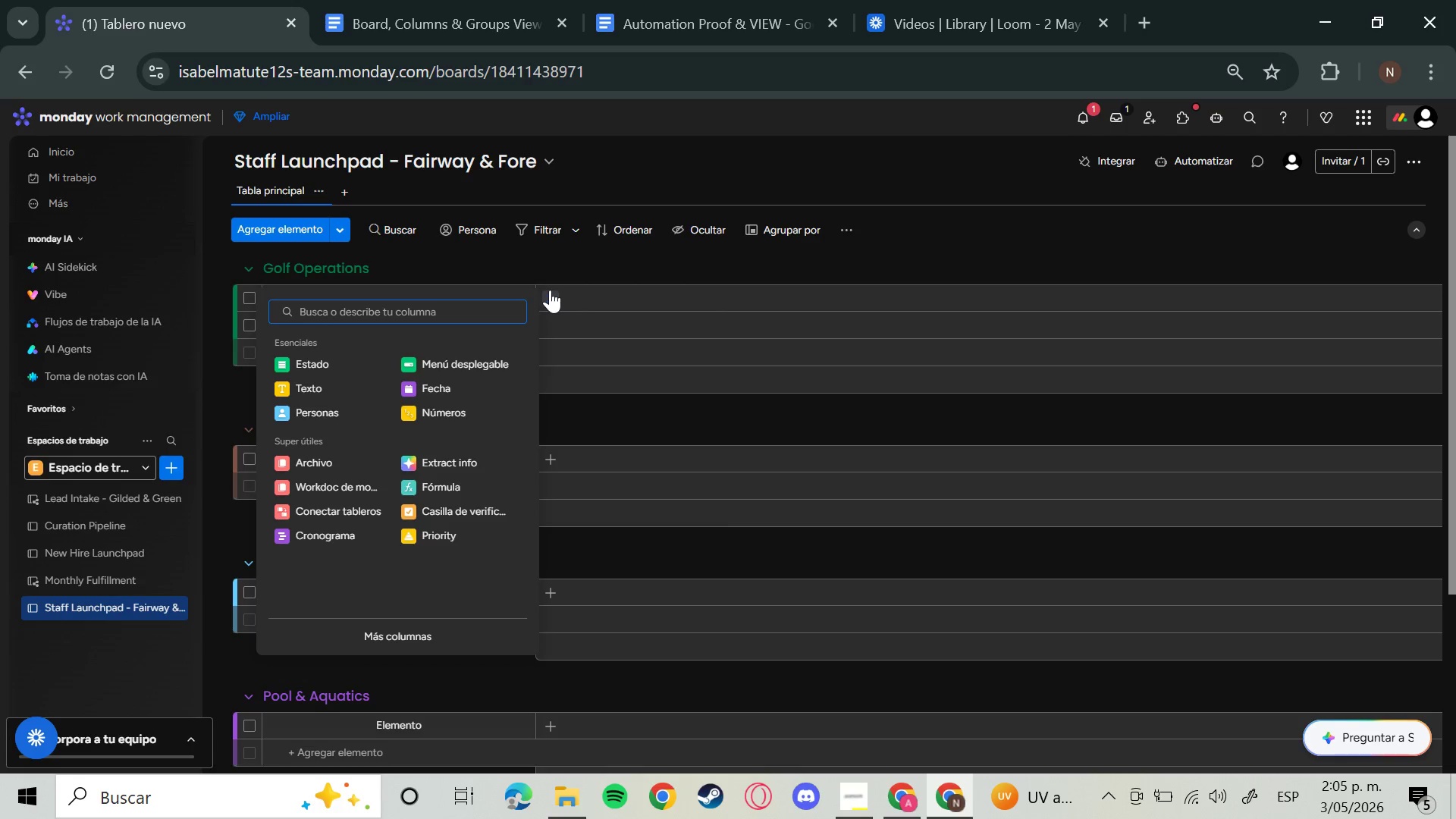 
left_click([850, 801])